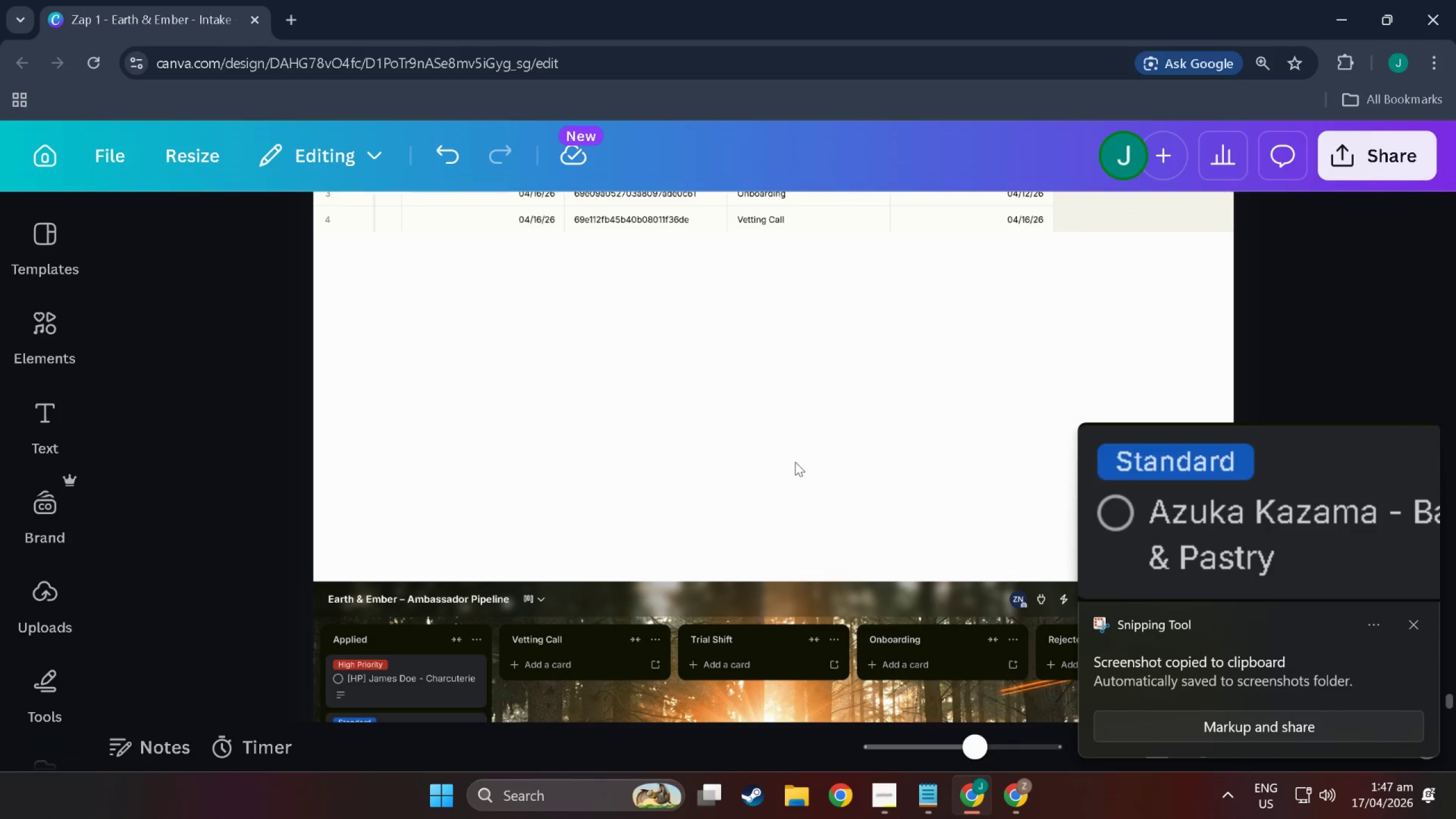 
left_click([583, 503])
 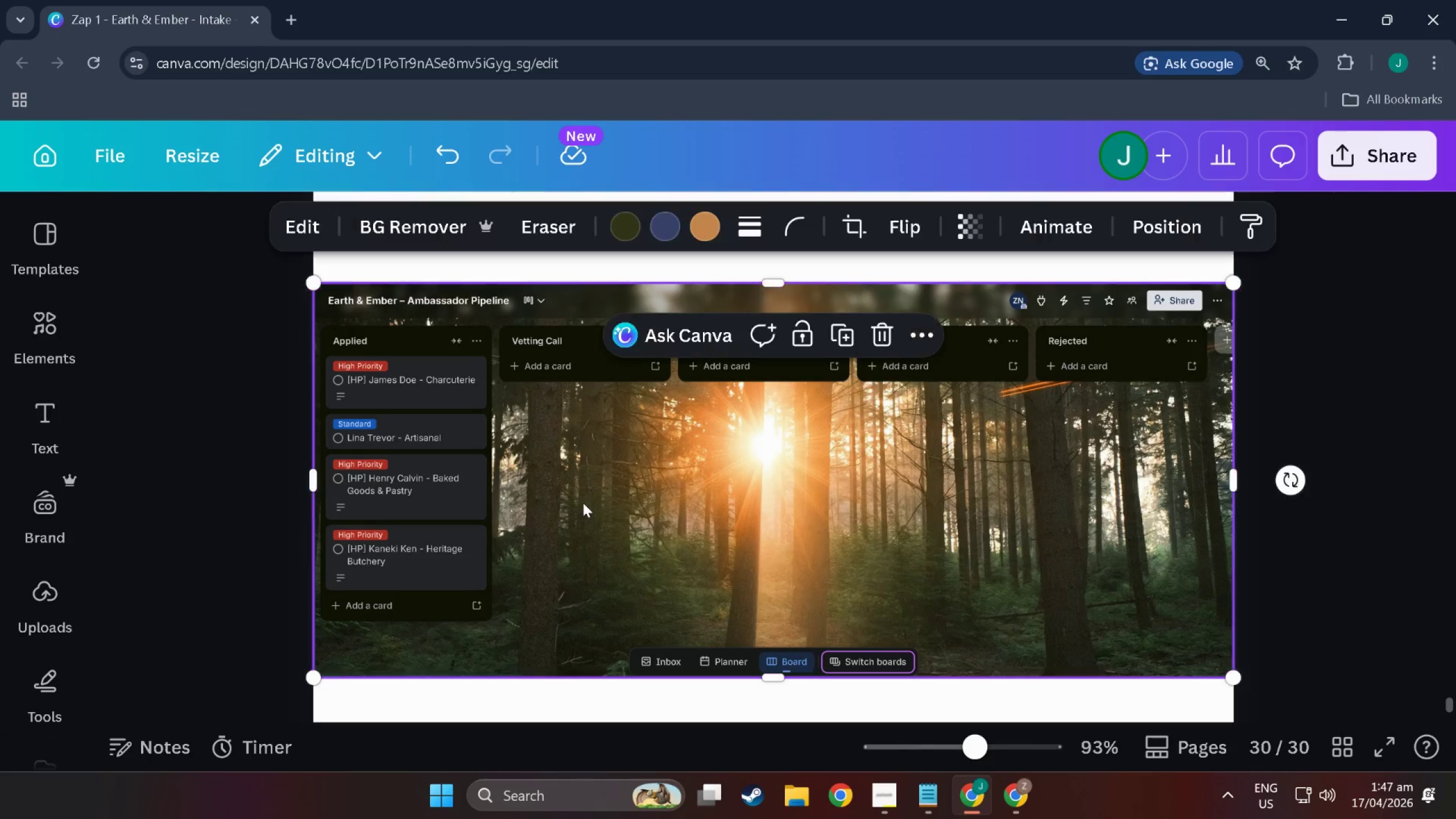 
scroll: coordinate [752, 533], scroll_direction: down, amount: 9.0
 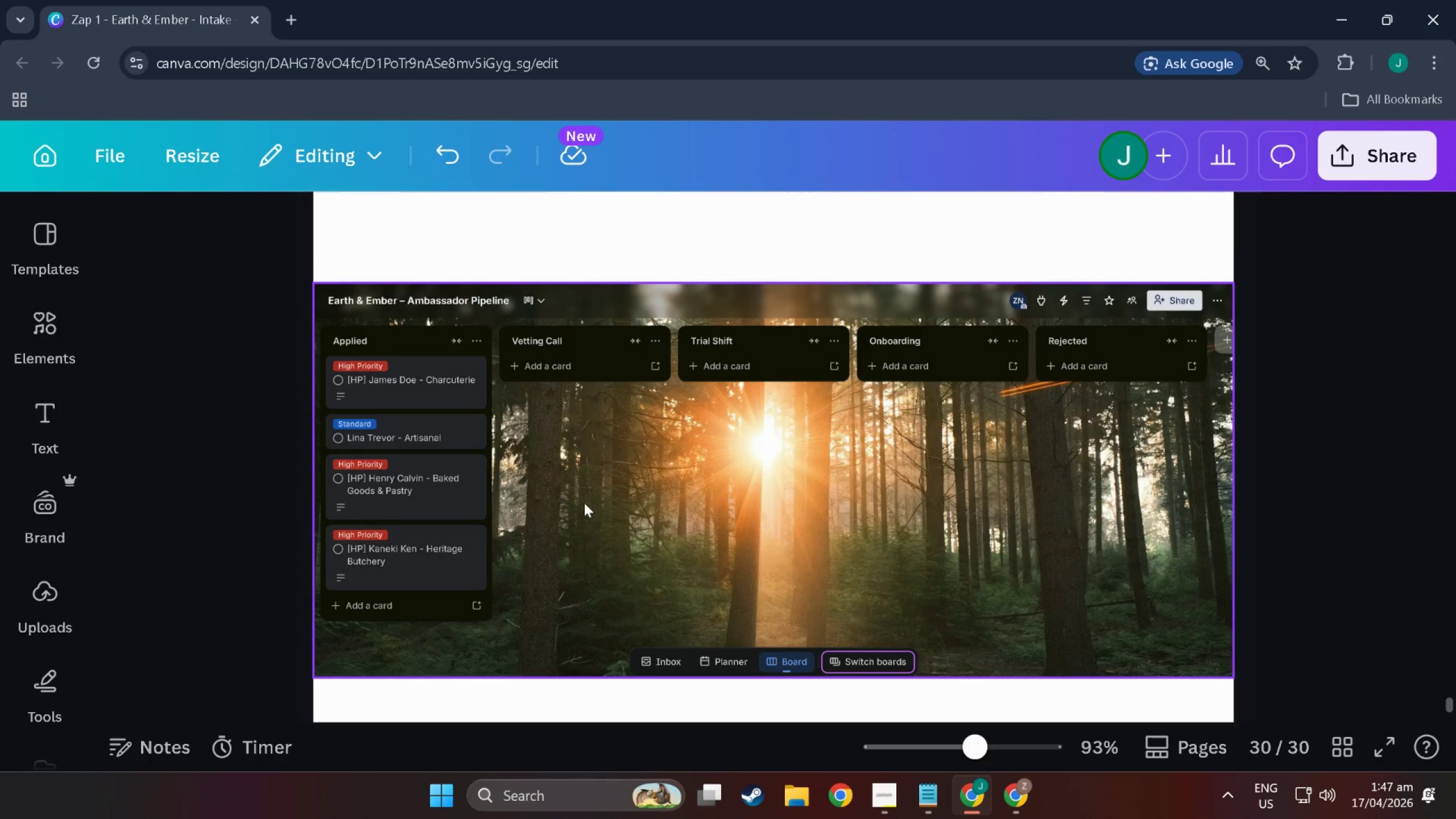 
key(Control+V)
 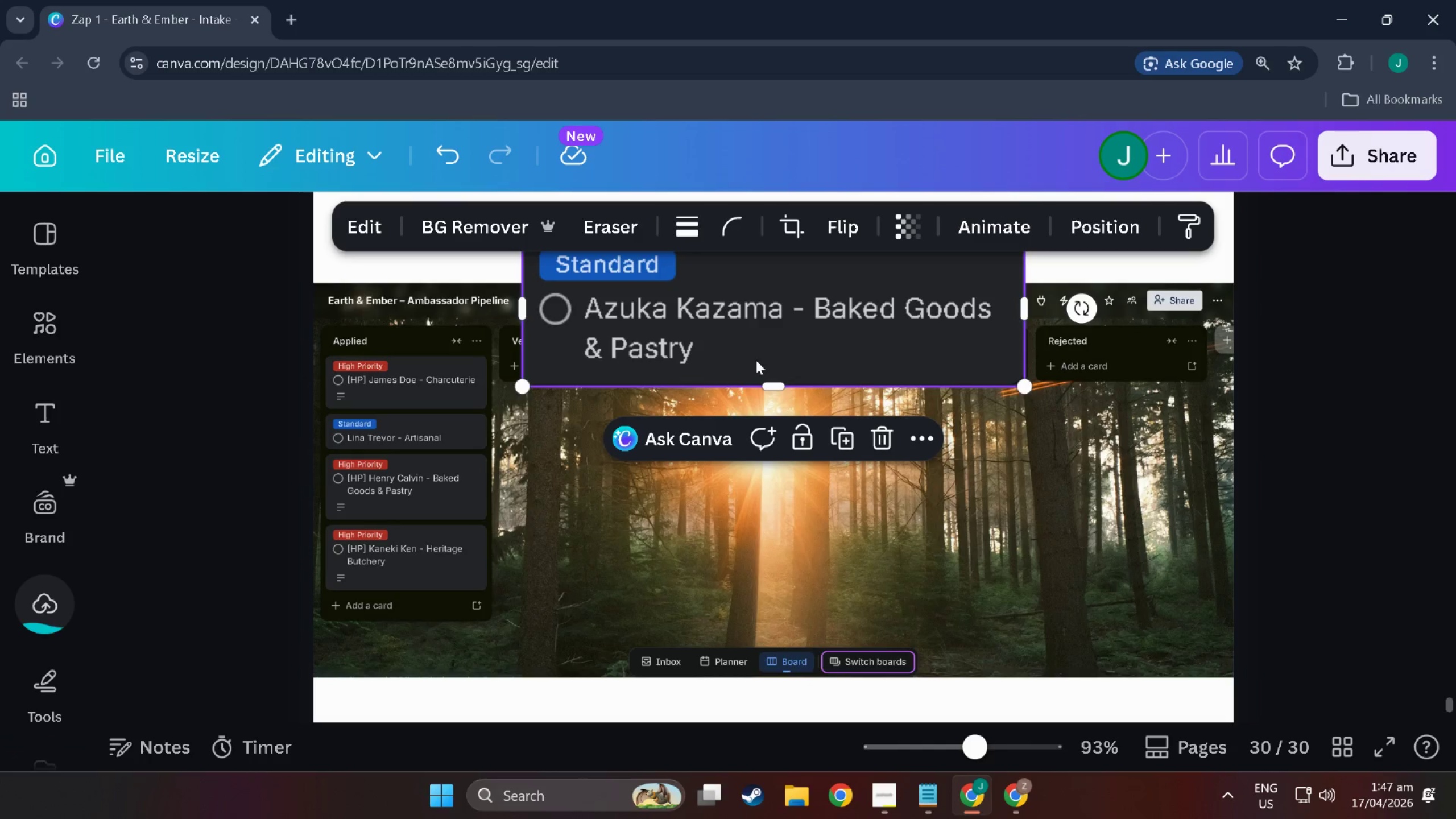 
left_click_drag(start_coordinate=[775, 343], to_coordinate=[613, 514])
 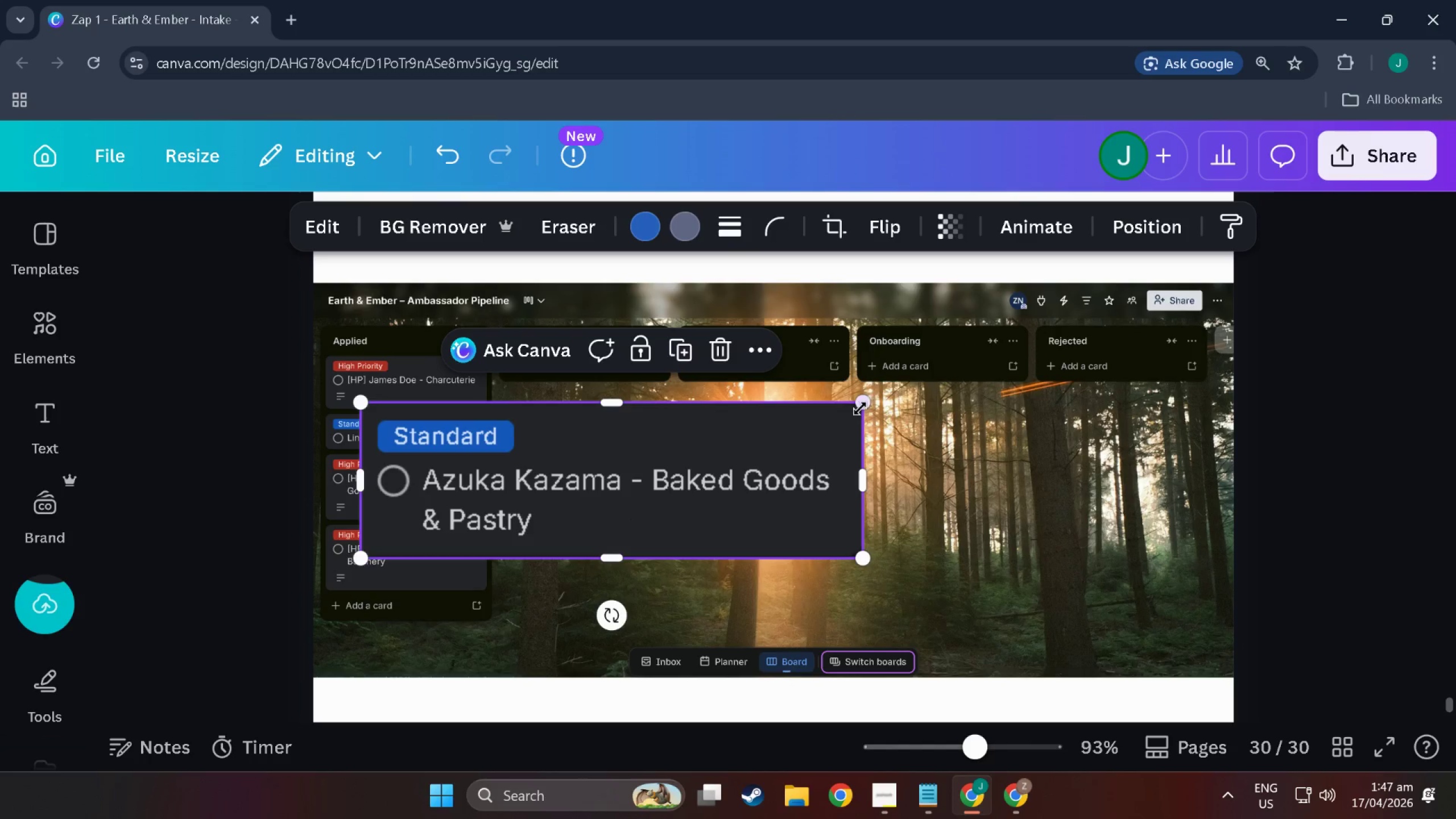 
left_click_drag(start_coordinate=[863, 404], to_coordinate=[495, 498])
 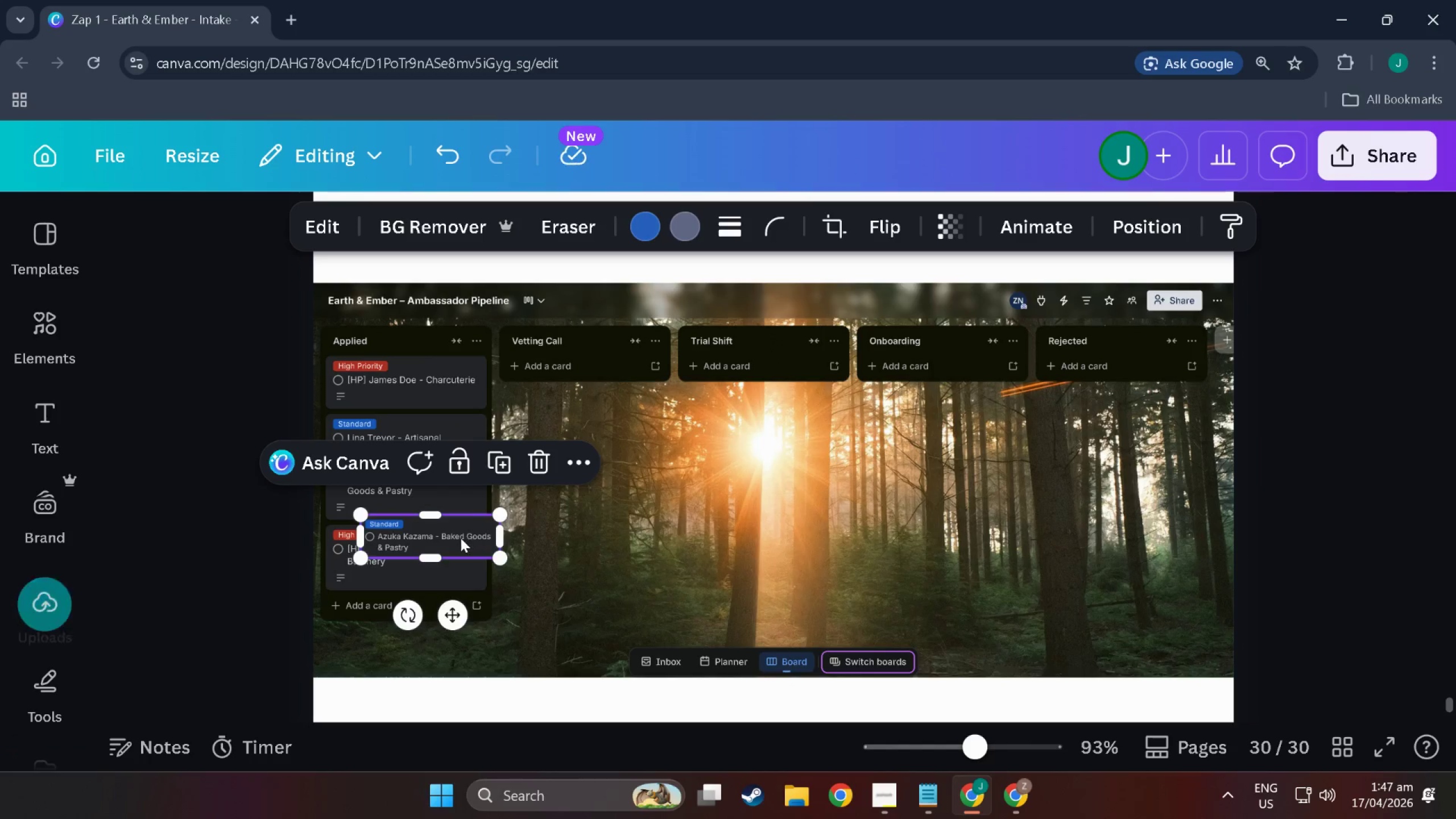 
left_click_drag(start_coordinate=[458, 538], to_coordinate=[427, 433])
 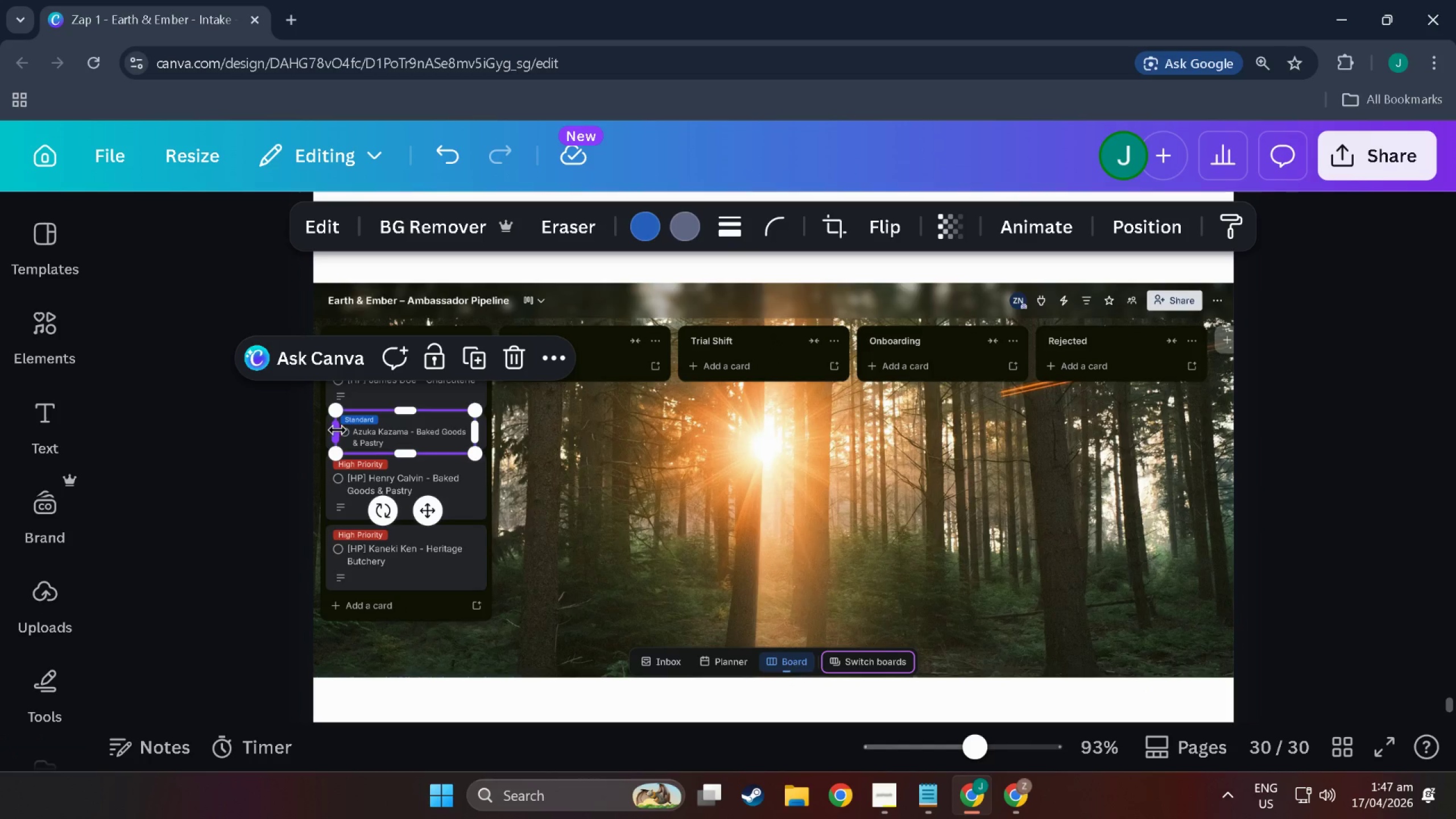 
left_click_drag(start_coordinate=[337, 430], to_coordinate=[333, 430])
 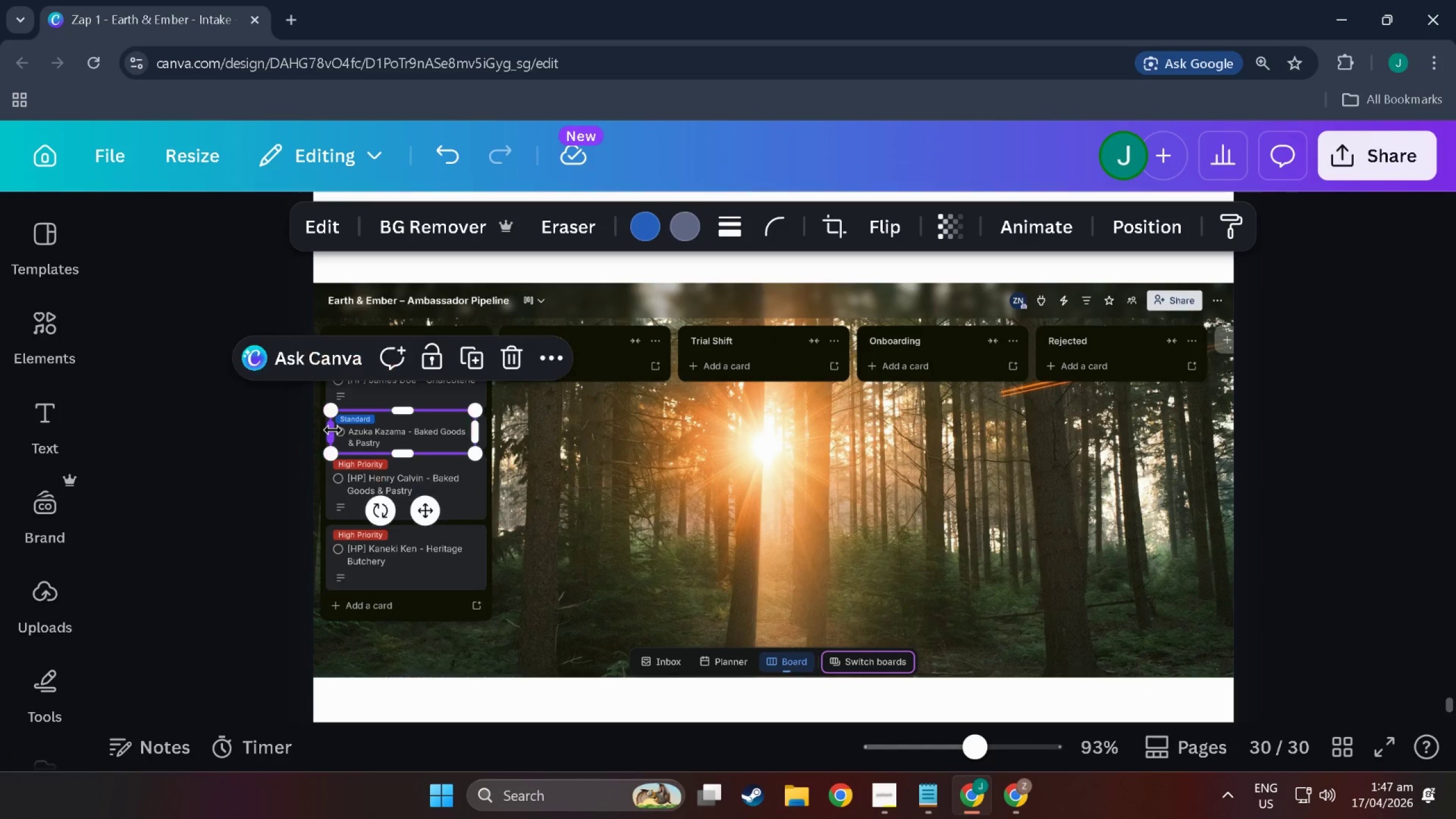 
hold_key(key=ControlLeft, duration=0.74)
scroll: coordinate [362, 432], scroll_direction: up, amount: 6.0
 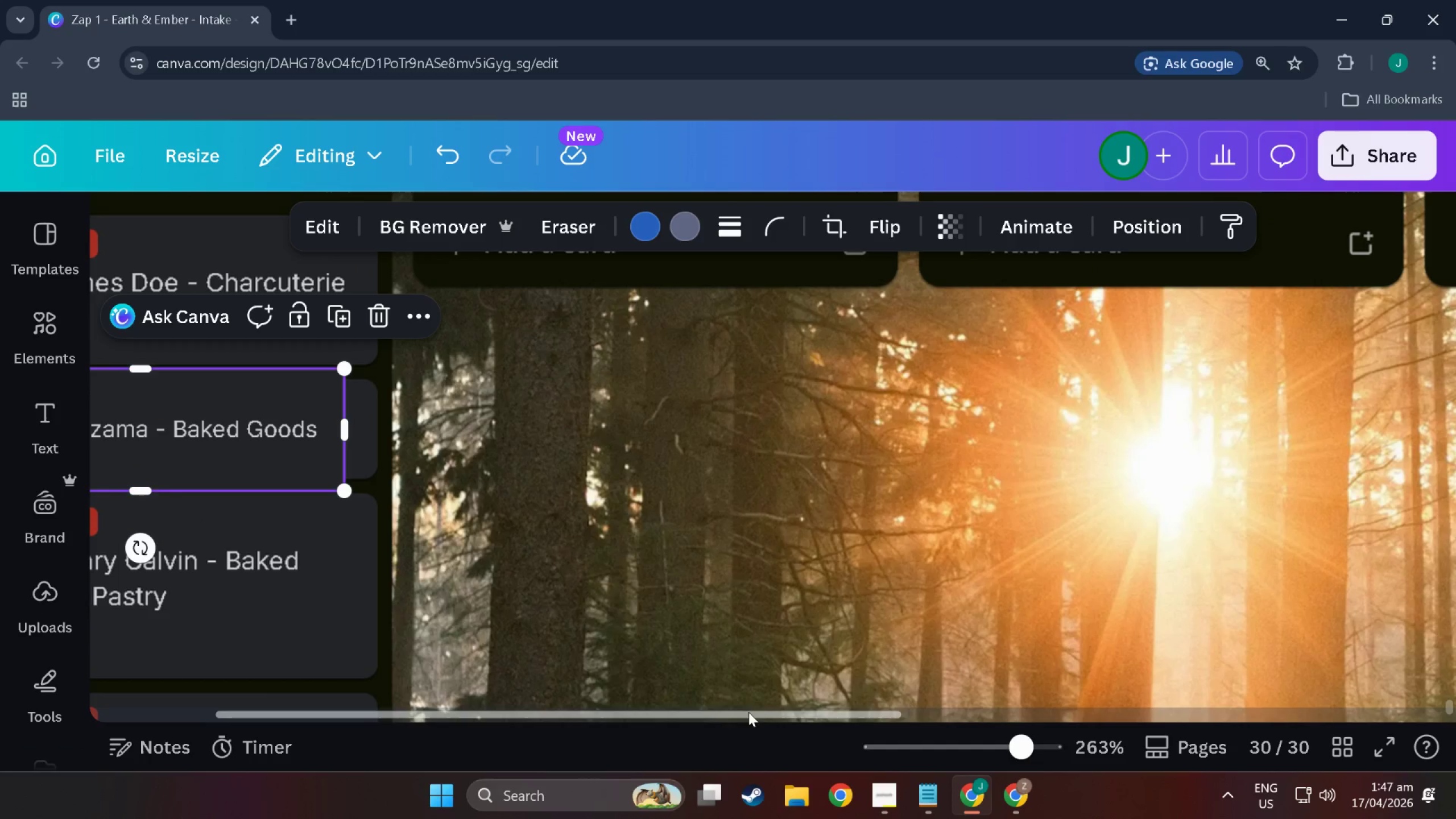 
left_click_drag(start_coordinate=[751, 716], to_coordinate=[398, 698])
 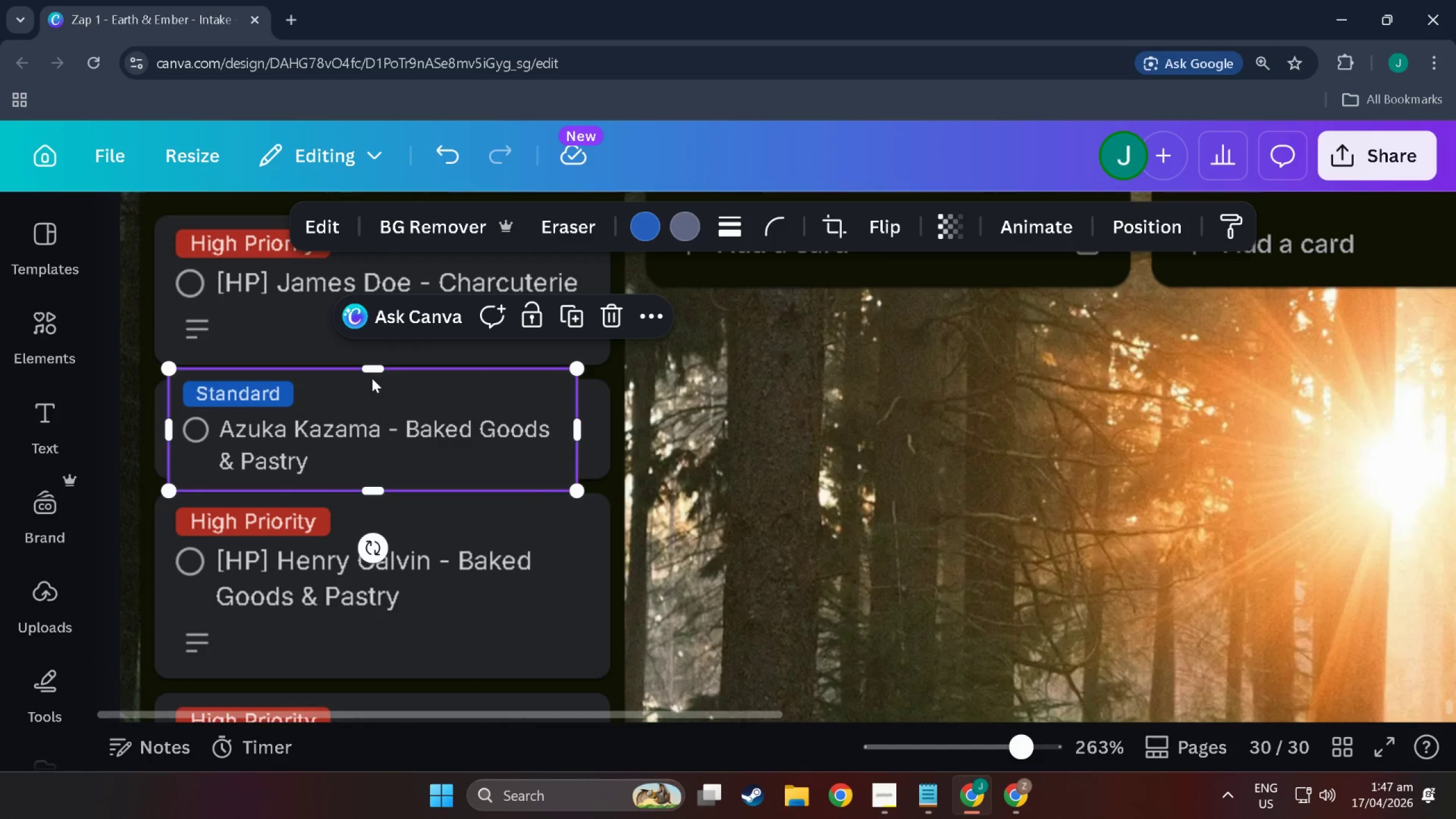 
left_click_drag(start_coordinate=[374, 372], to_coordinate=[375, 382])
 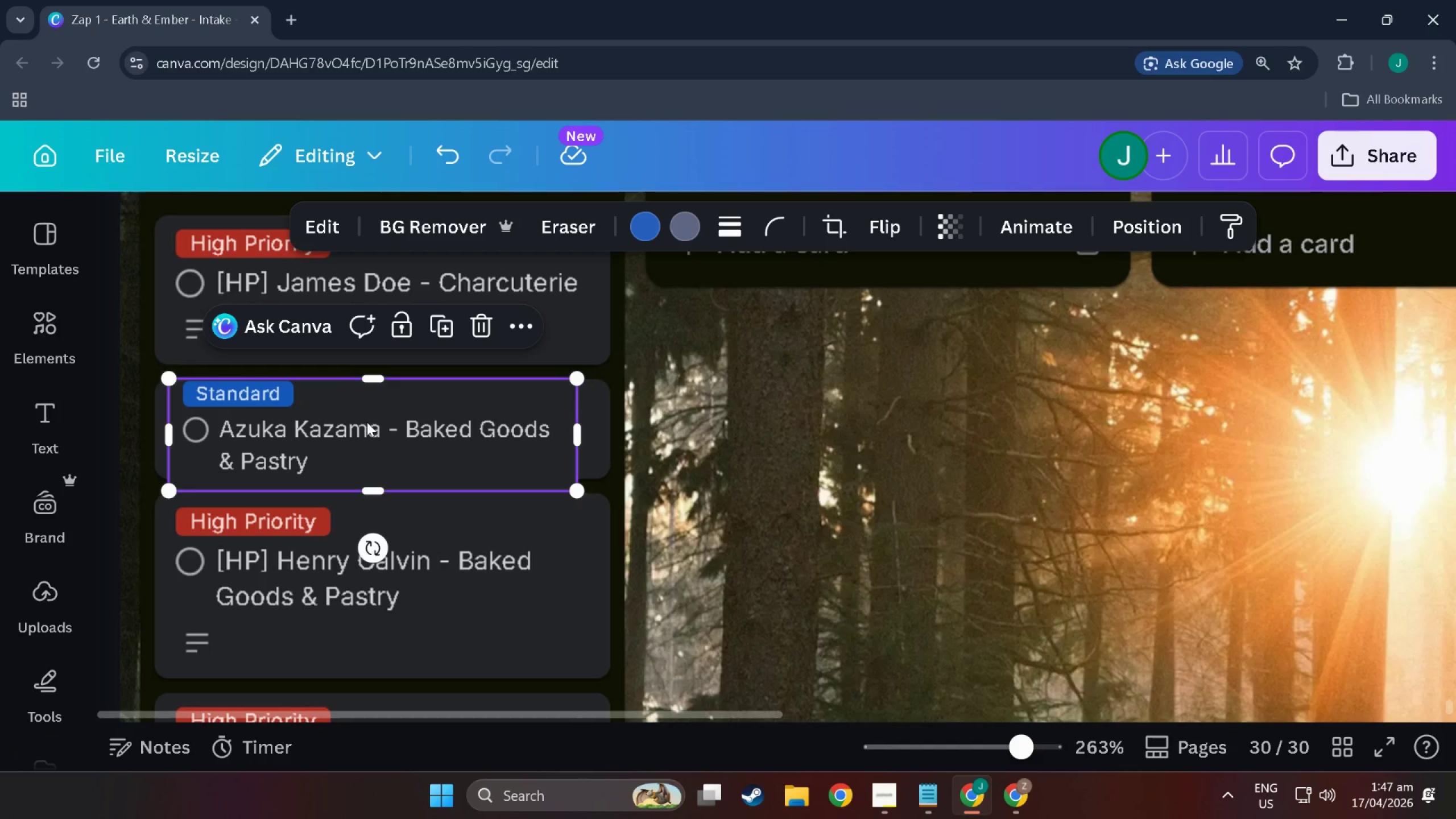 
left_click_drag(start_coordinate=[367, 422], to_coordinate=[361, 408])
 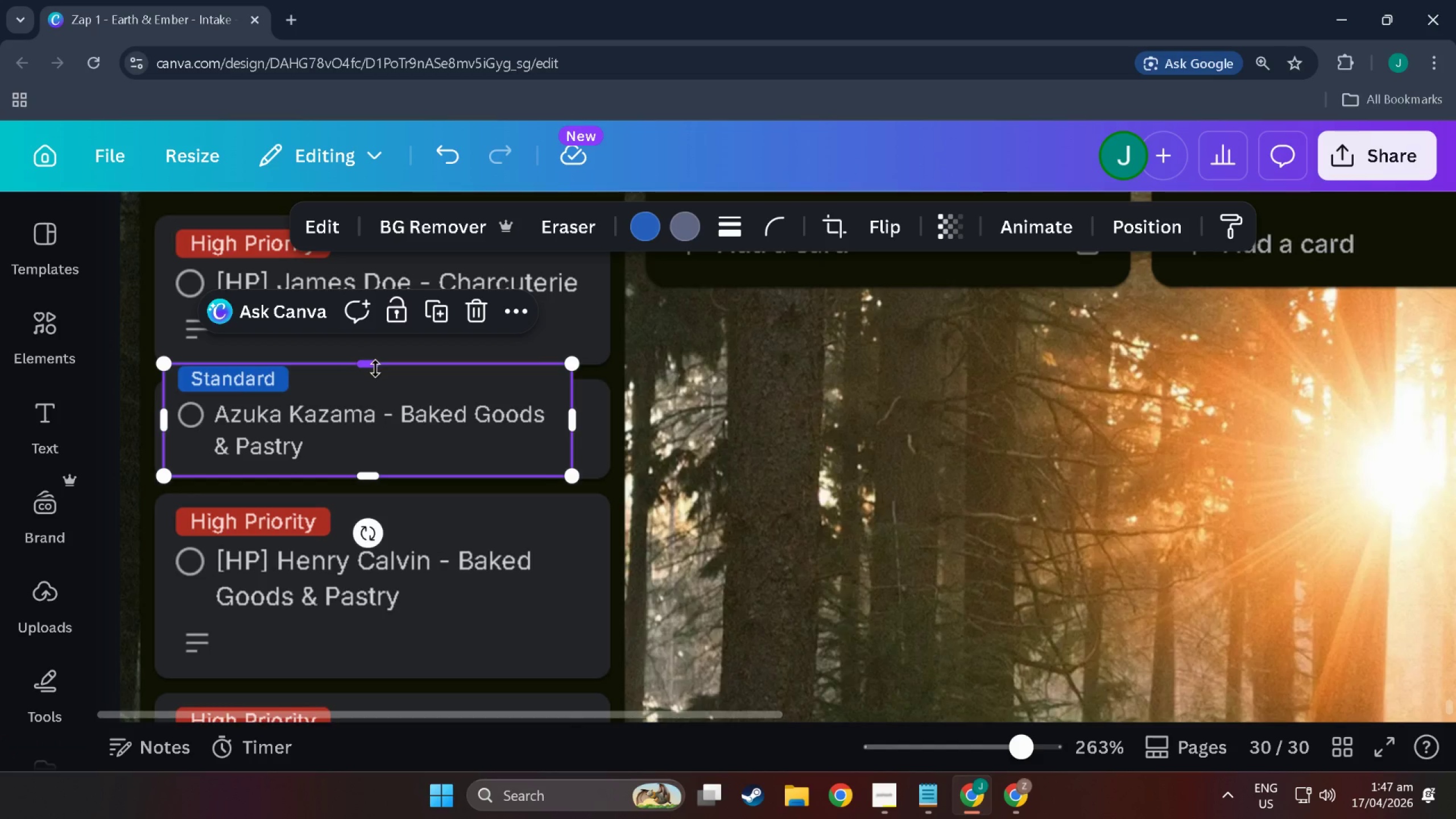 
left_click_drag(start_coordinate=[375, 369], to_coordinate=[375, 403])
 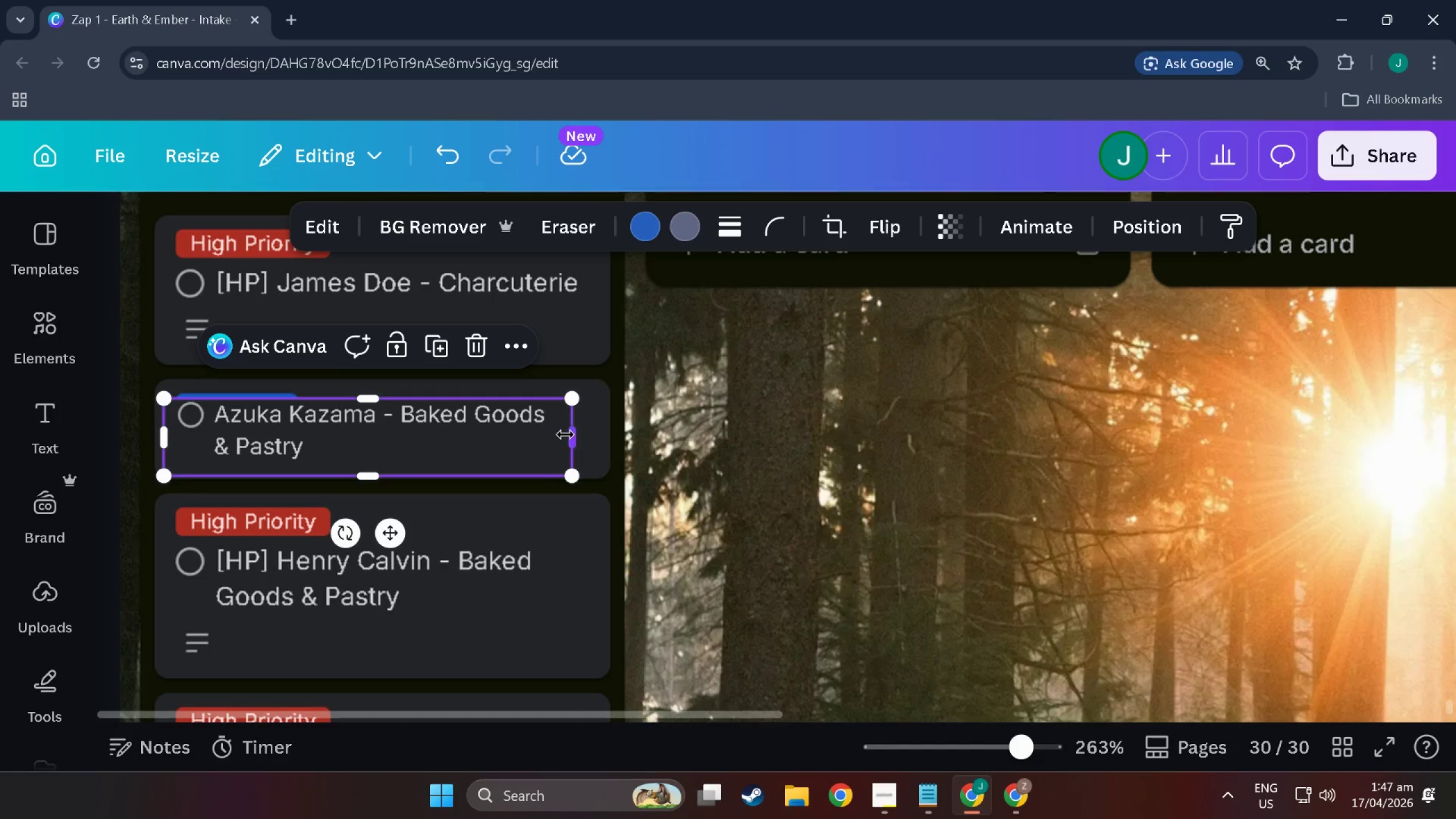 
left_click_drag(start_coordinate=[565, 435], to_coordinate=[545, 433])
 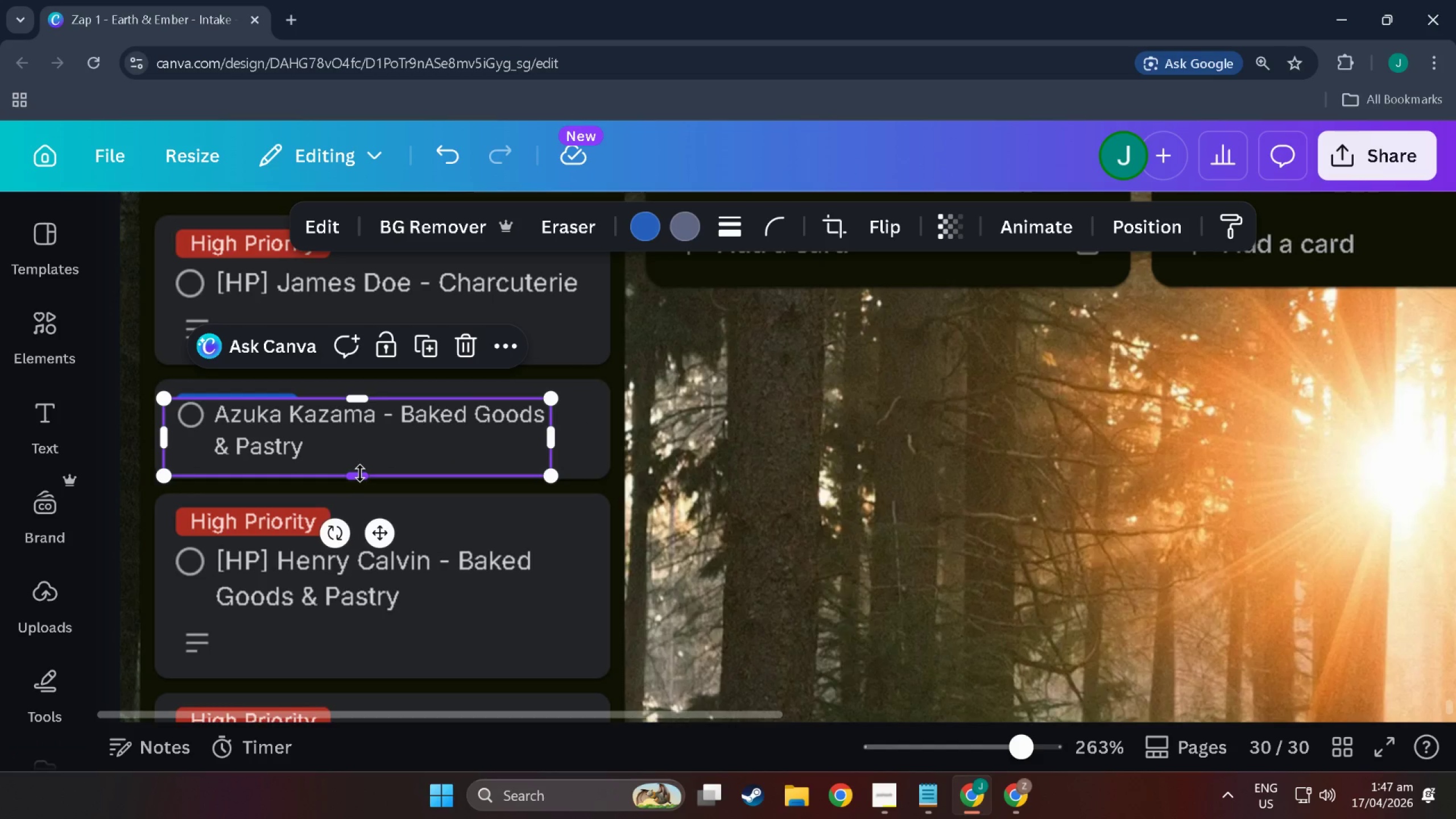 
left_click_drag(start_coordinate=[360, 474], to_coordinate=[360, 462])
 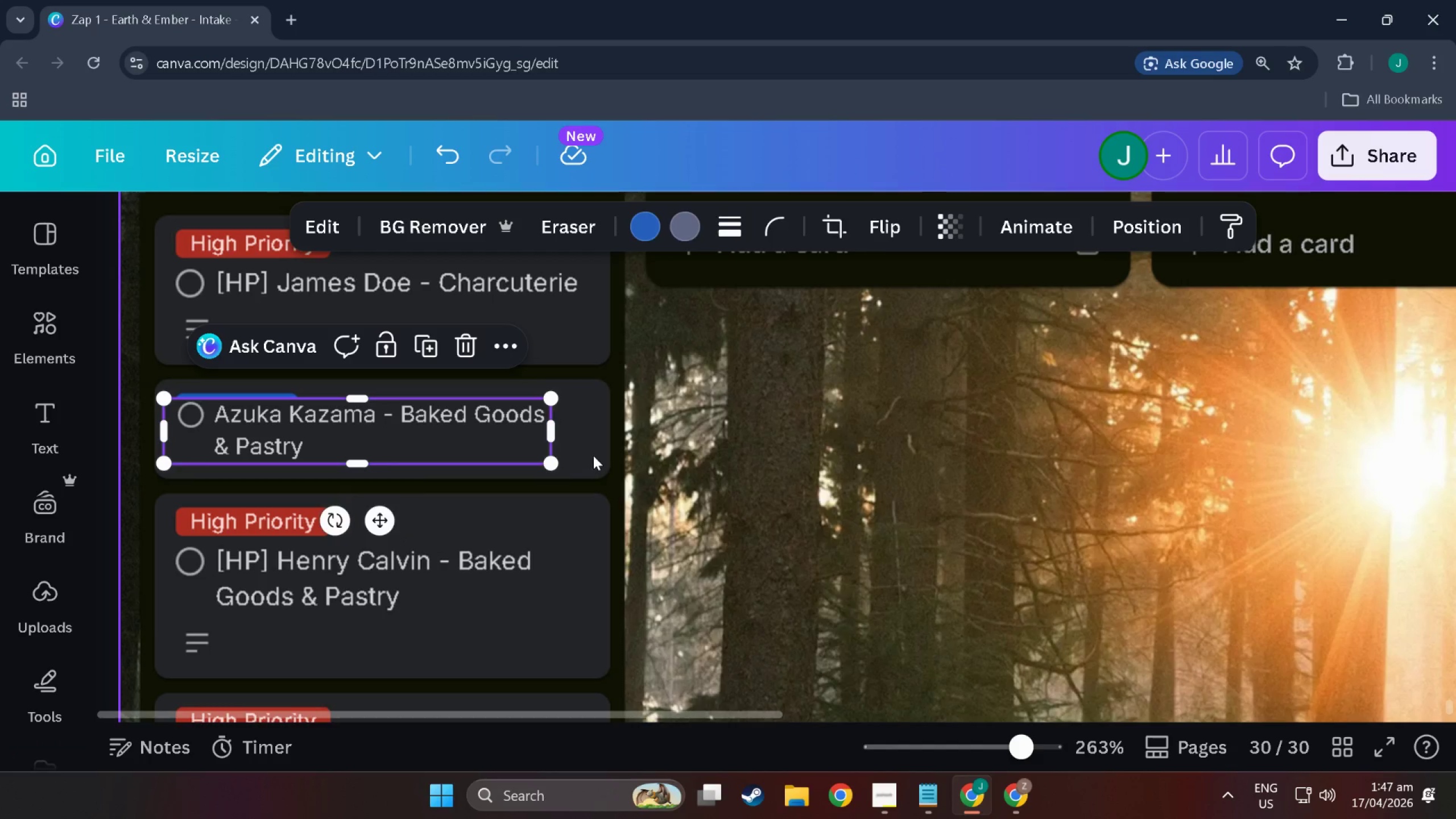 
left_click([611, 450])
 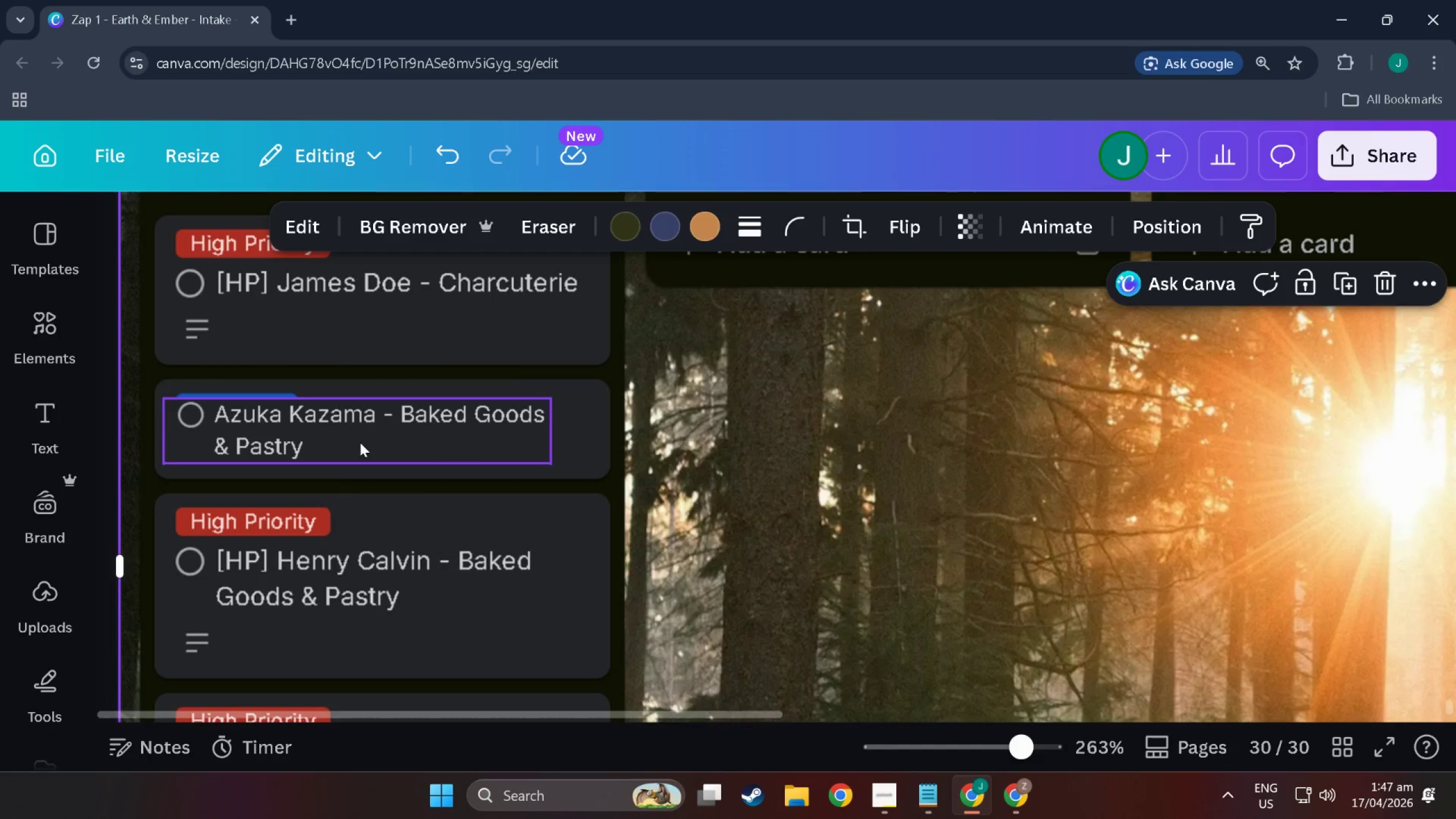 
left_click_drag(start_coordinate=[360, 442], to_coordinate=[359, 454])
 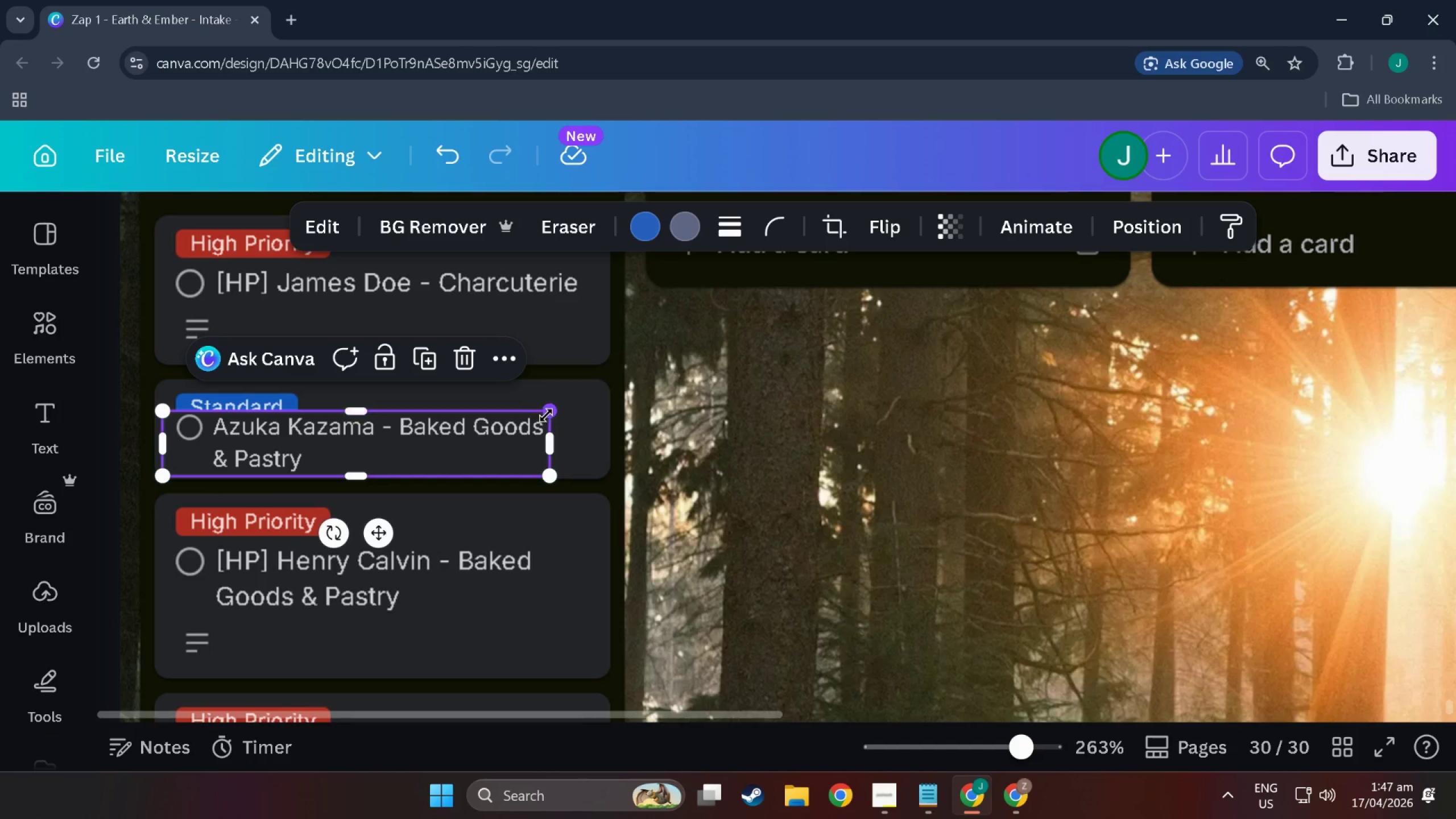 
left_click_drag(start_coordinate=[546, 415], to_coordinate=[480, 453])
 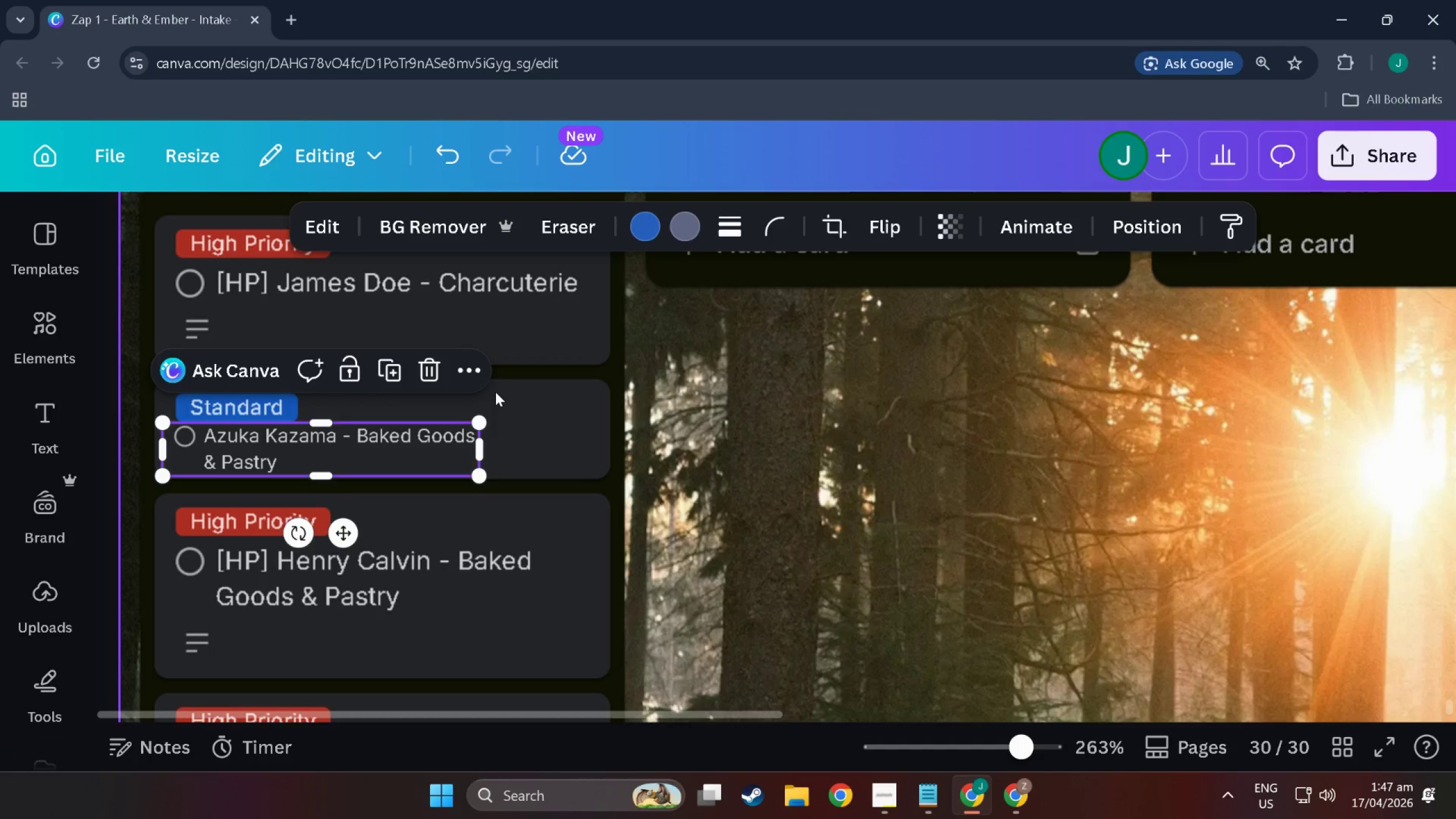 
left_click([495, 392])
 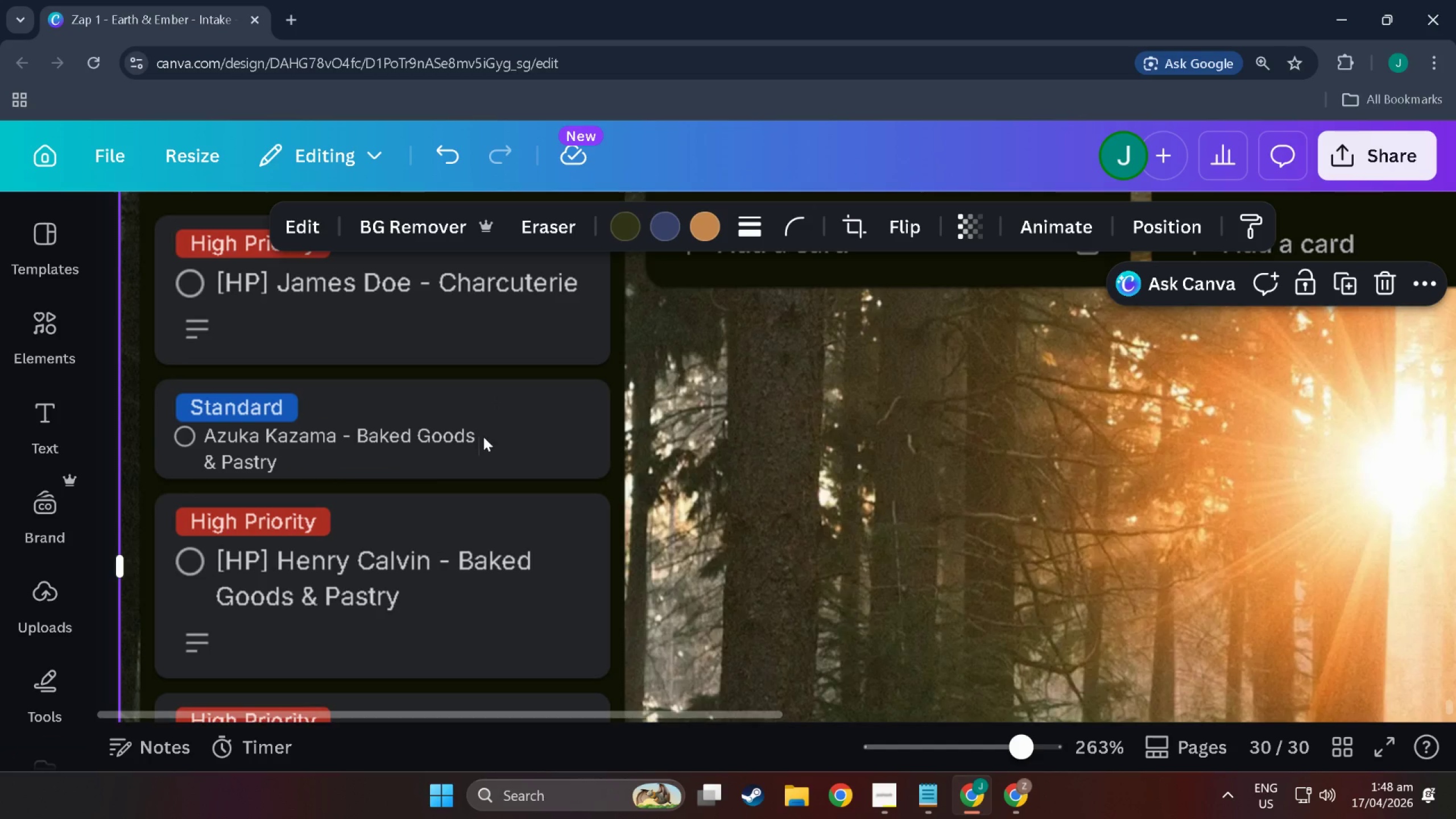 
left_click([452, 446])
 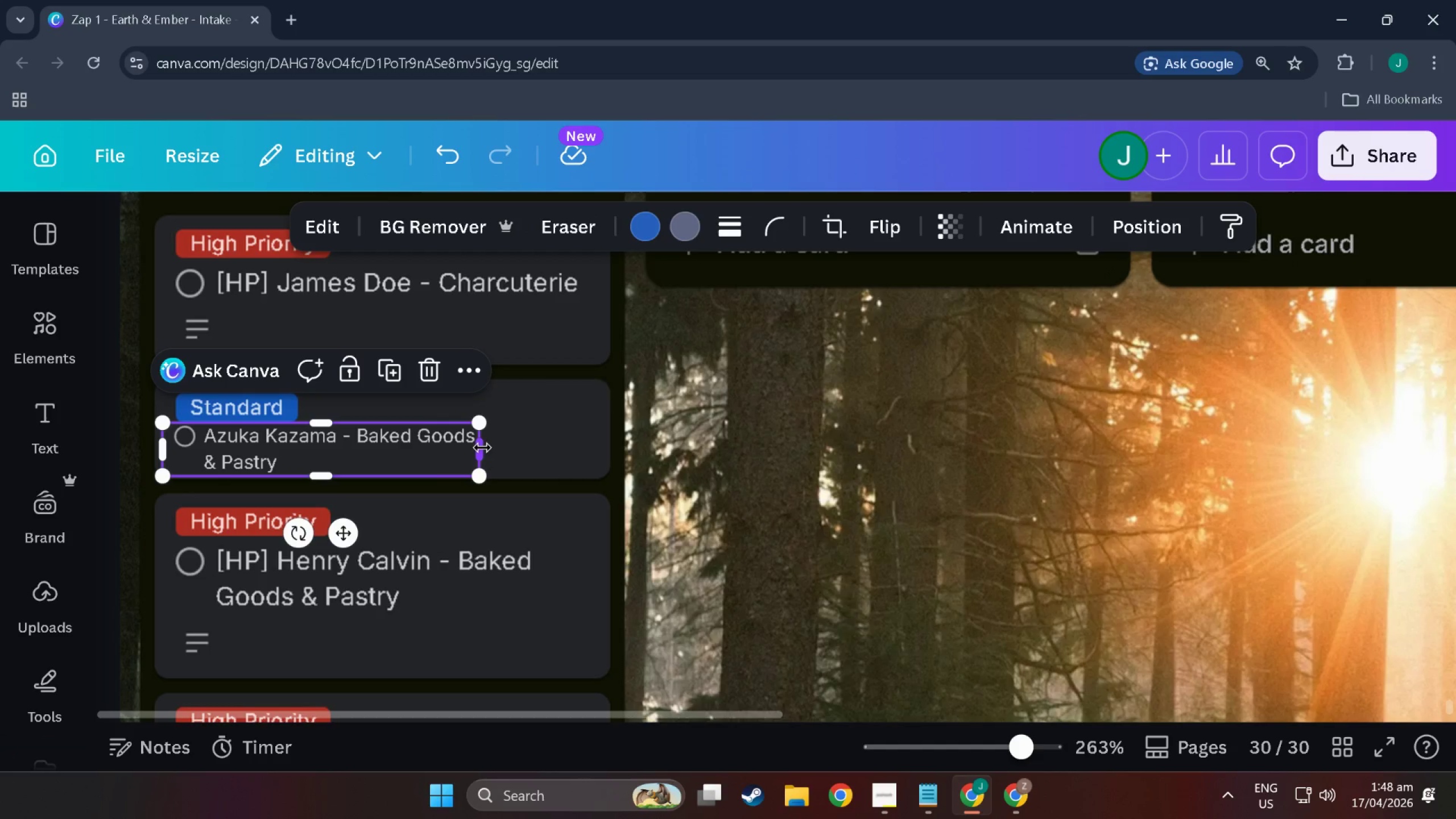 
left_click_drag(start_coordinate=[482, 448], to_coordinate=[496, 448])
 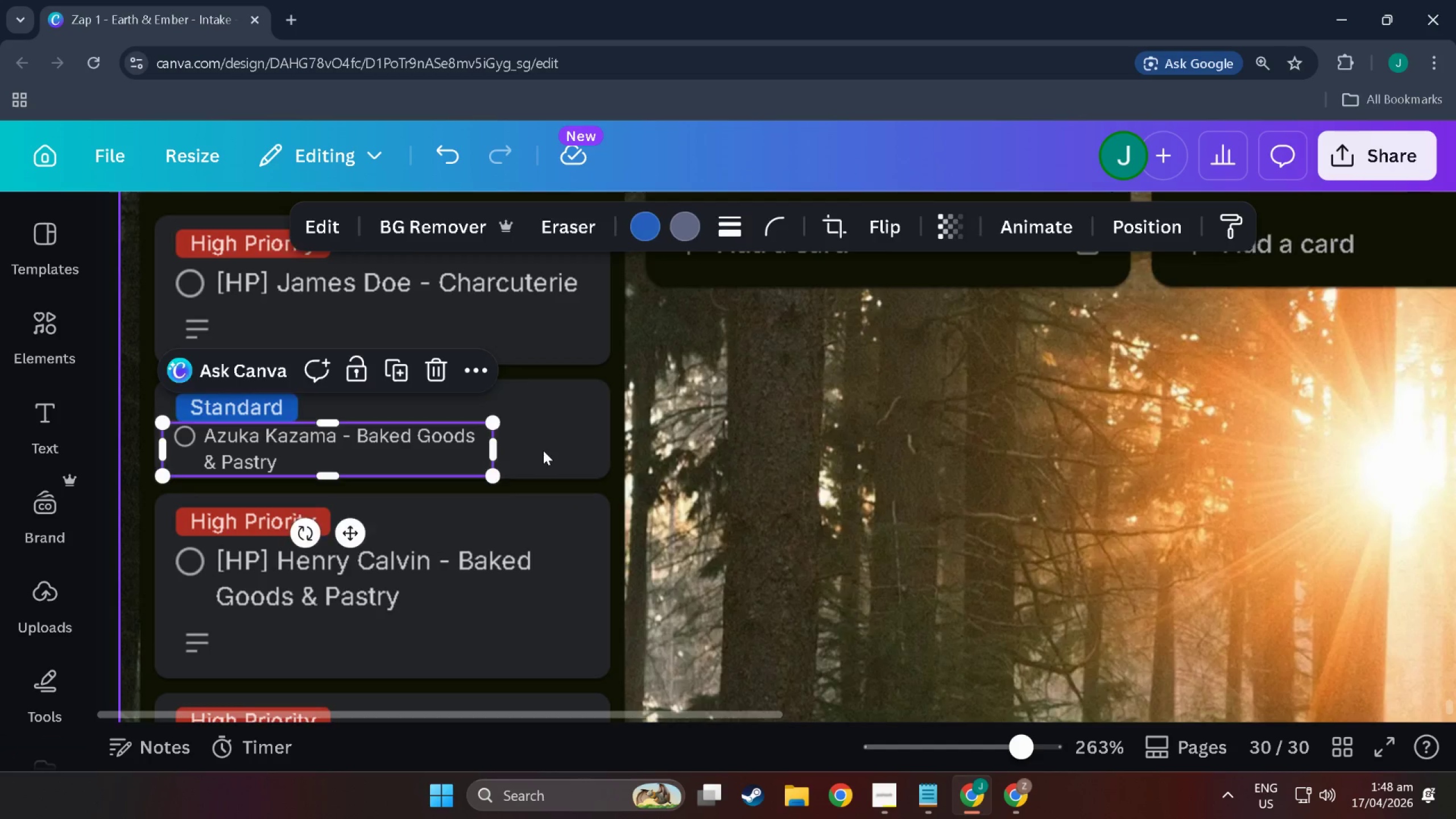 
left_click([543, 450])
 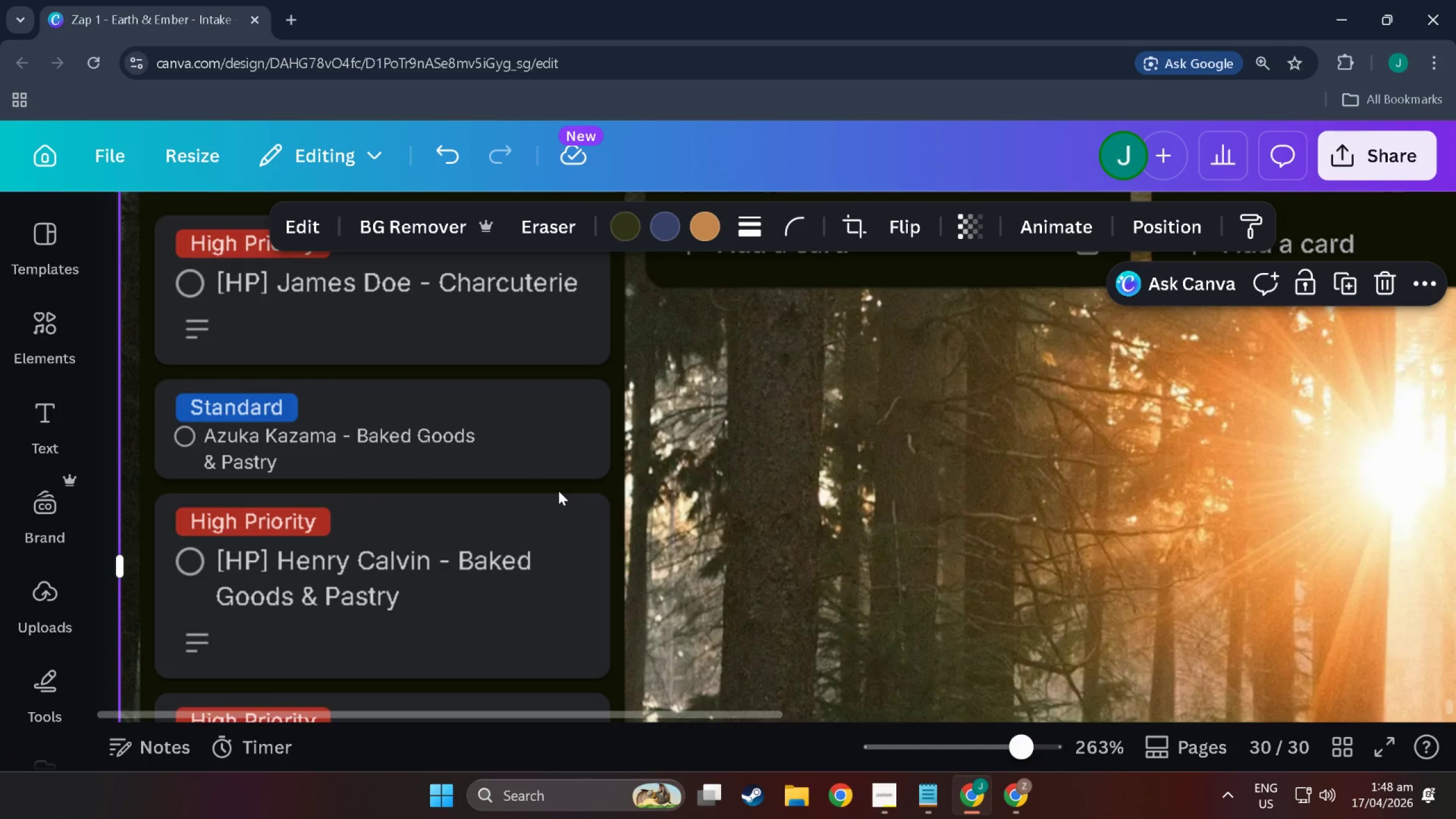 
scroll: coordinate [559, 491], scroll_direction: down, amount: 3.0
 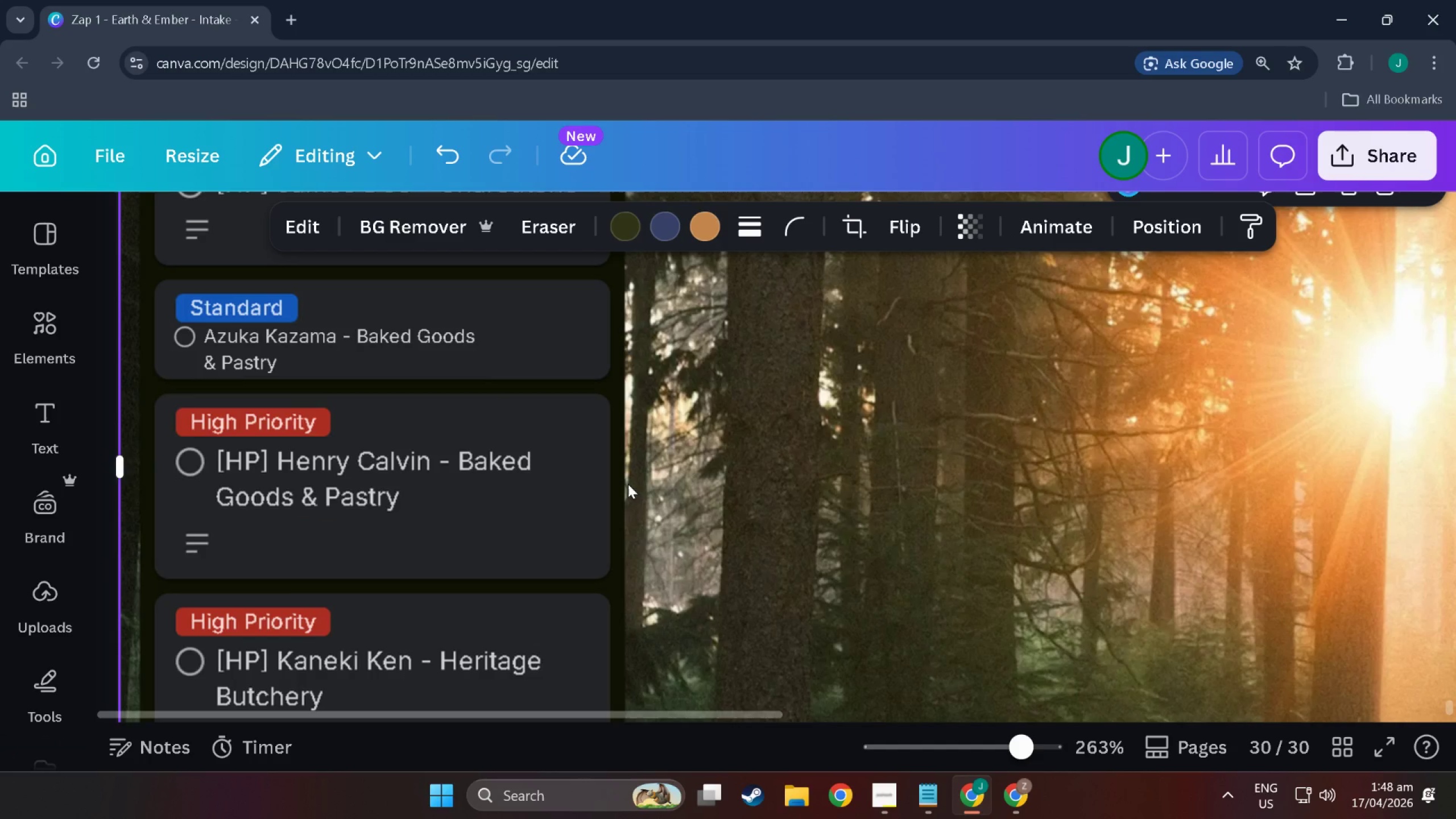 
hold_key(key=ControlLeft, duration=0.48)
scroll: coordinate [628, 484], scroll_direction: down, amount: 4.0
 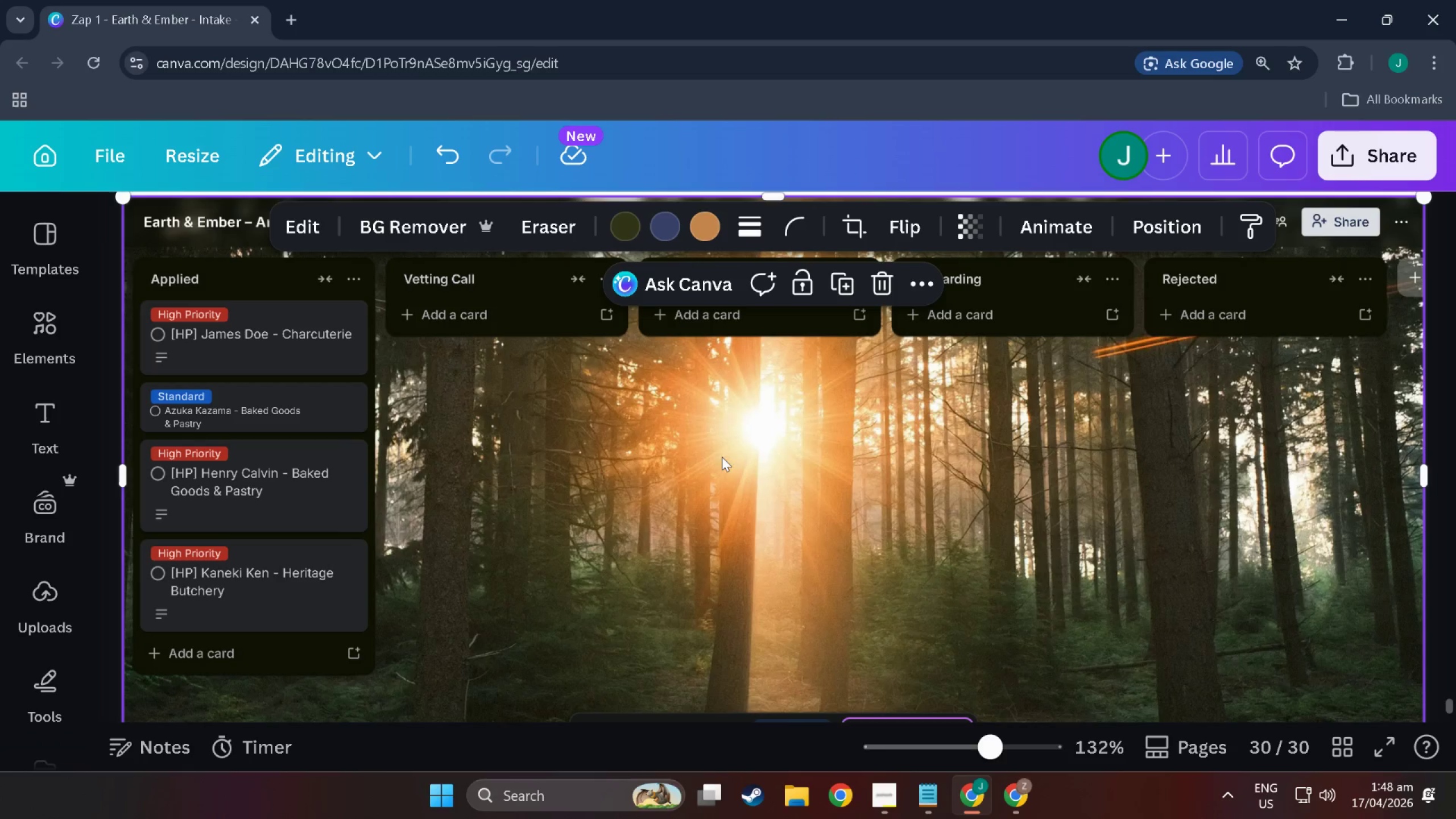 
hold_key(key=ControlLeft, duration=0.45)
 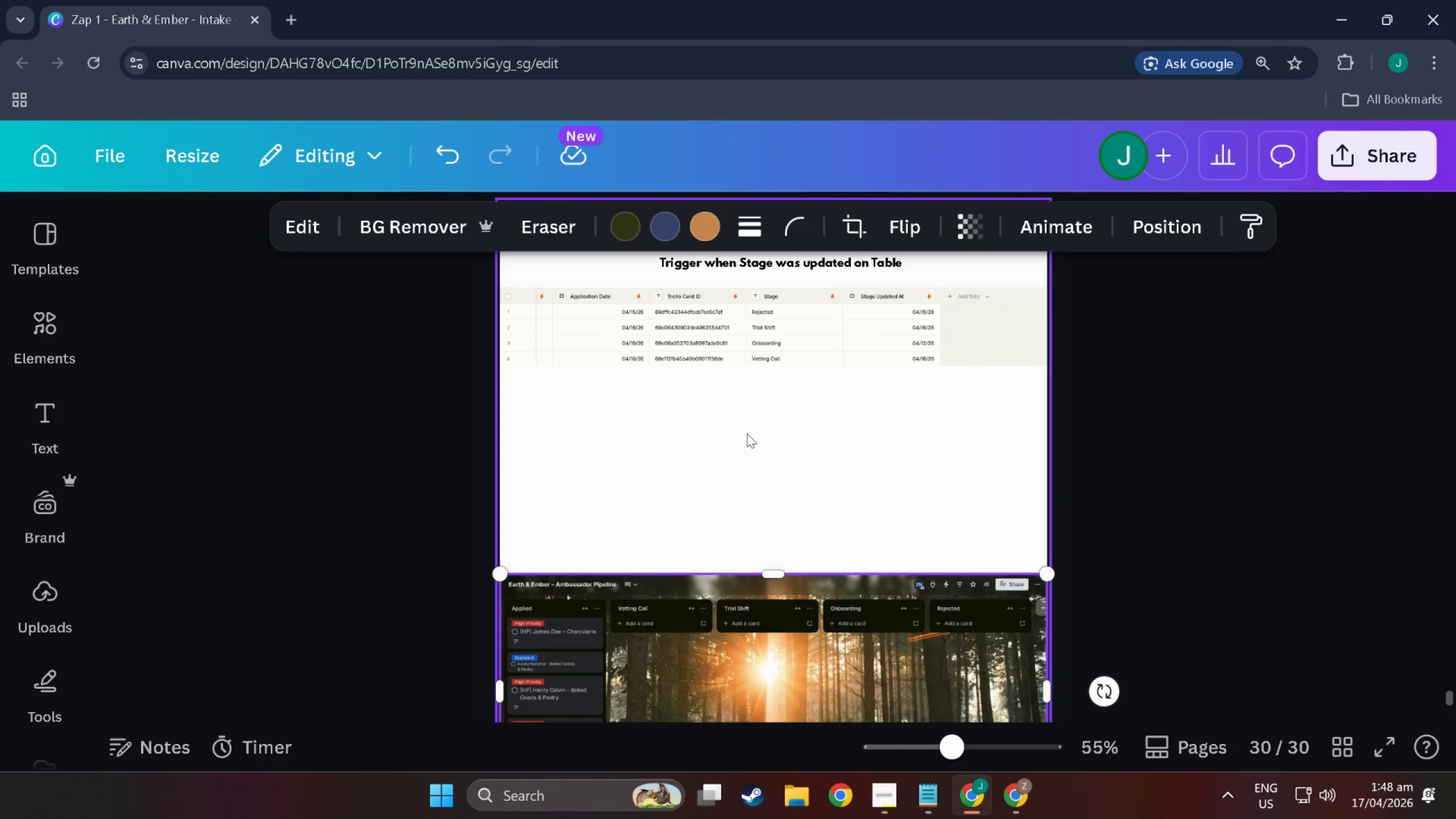 
left_click([741, 456])
 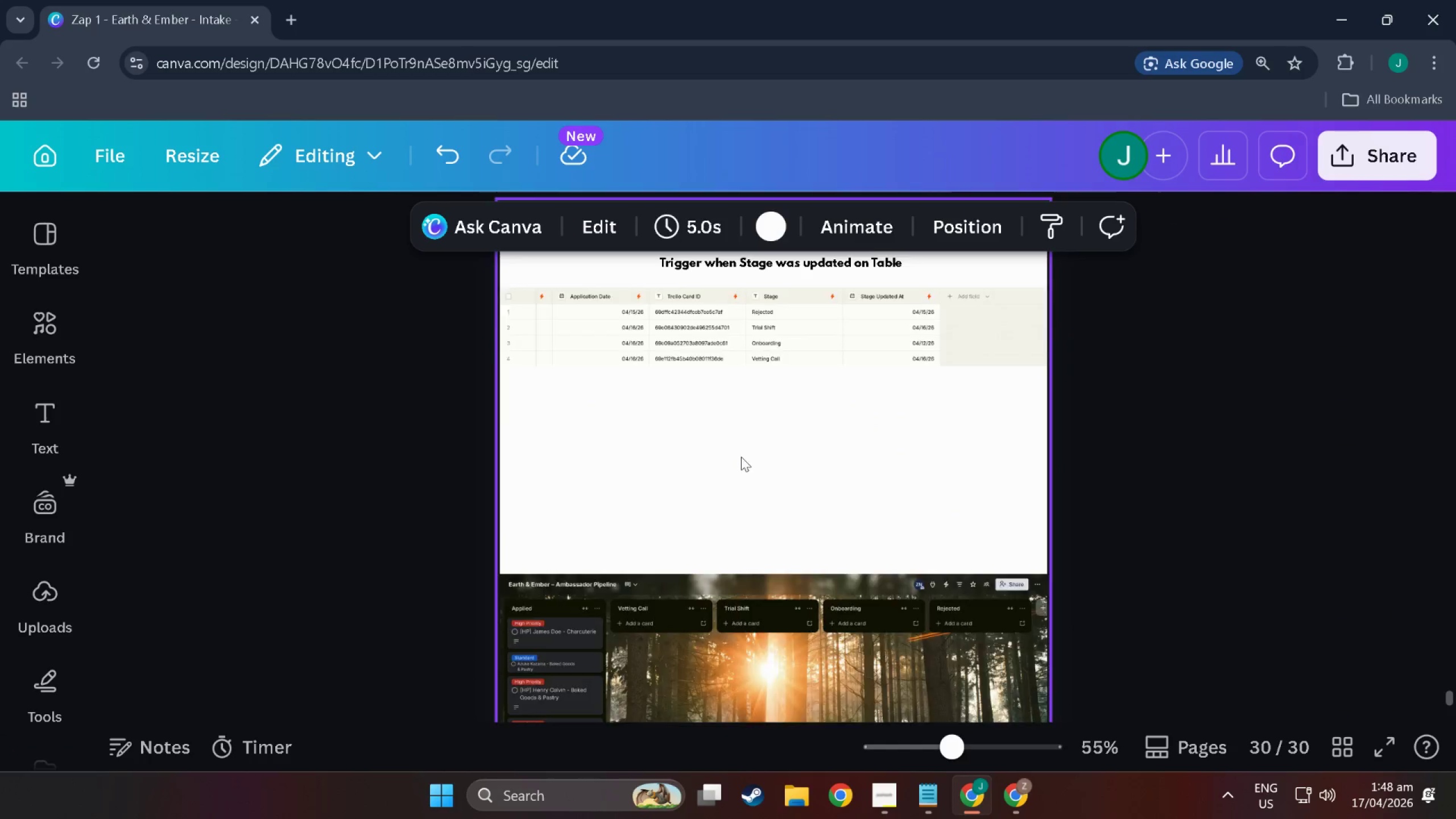 
scroll: coordinate [740, 479], scroll_direction: up, amount: 10.0
 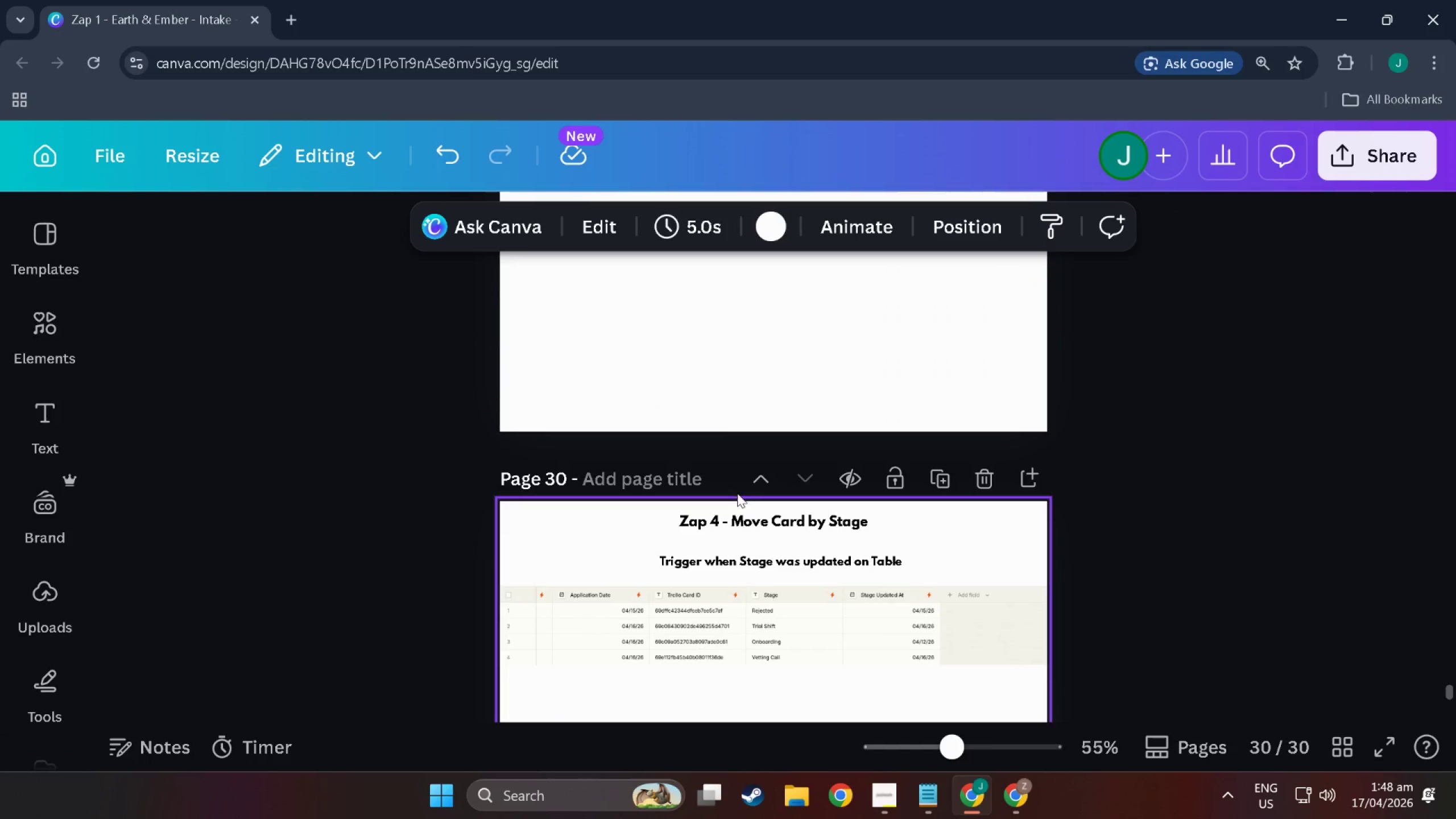 
key(Alt+Tab)
 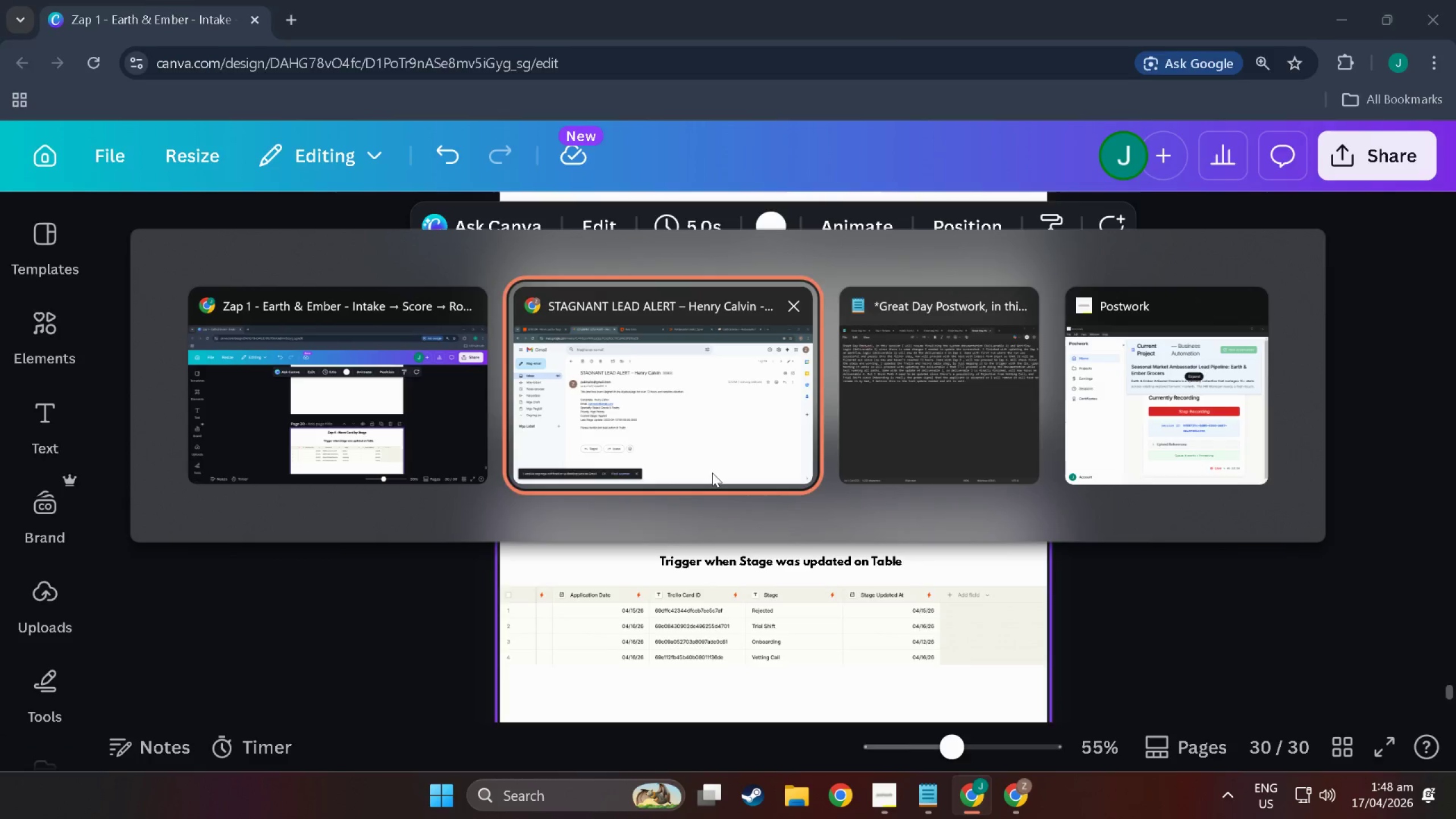 
key(Alt+Tab)
 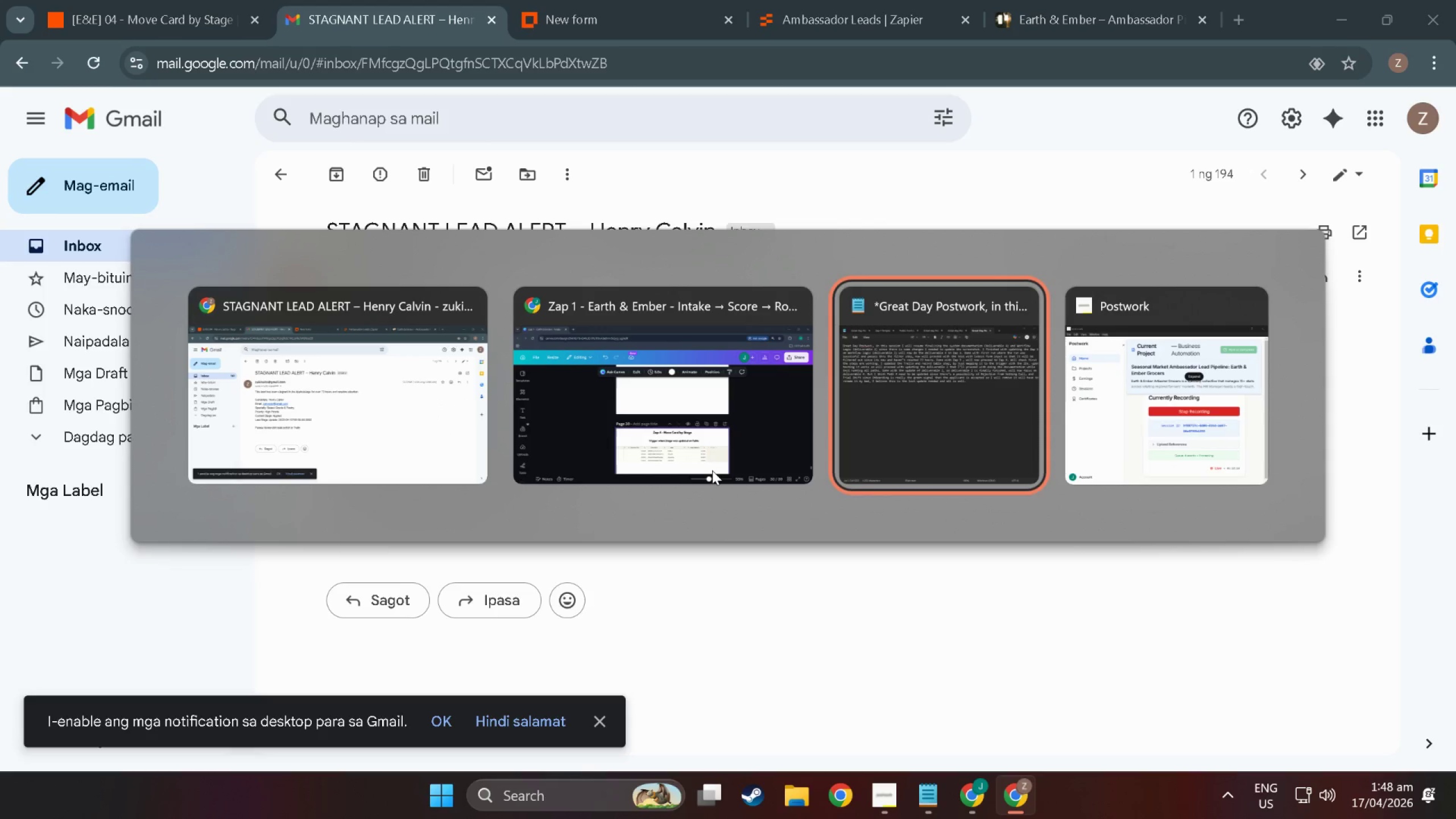 
key(Alt+Tab)
 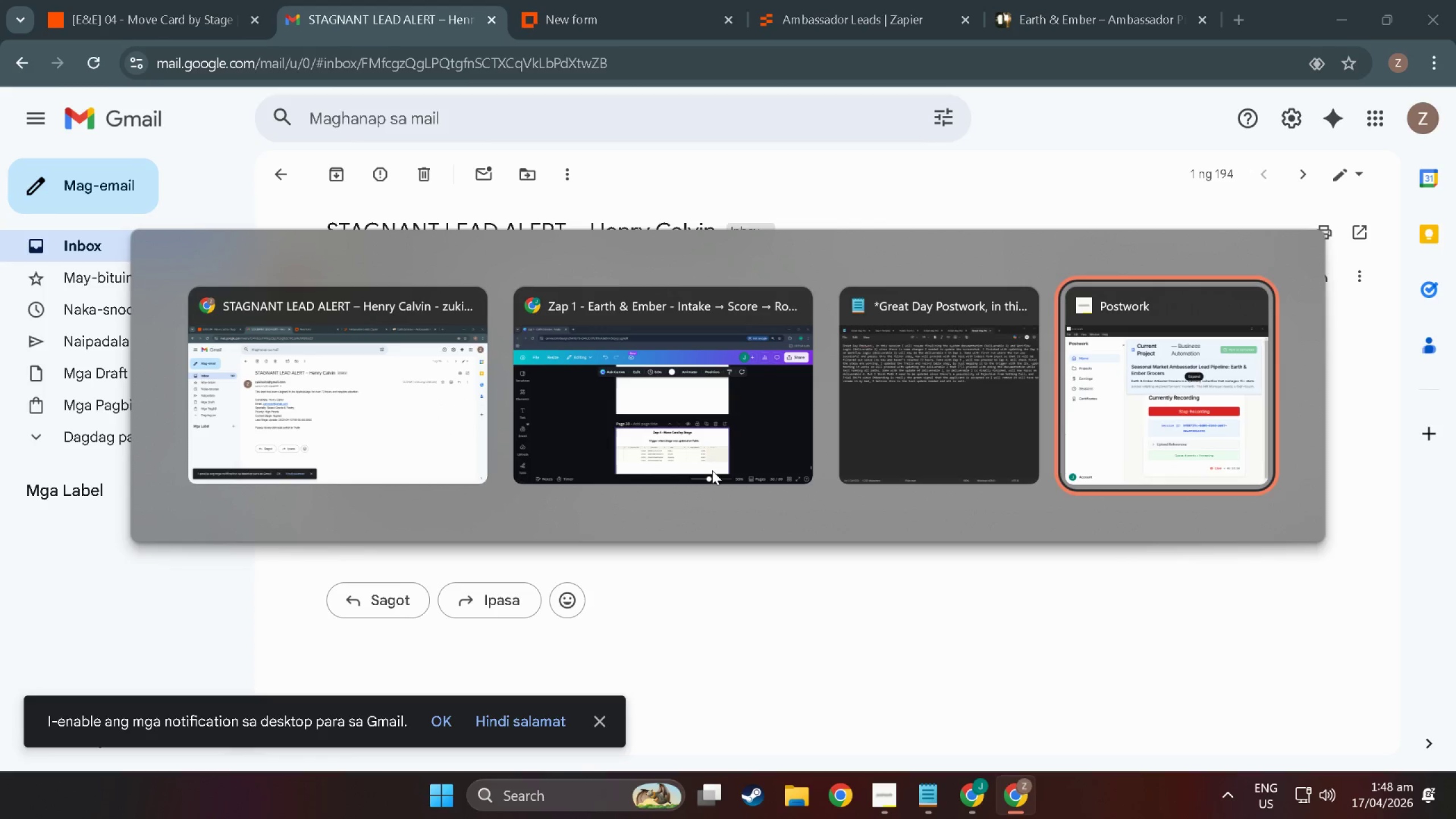 
key(Alt+Tab)
 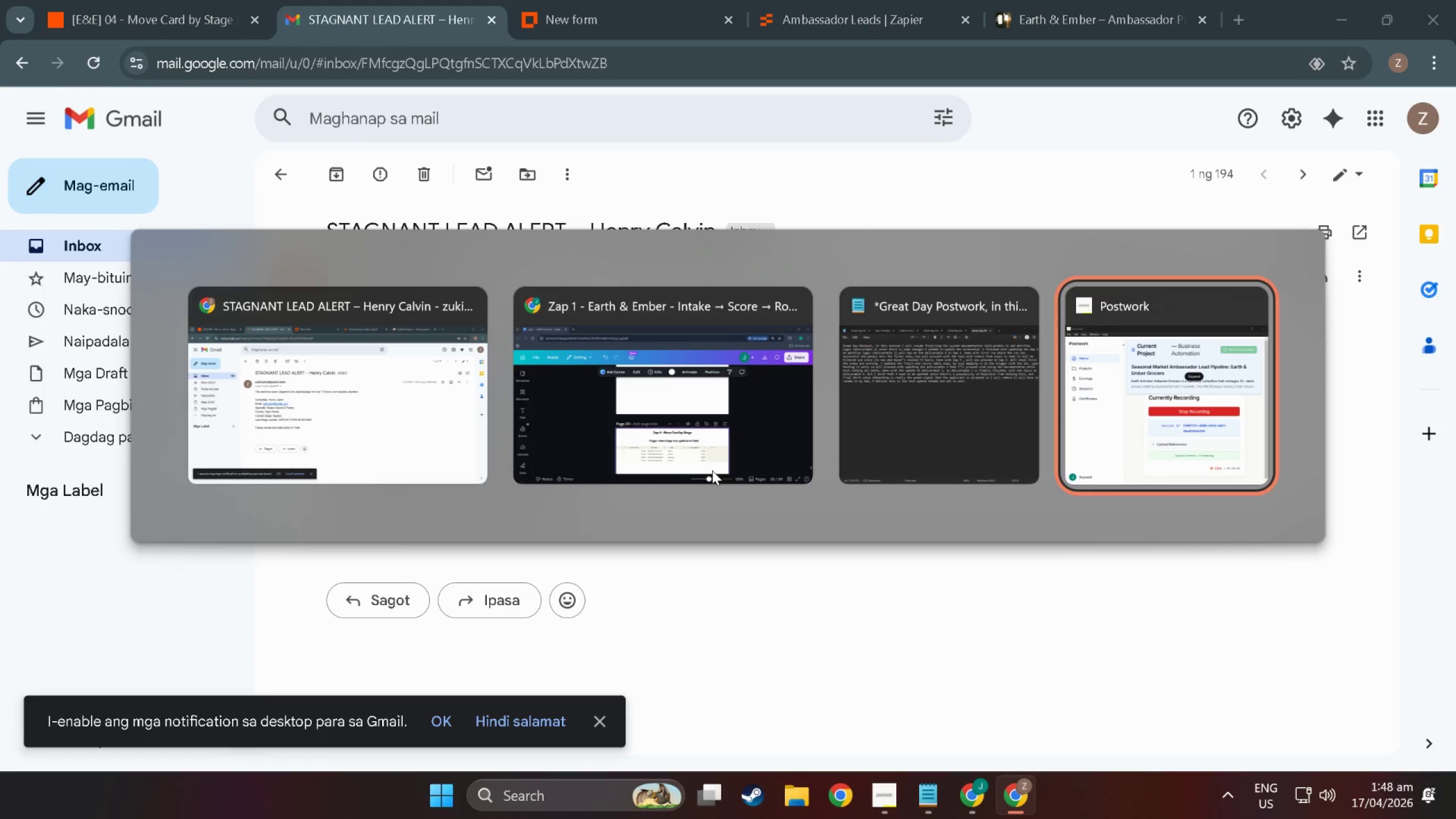 
key(Alt+Tab)
 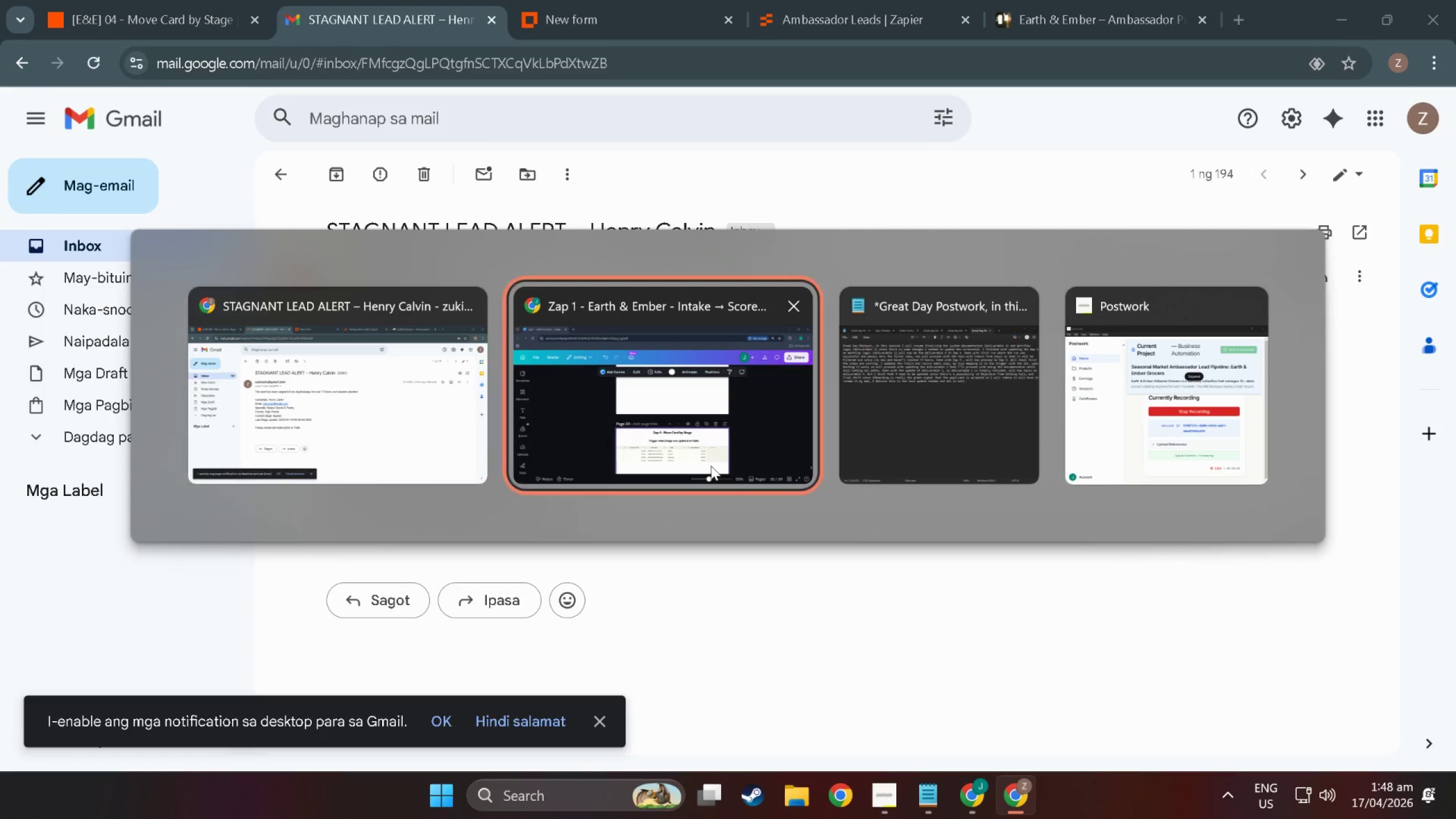 
key(Alt+Tab)
 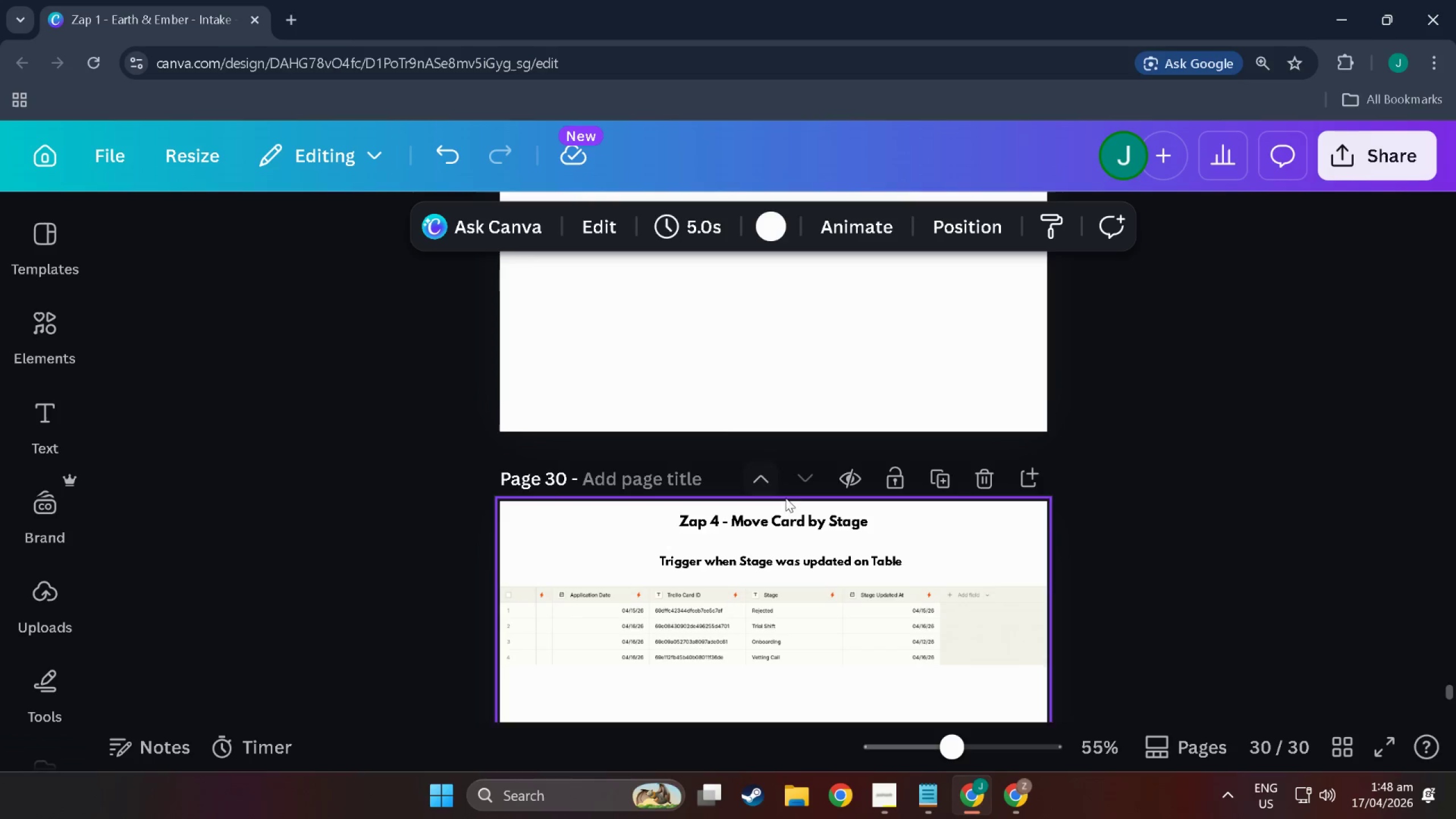 
scroll: coordinate [791, 531], scroll_direction: down, amount: 17.0
 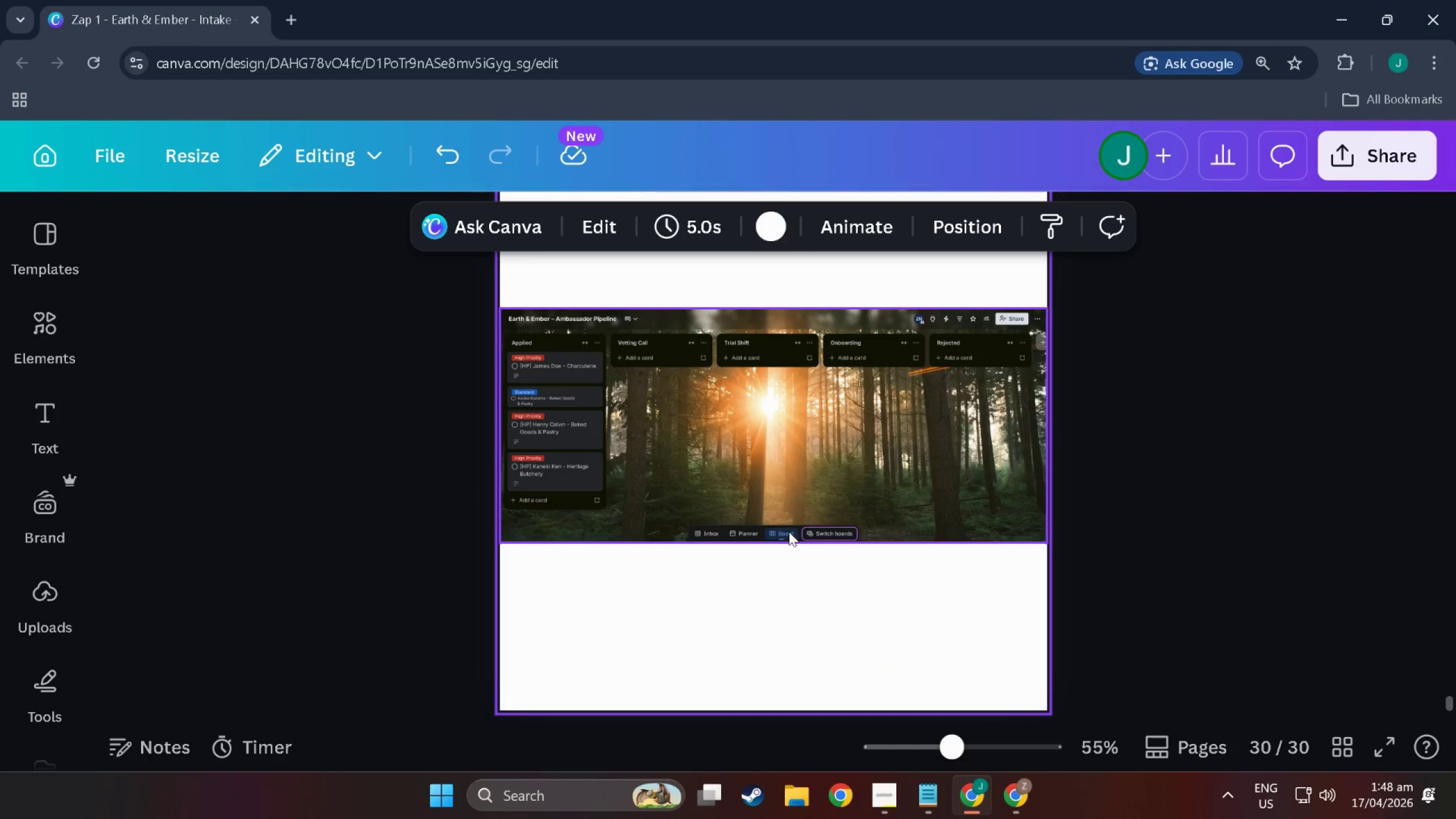 
left_click([791, 526])
 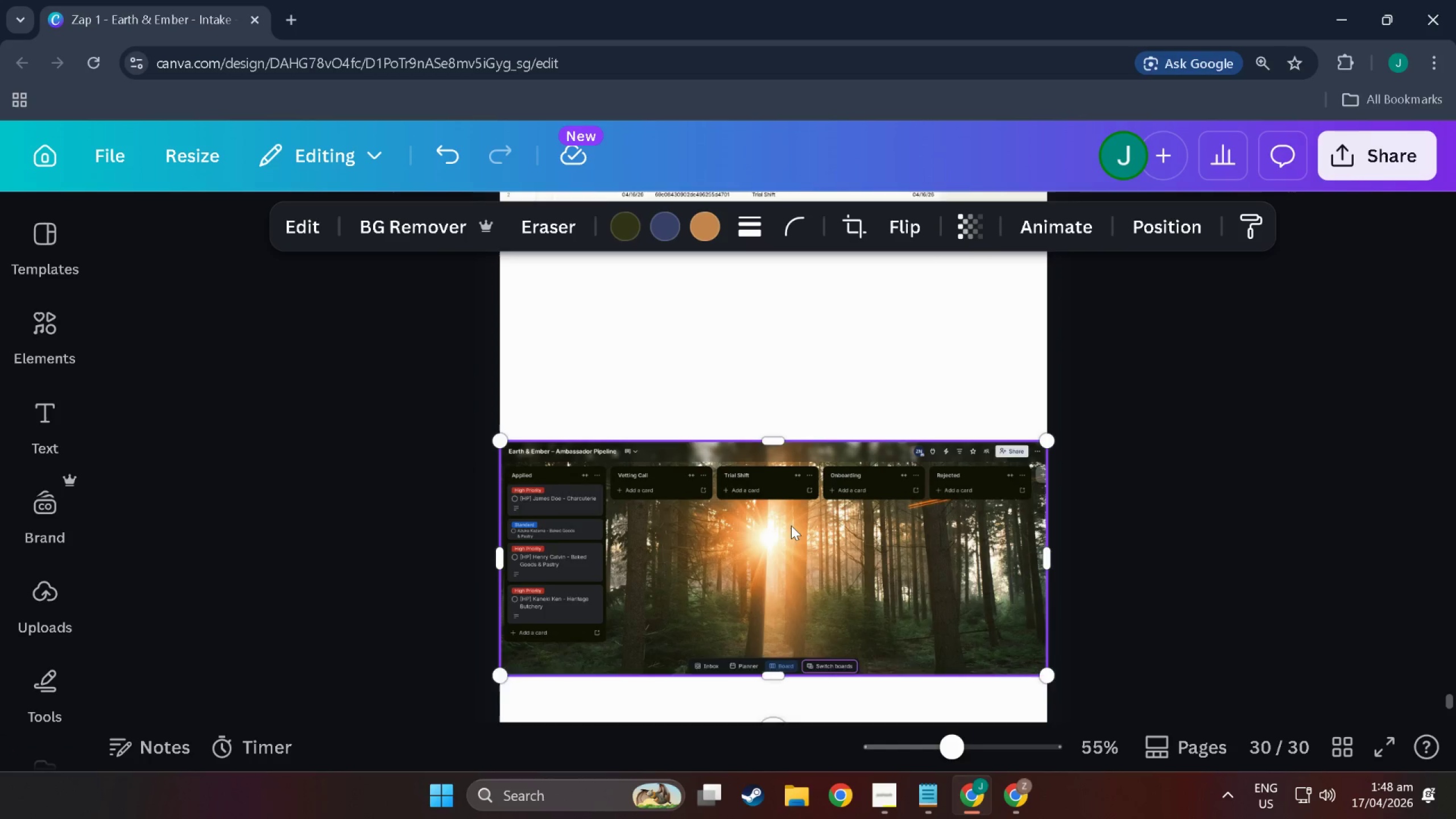 
scroll: coordinate [788, 532], scroll_direction: up, amount: 1.0
 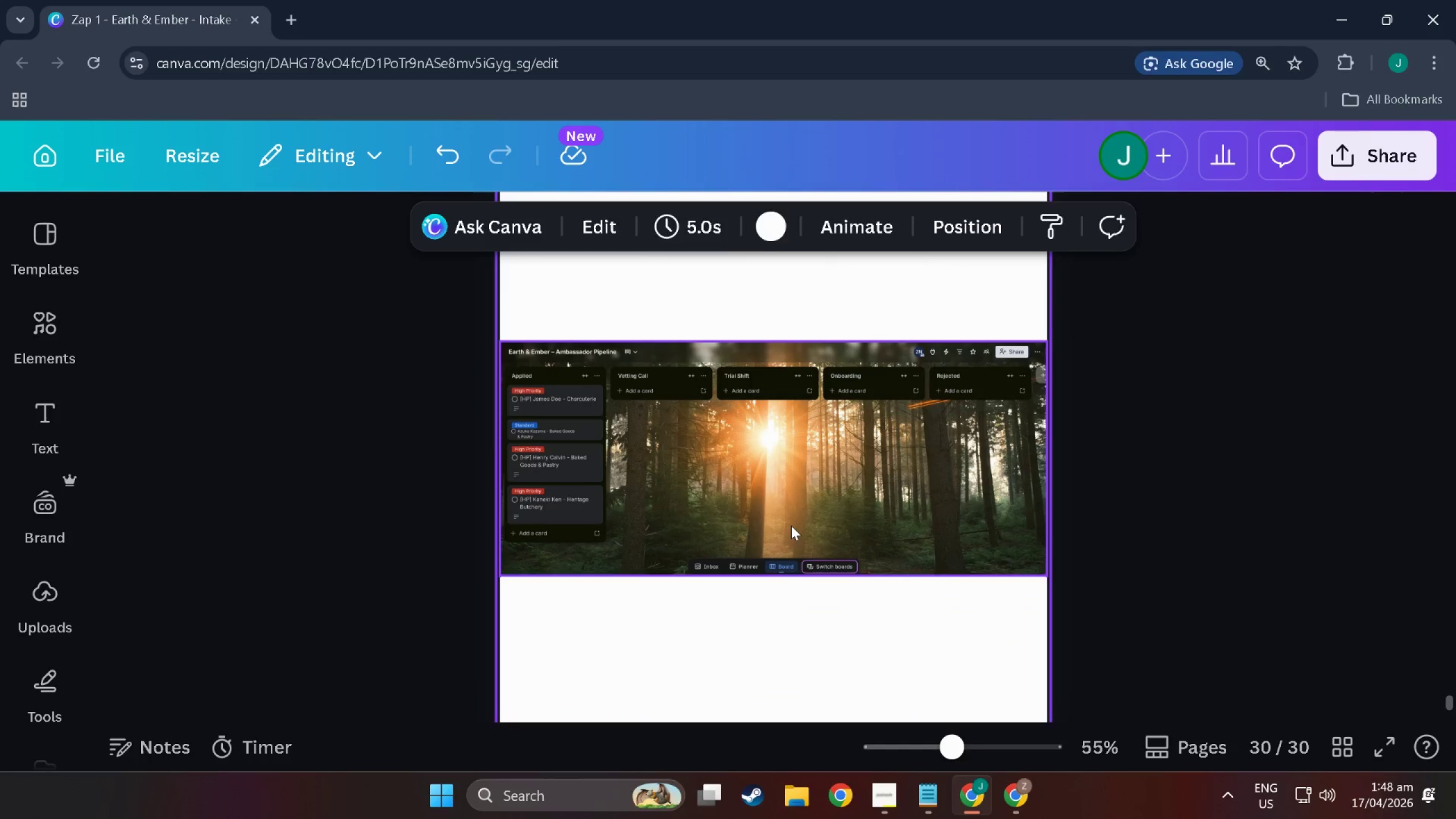 
left_click_drag(start_coordinate=[784, 573], to_coordinate=[785, 524])
 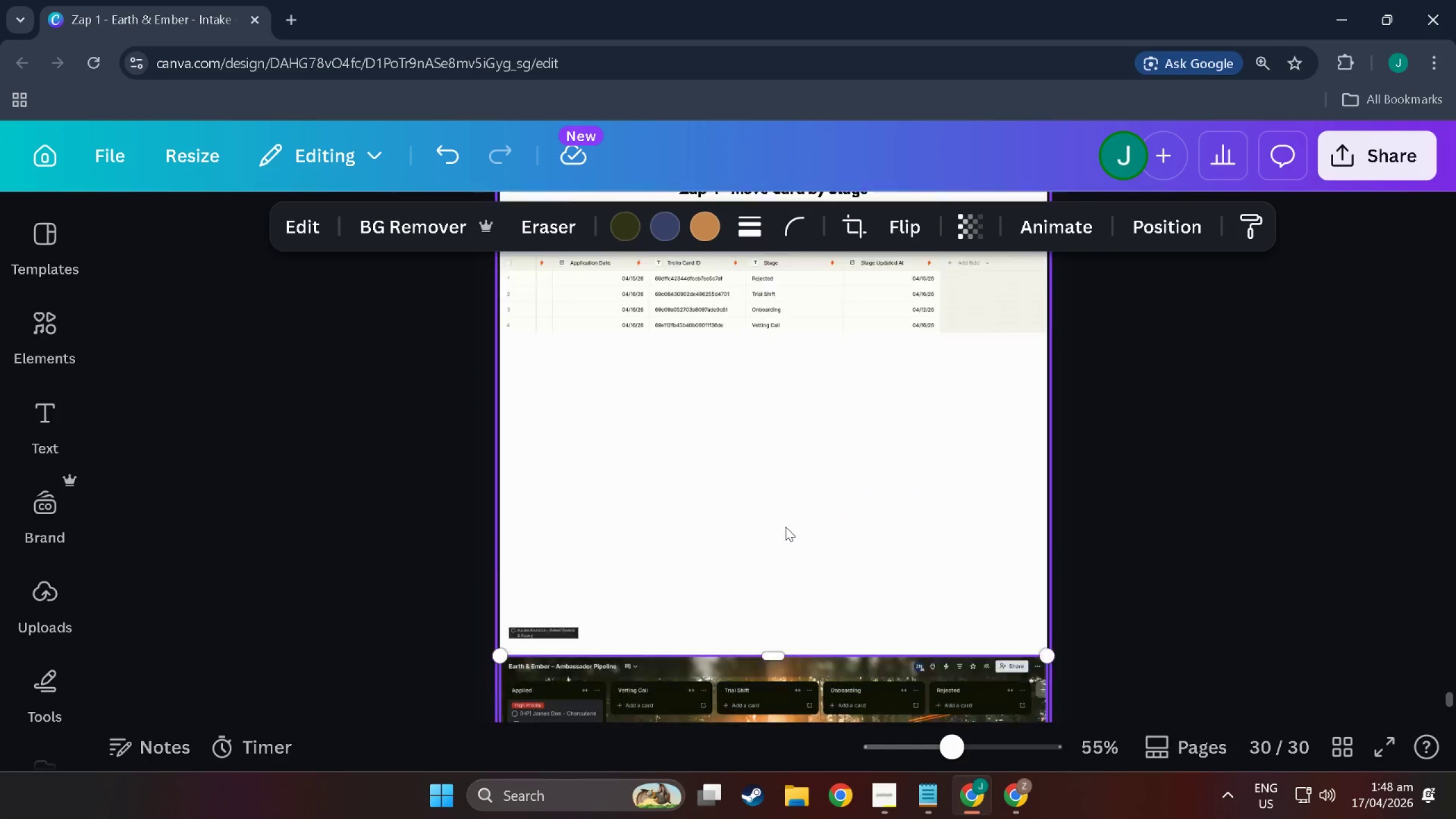 
scroll: coordinate [791, 526], scroll_direction: up, amount: 4.0
 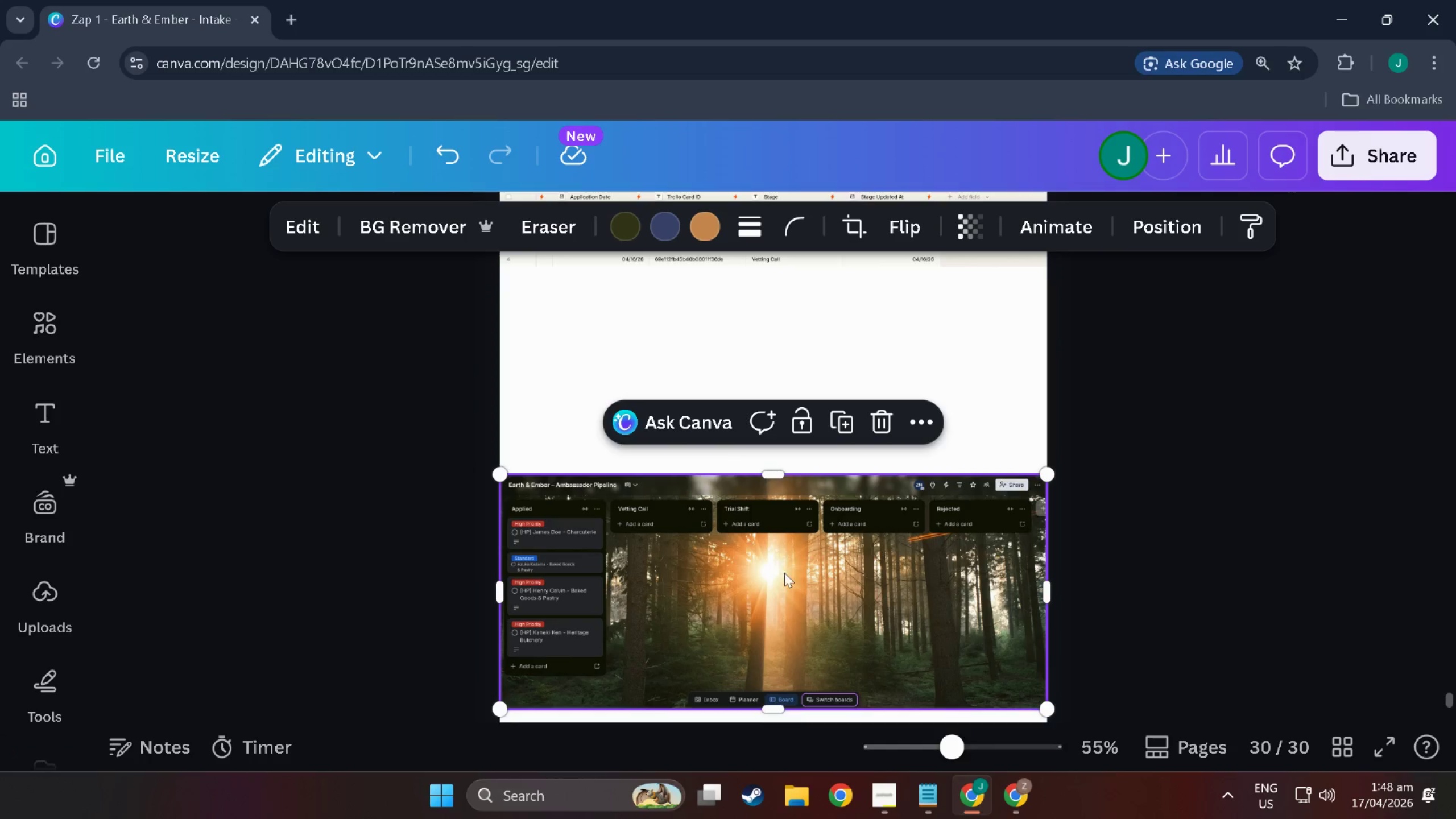 
scroll: coordinate [784, 524], scroll_direction: down, amount: 5.0
 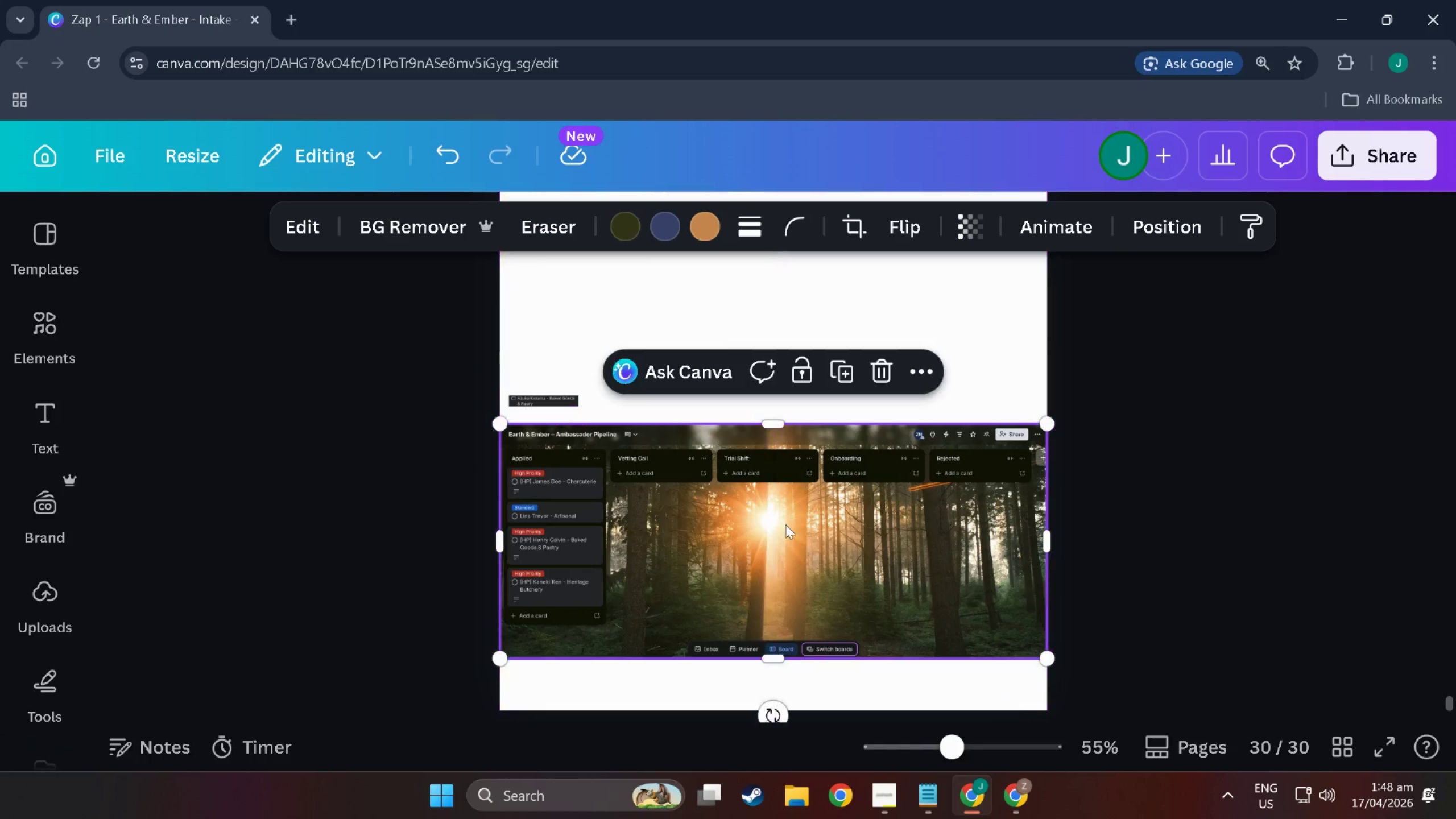 
scroll: coordinate [760, 543], scroll_direction: up, amount: 11.0
 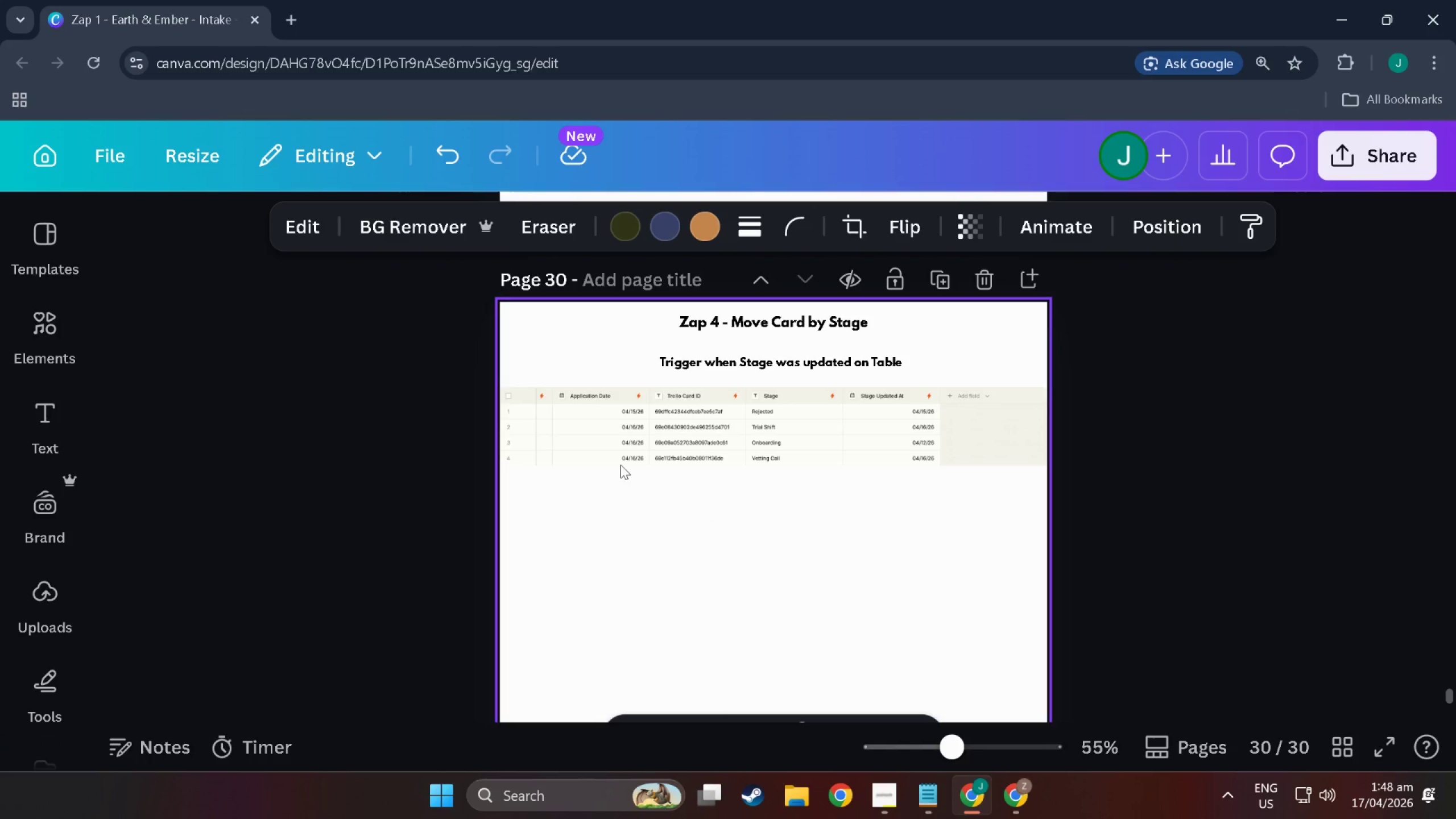 
left_click([636, 439])
 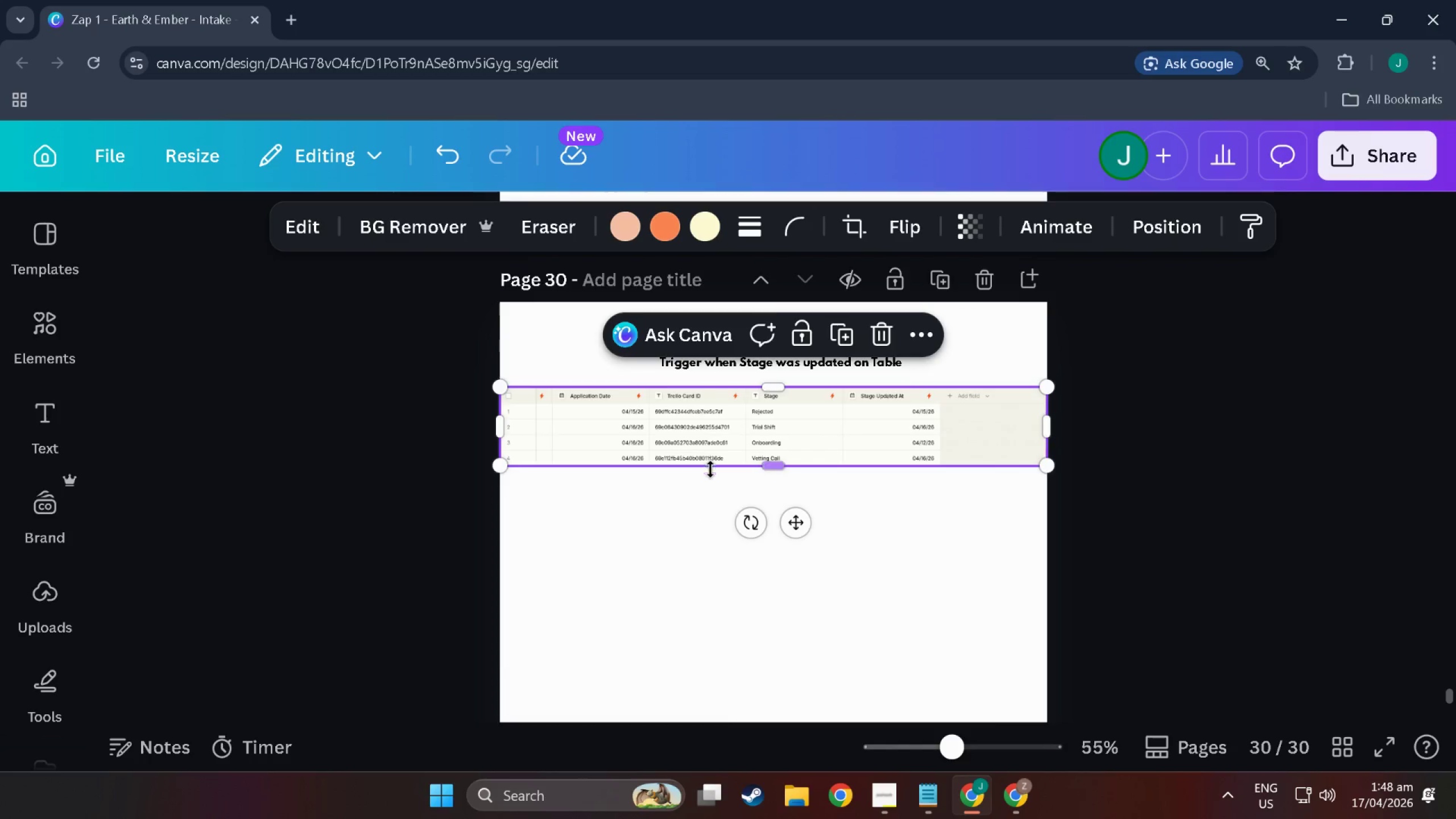 
scroll: coordinate [710, 469], scroll_direction: down, amount: 3.0
 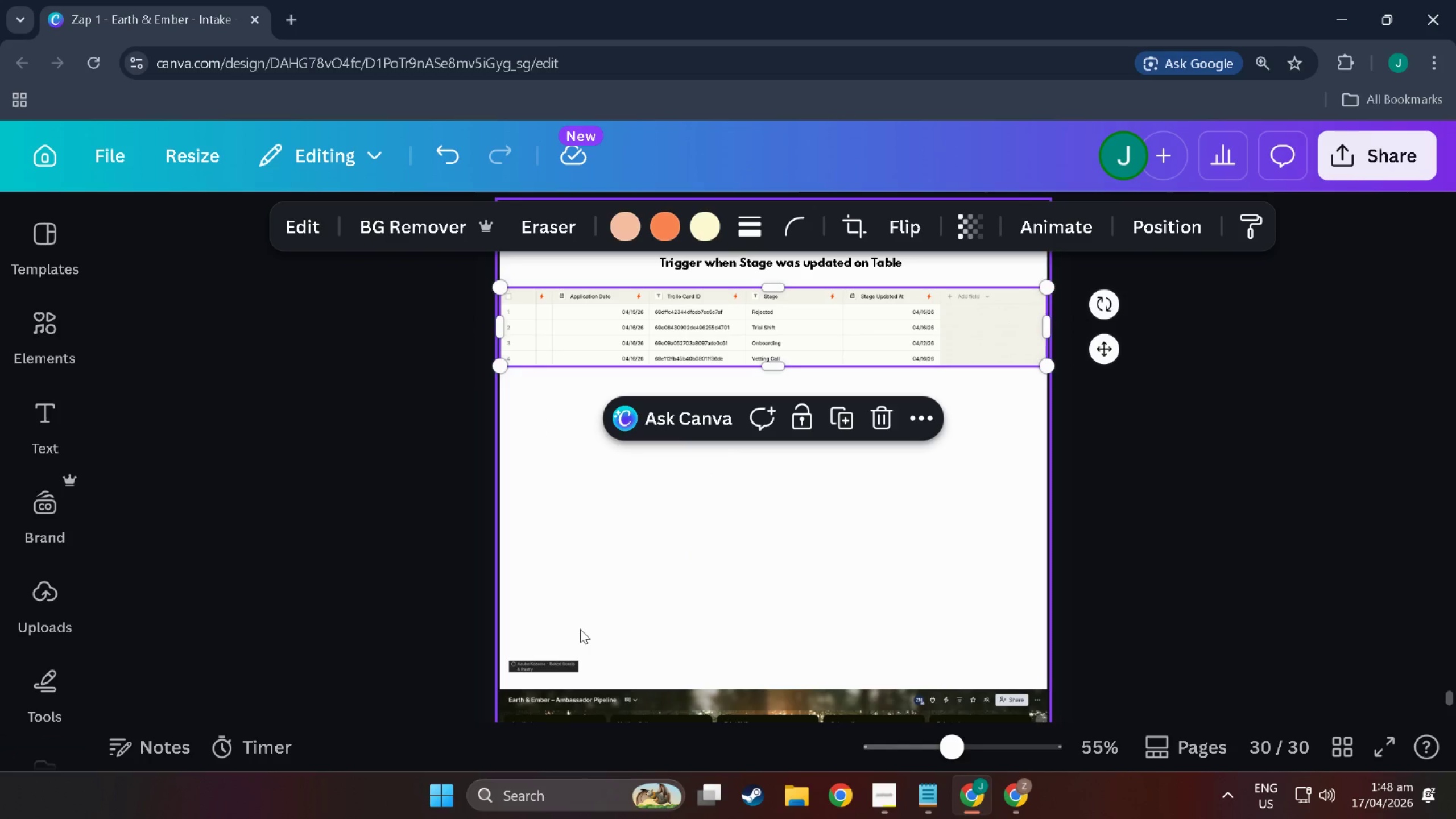 
left_click([551, 665])
 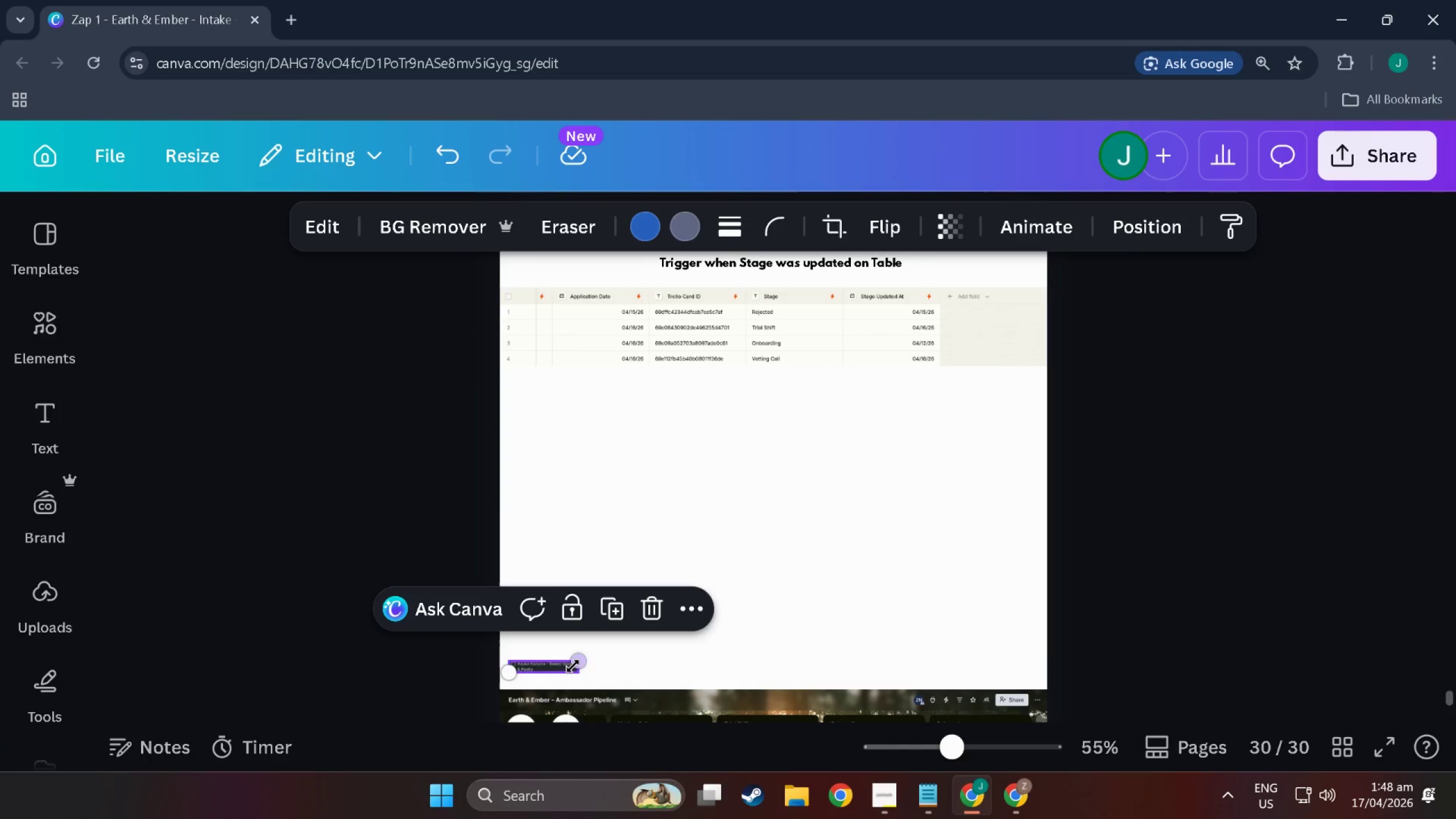 
key(Control+Z)
 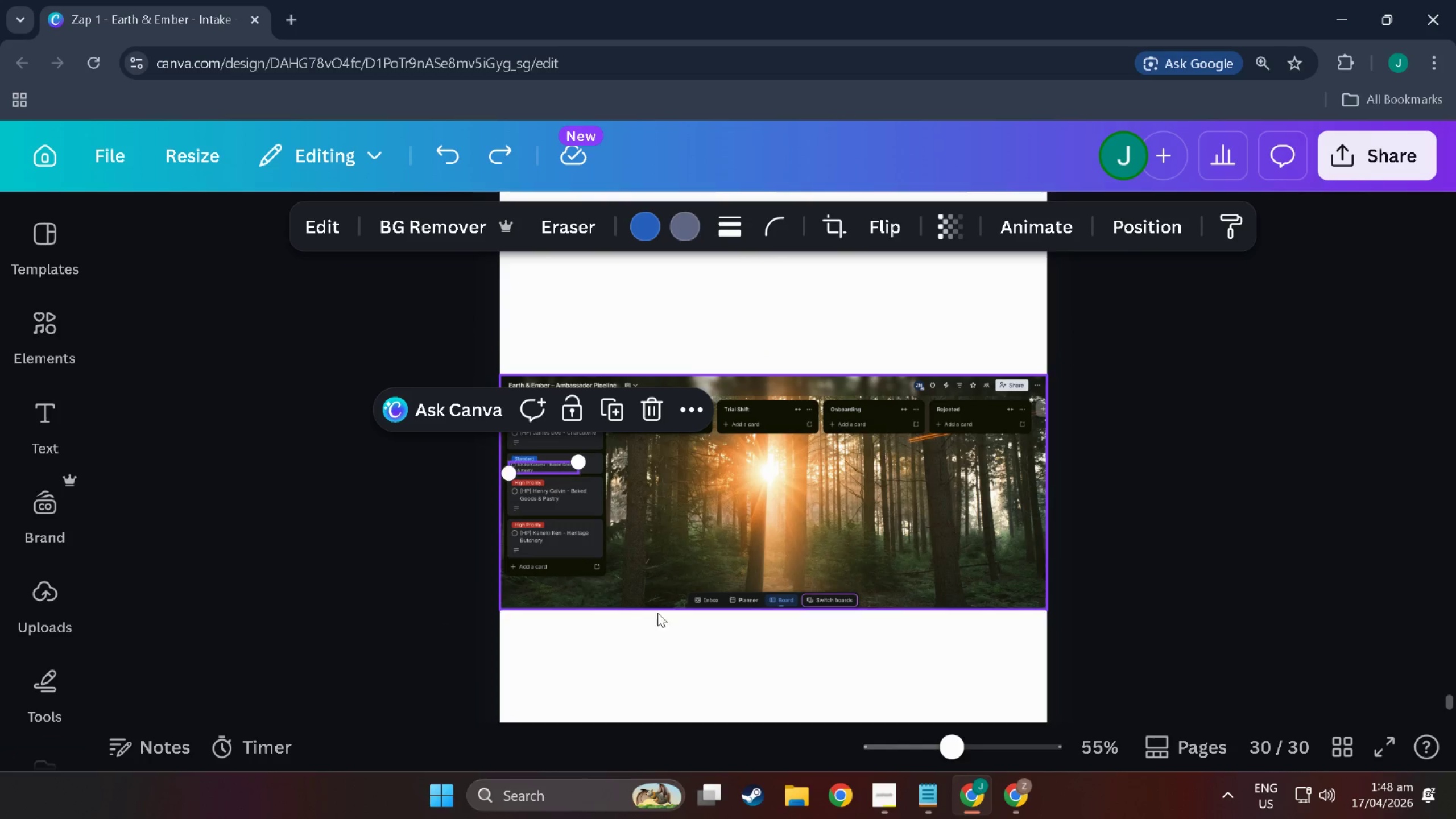 
scroll: coordinate [570, 667], scroll_direction: down, amount: 6.0
 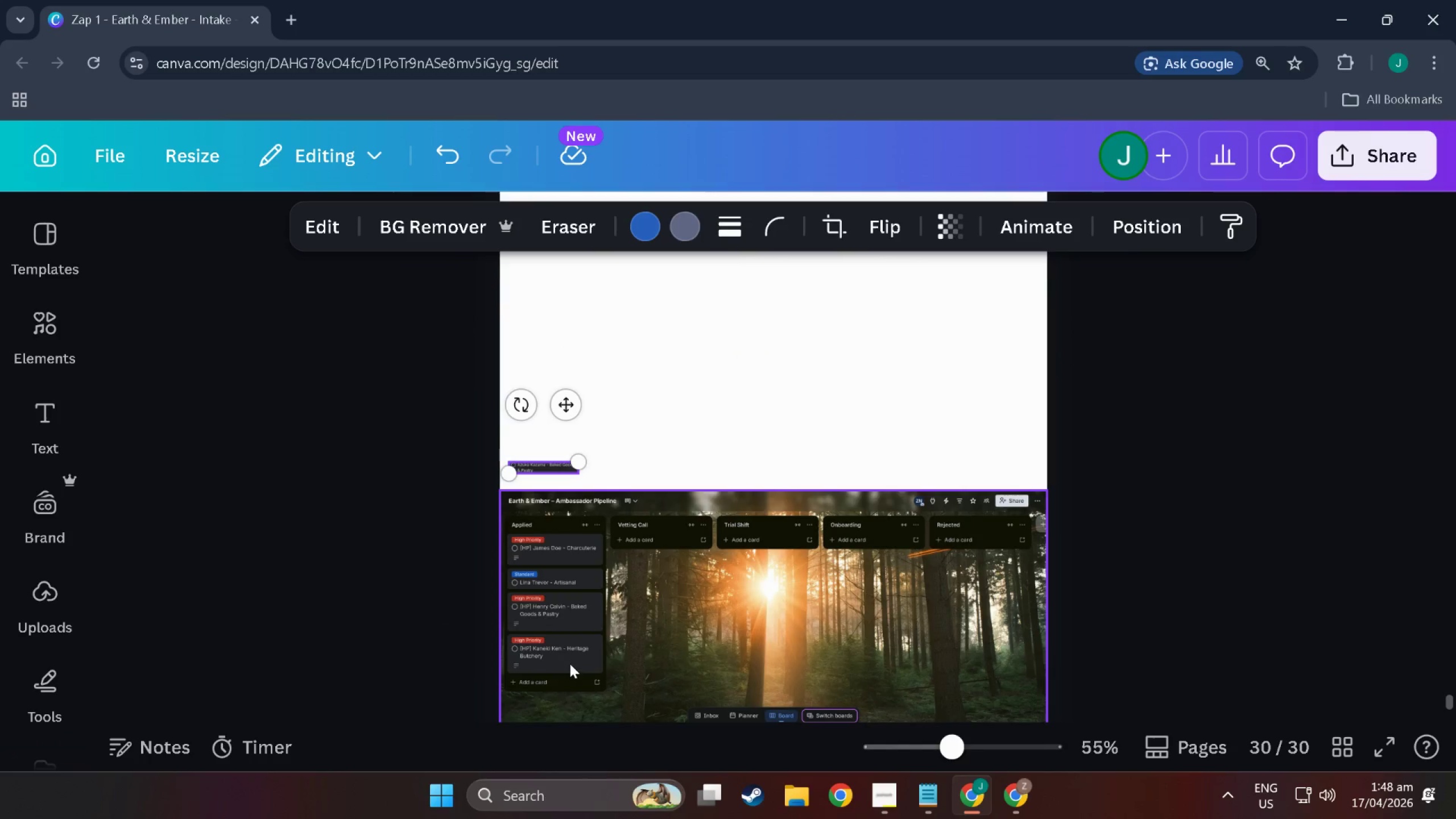 
left_click([637, 658])
 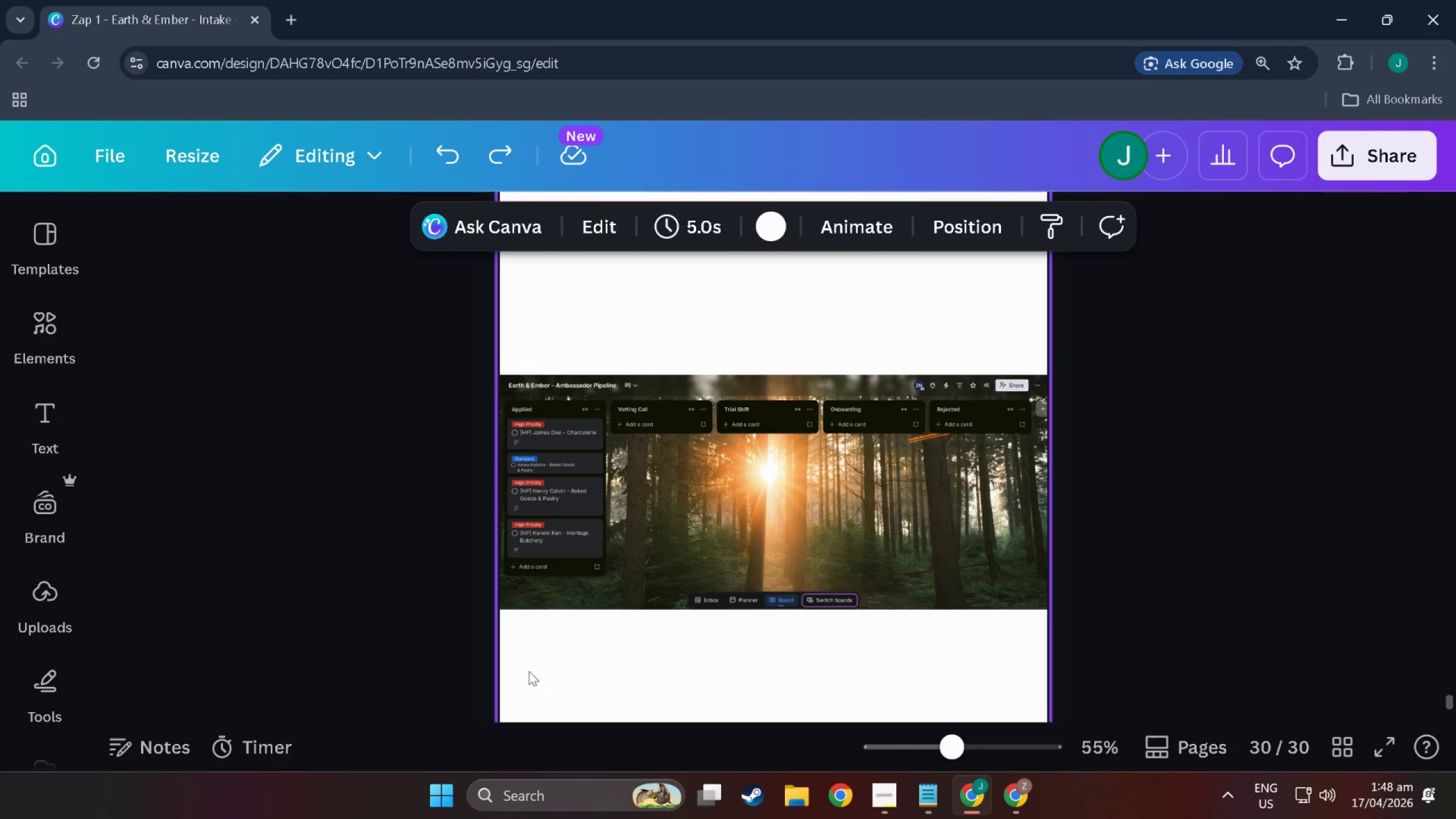 
left_click_drag(start_coordinate=[529, 671], to_coordinate=[628, 329])
 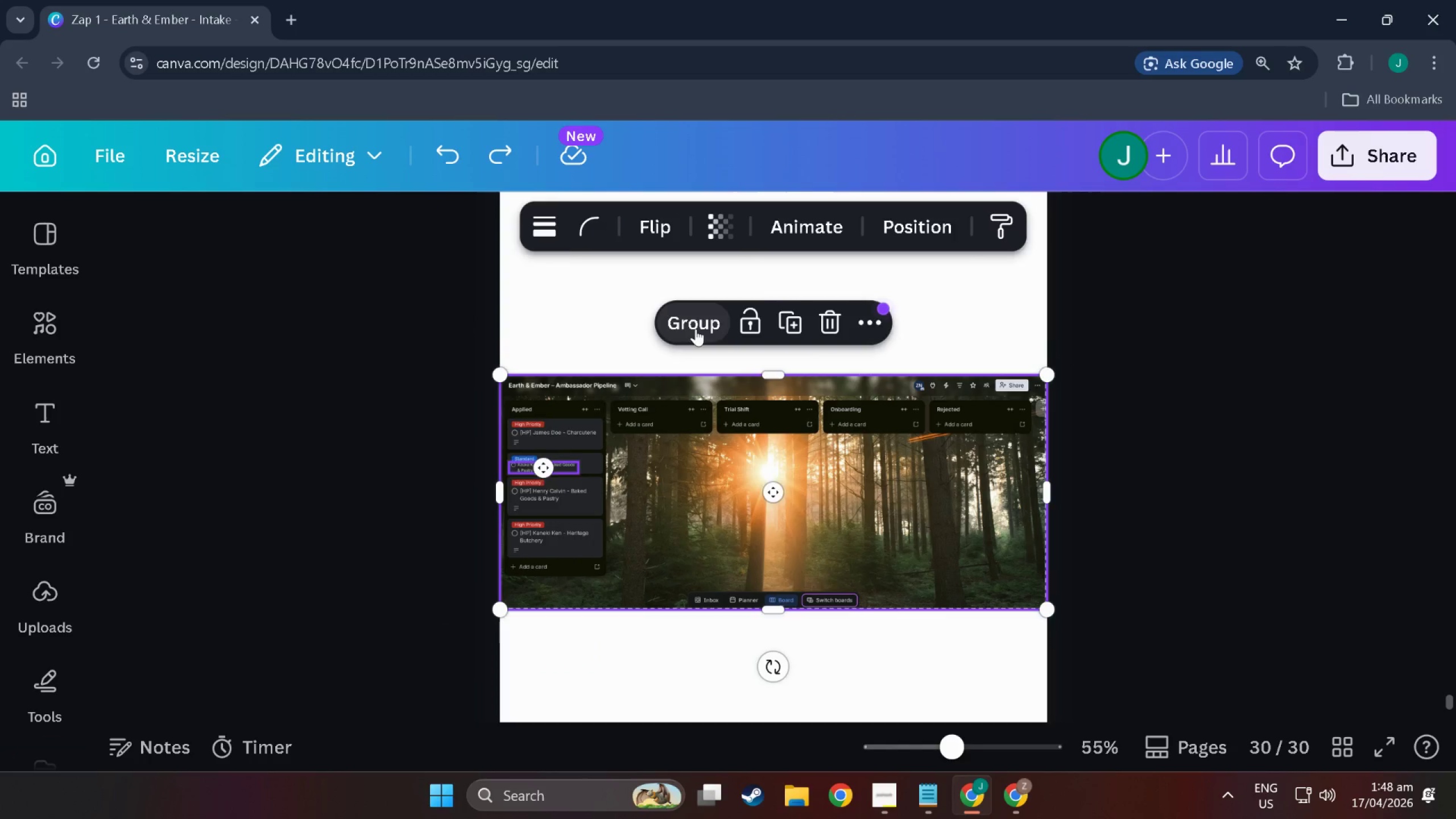 
double_click([551, 350])
 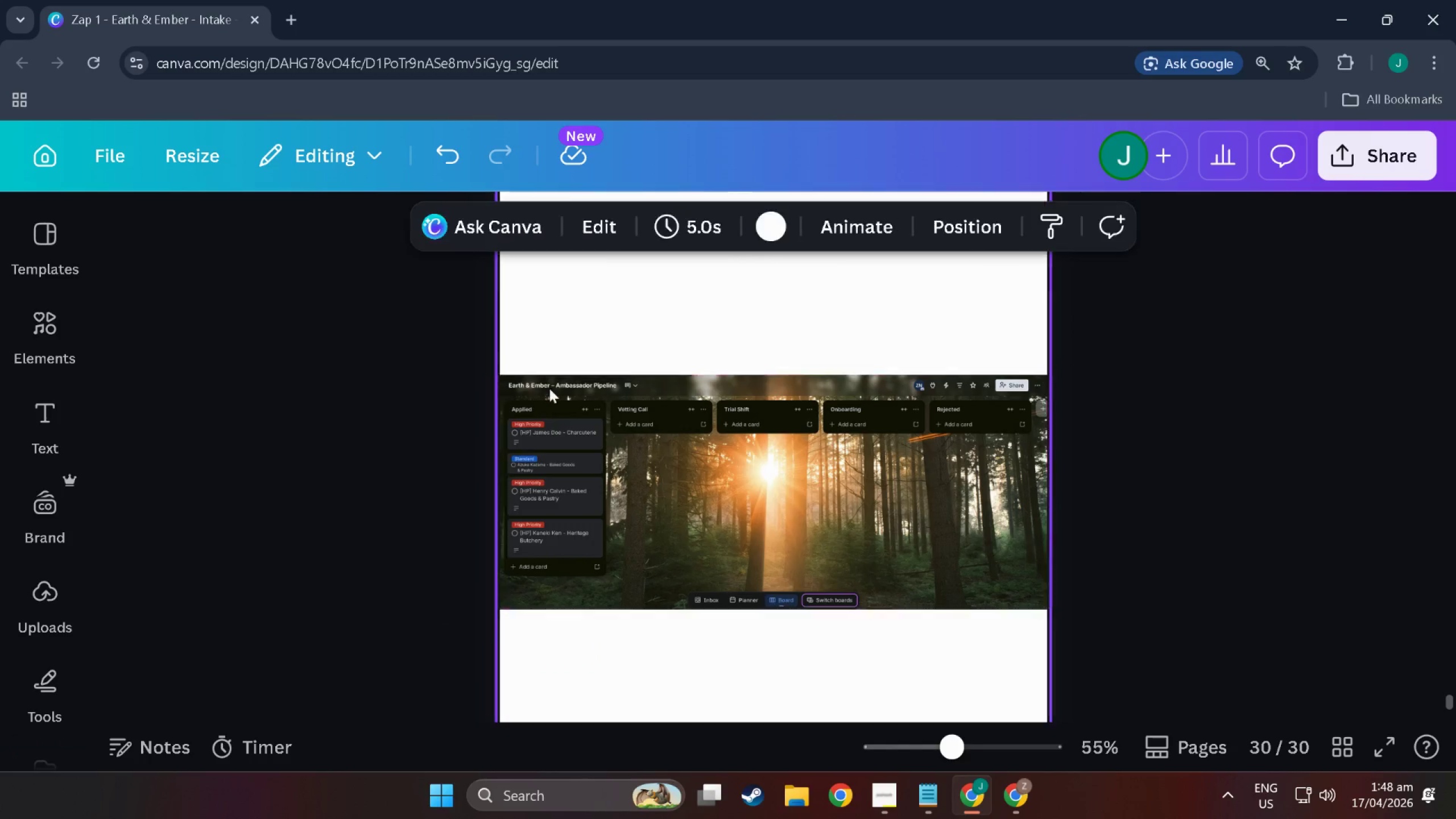 
scroll: coordinate [688, 512], scroll_direction: up, amount: 12.0
 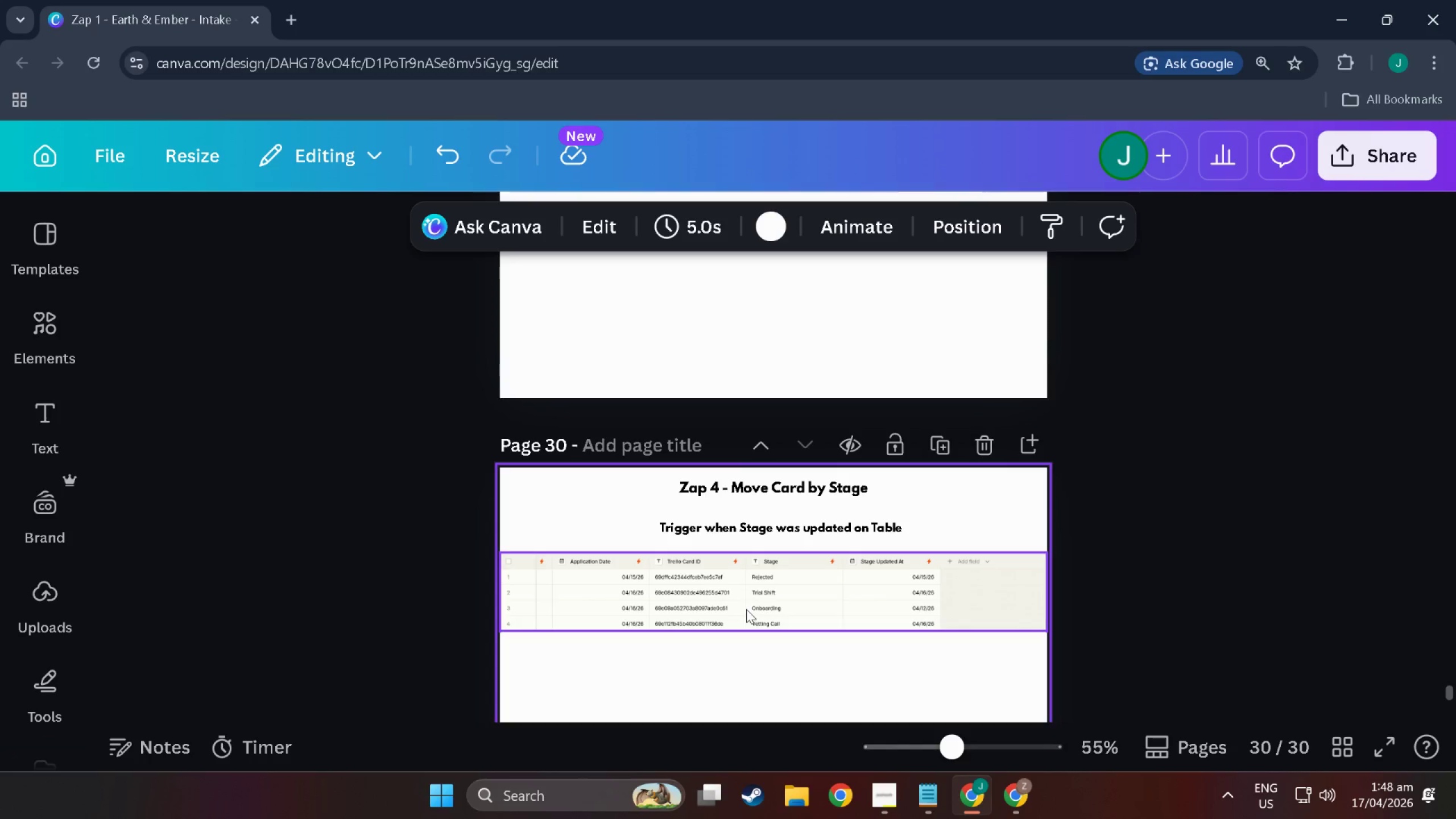 
left_click([813, 684])
 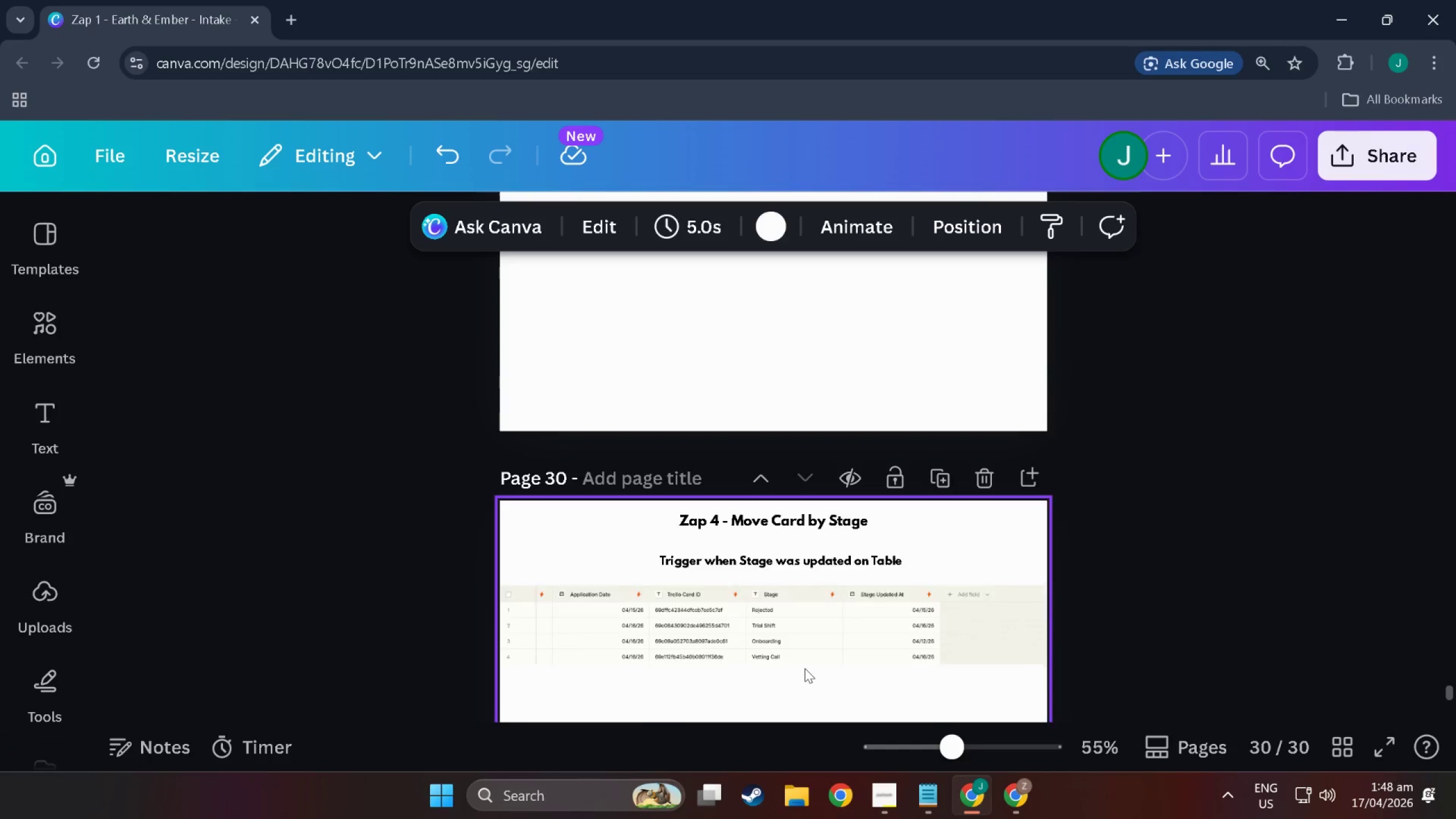 
scroll: coordinate [756, 456], scroll_direction: down, amount: 18.0
 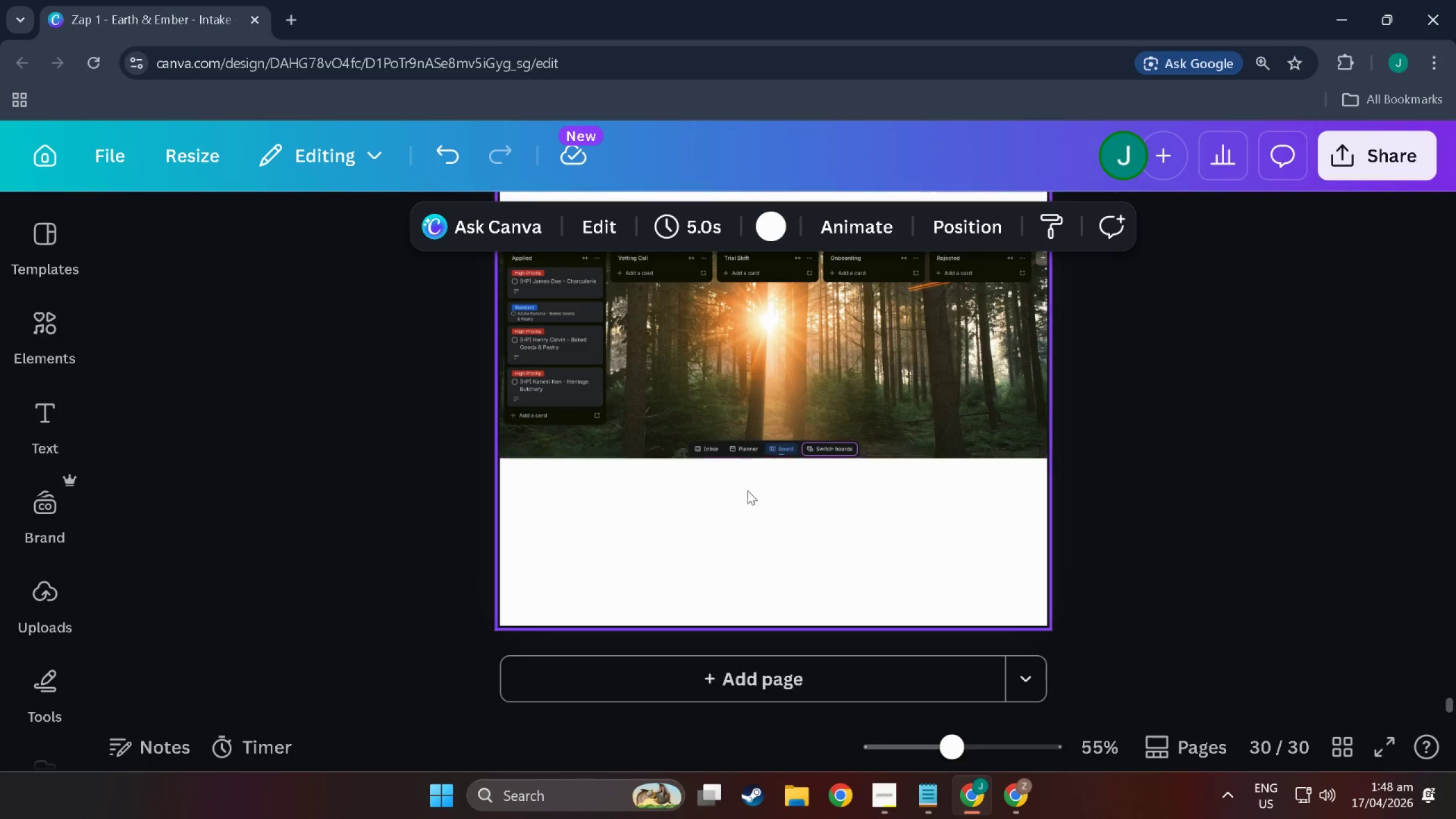 
scroll: coordinate [750, 504], scroll_direction: up, amount: 6.0
 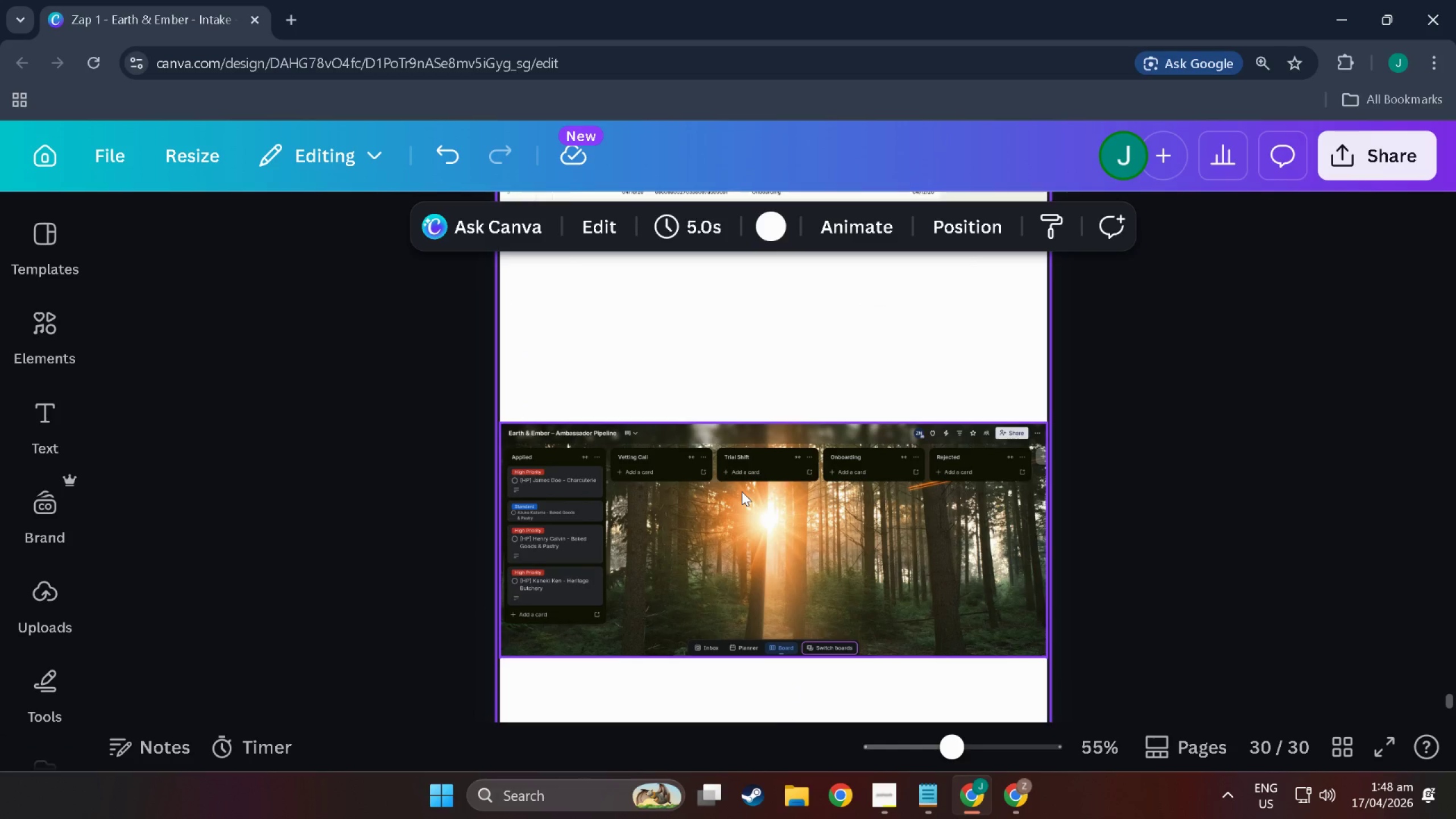 
left_click_drag(start_coordinate=[742, 491], to_coordinate=[741, 387])
 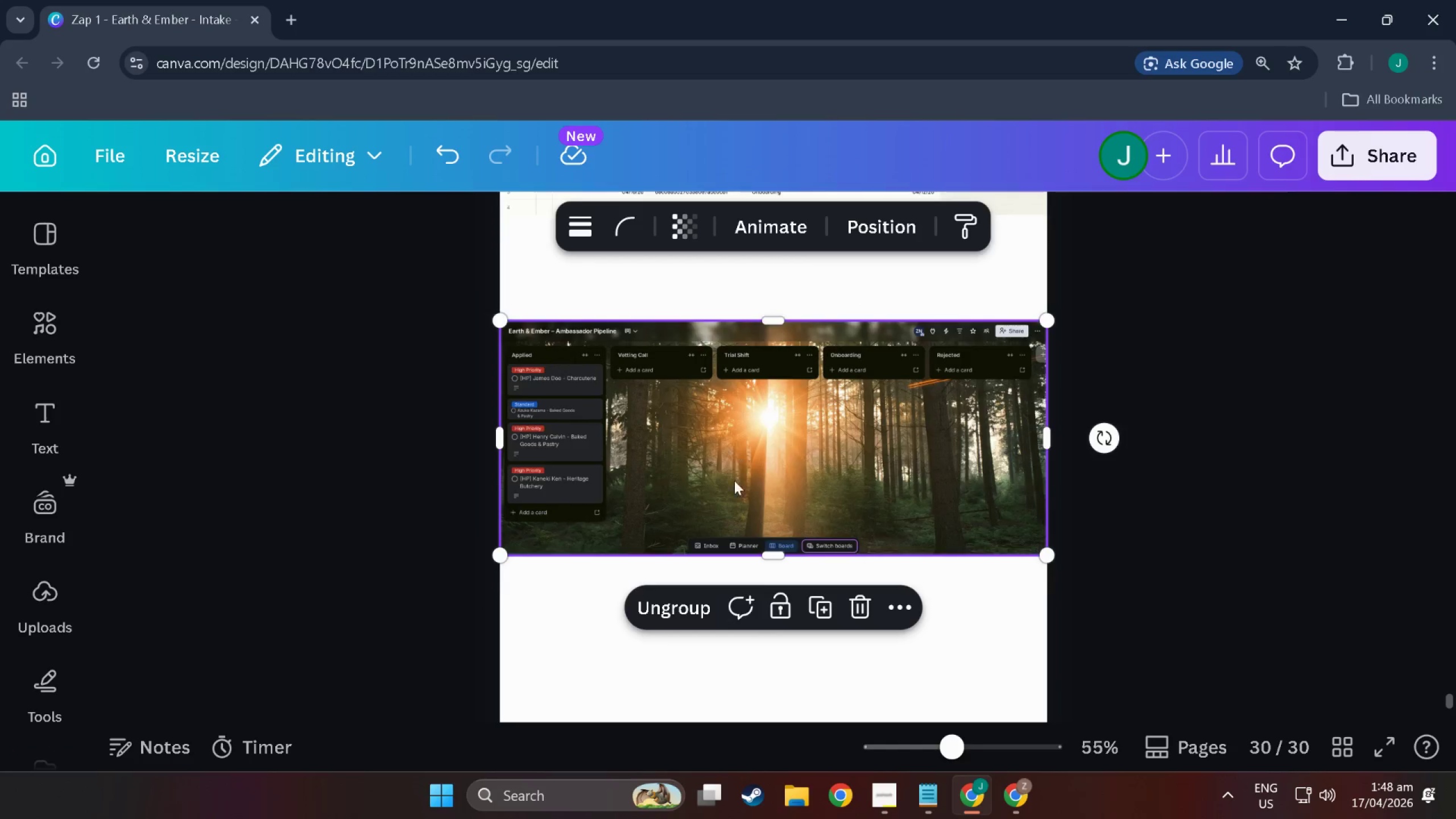 
scroll: coordinate [734, 493], scroll_direction: up, amount: 4.0
 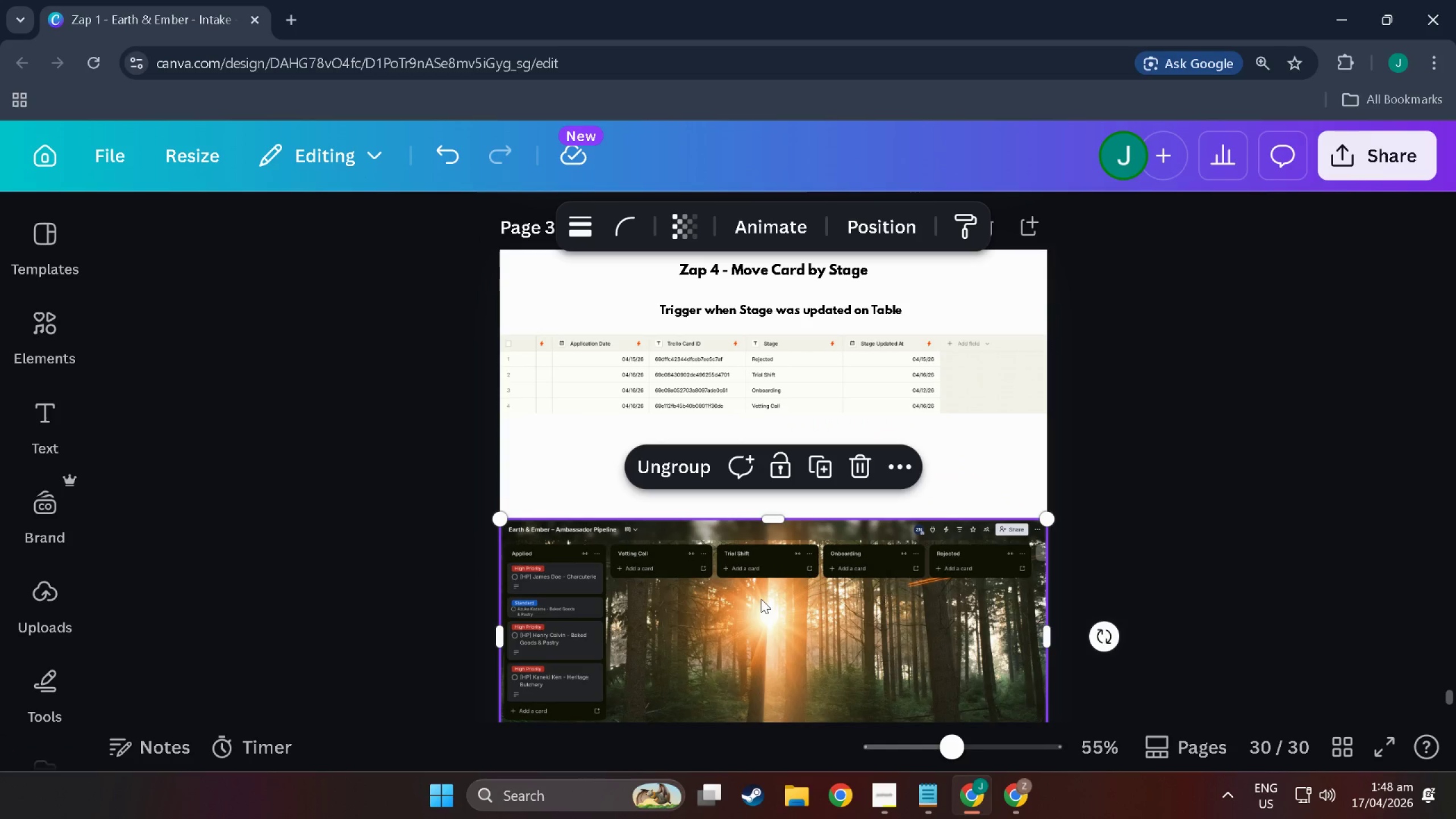 
left_click_drag(start_coordinate=[760, 589], to_coordinate=[754, 519])
 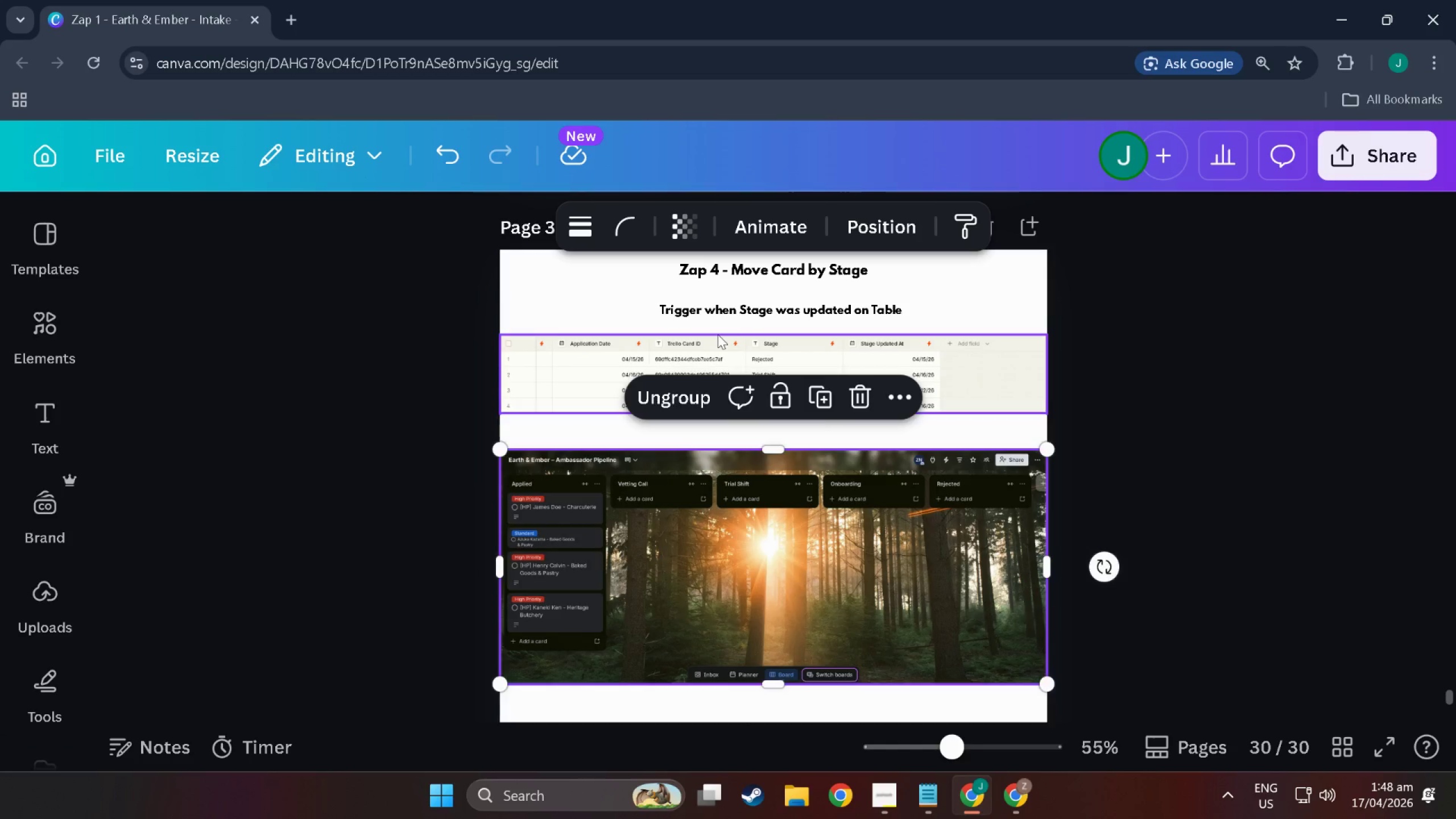 
key(Alt+Tab)
 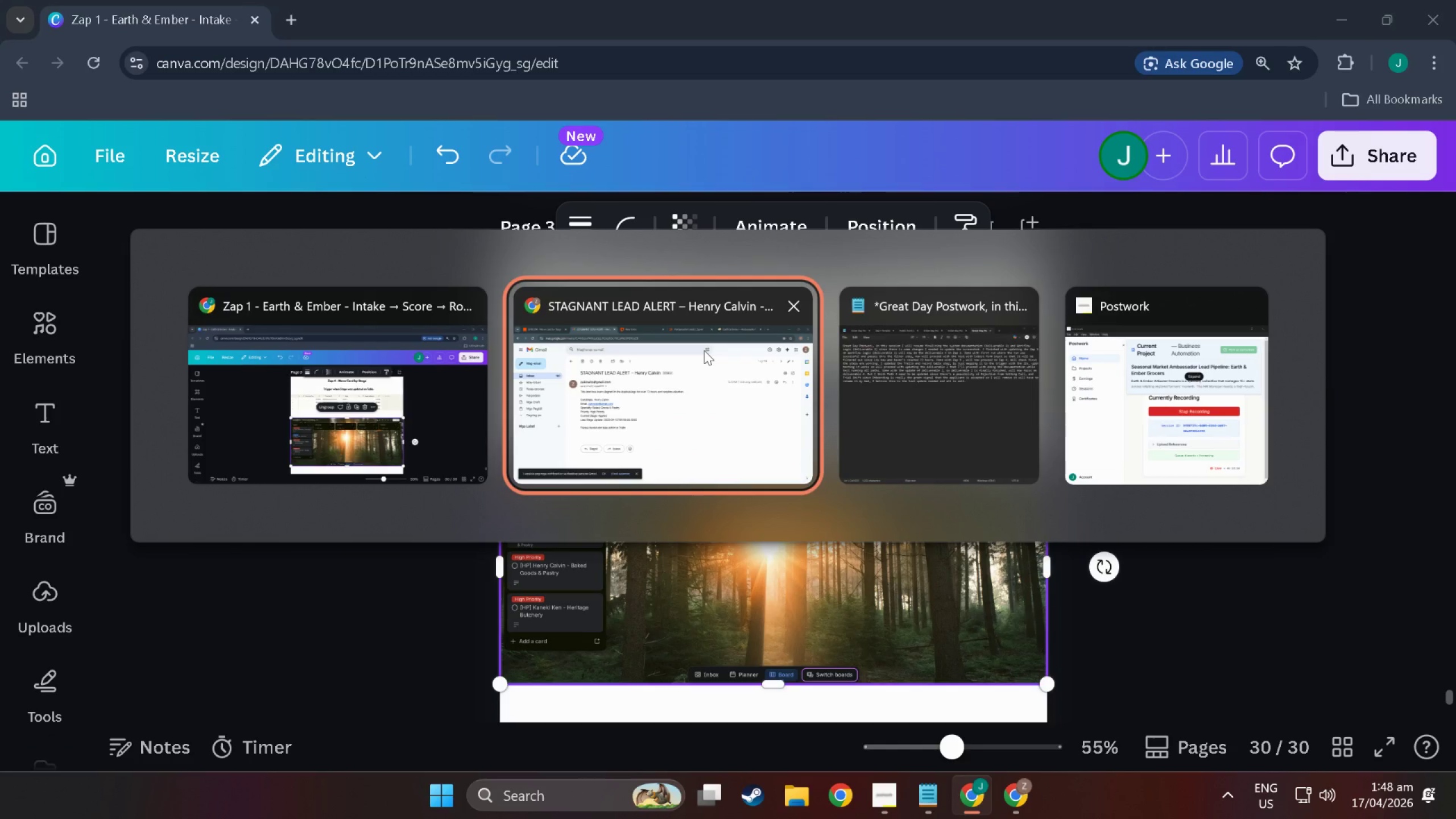 
key(Alt+Tab)
 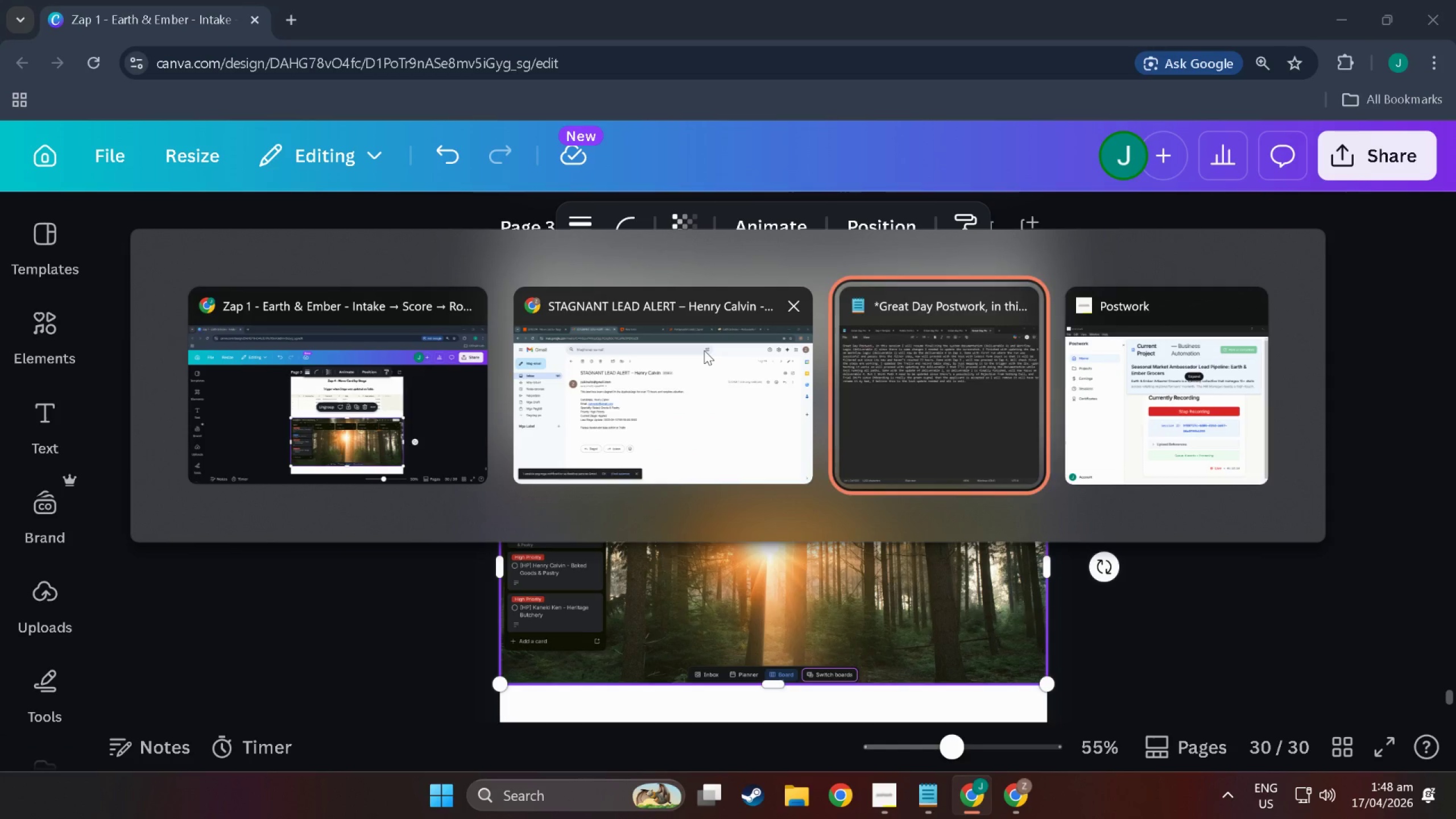 
key(Alt+Tab)
 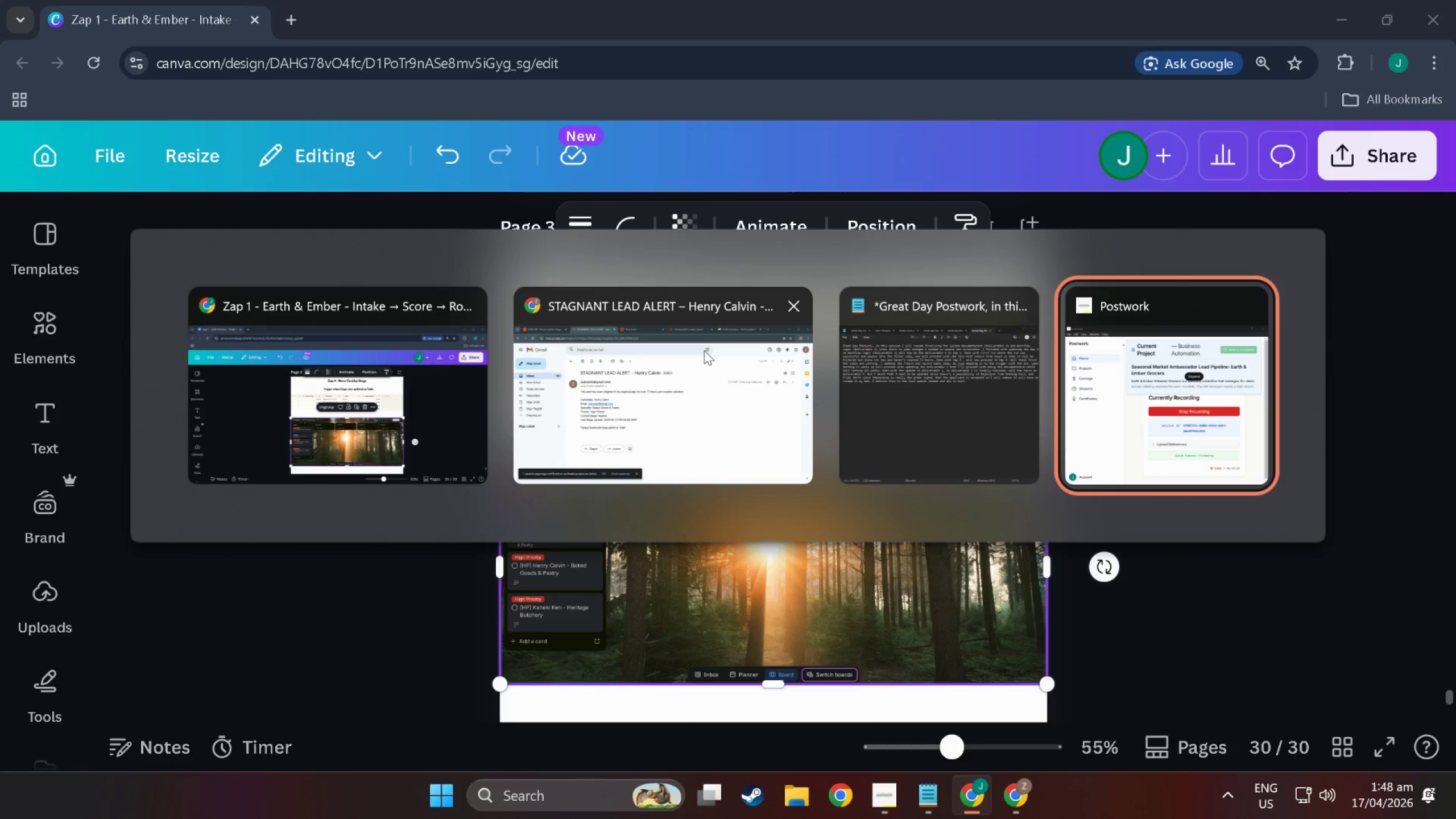 
key(Alt+Tab)
 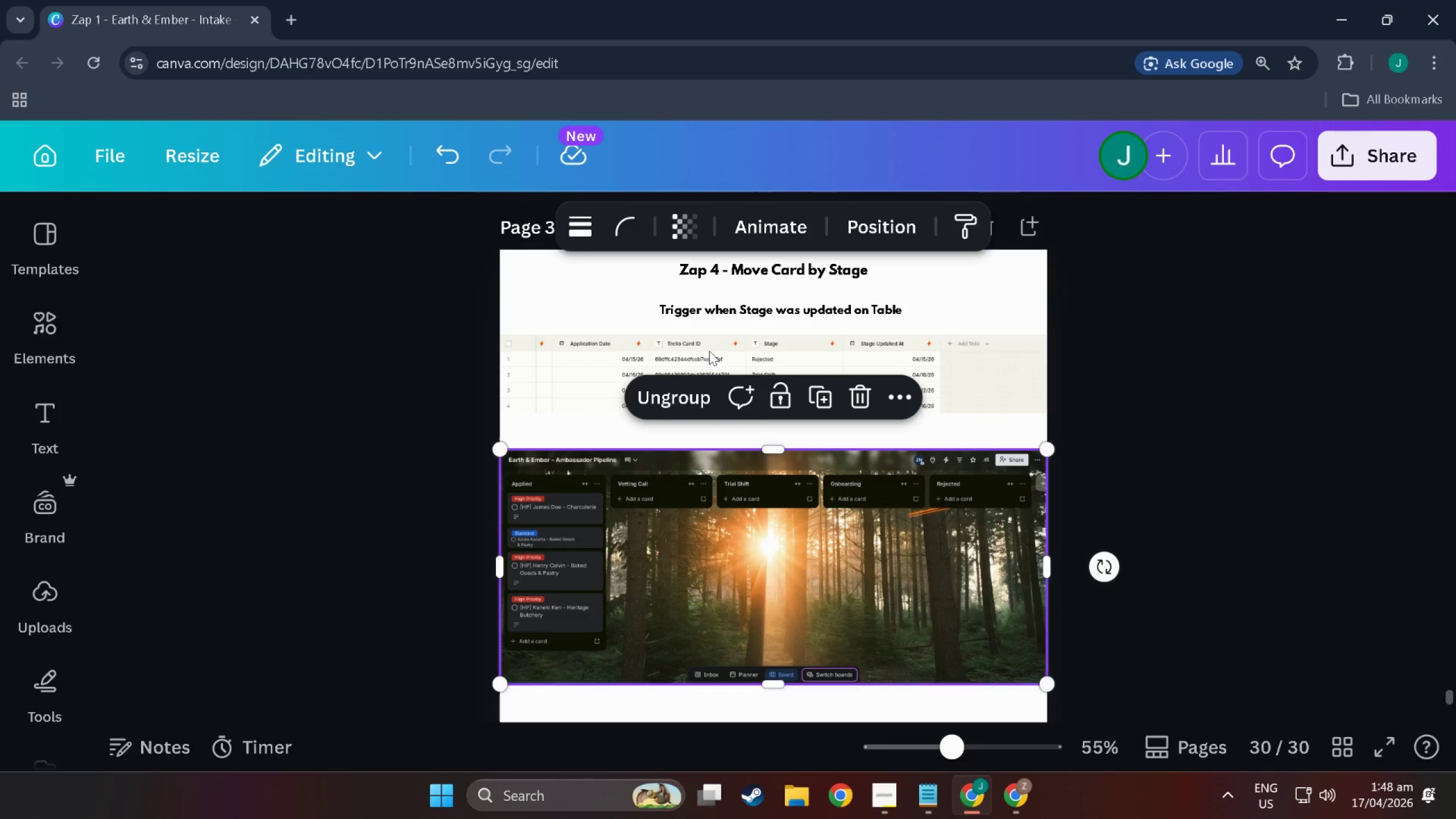 
key(Alt+Tab)
 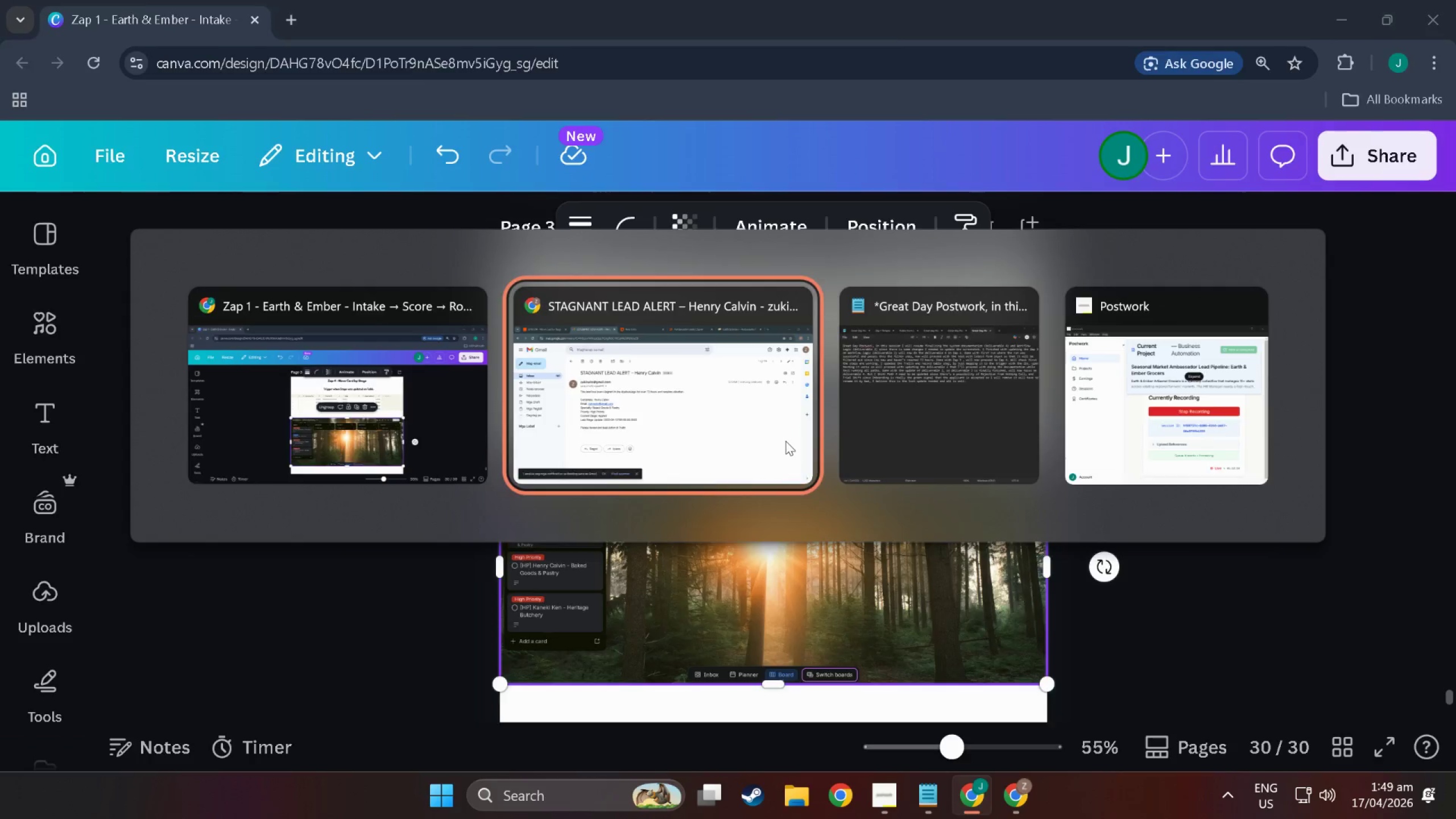 
hold_key(key=AltLeft, duration=0.54)
 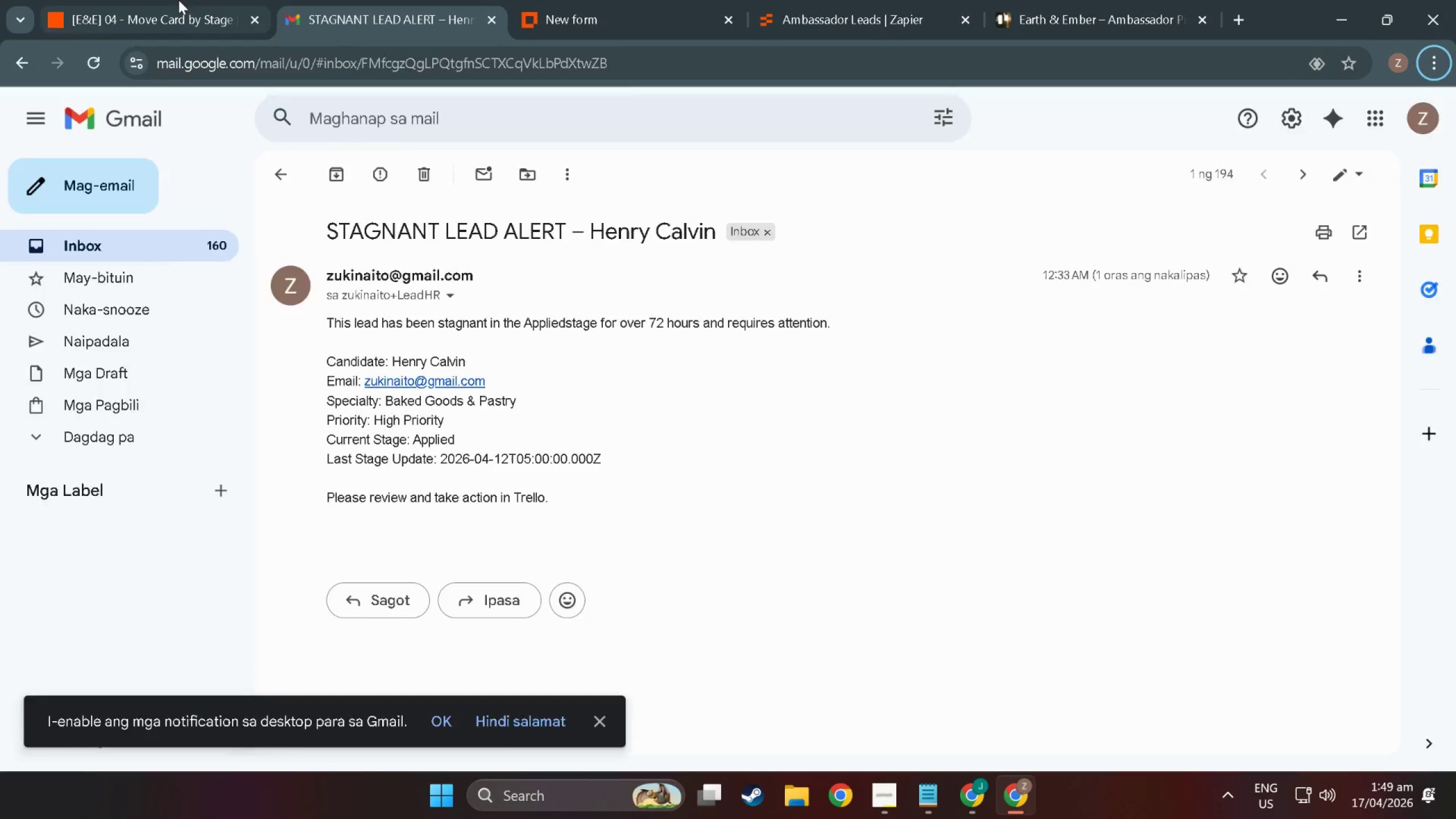 
scroll: coordinate [727, 469], scroll_direction: up, amount: 12.0
 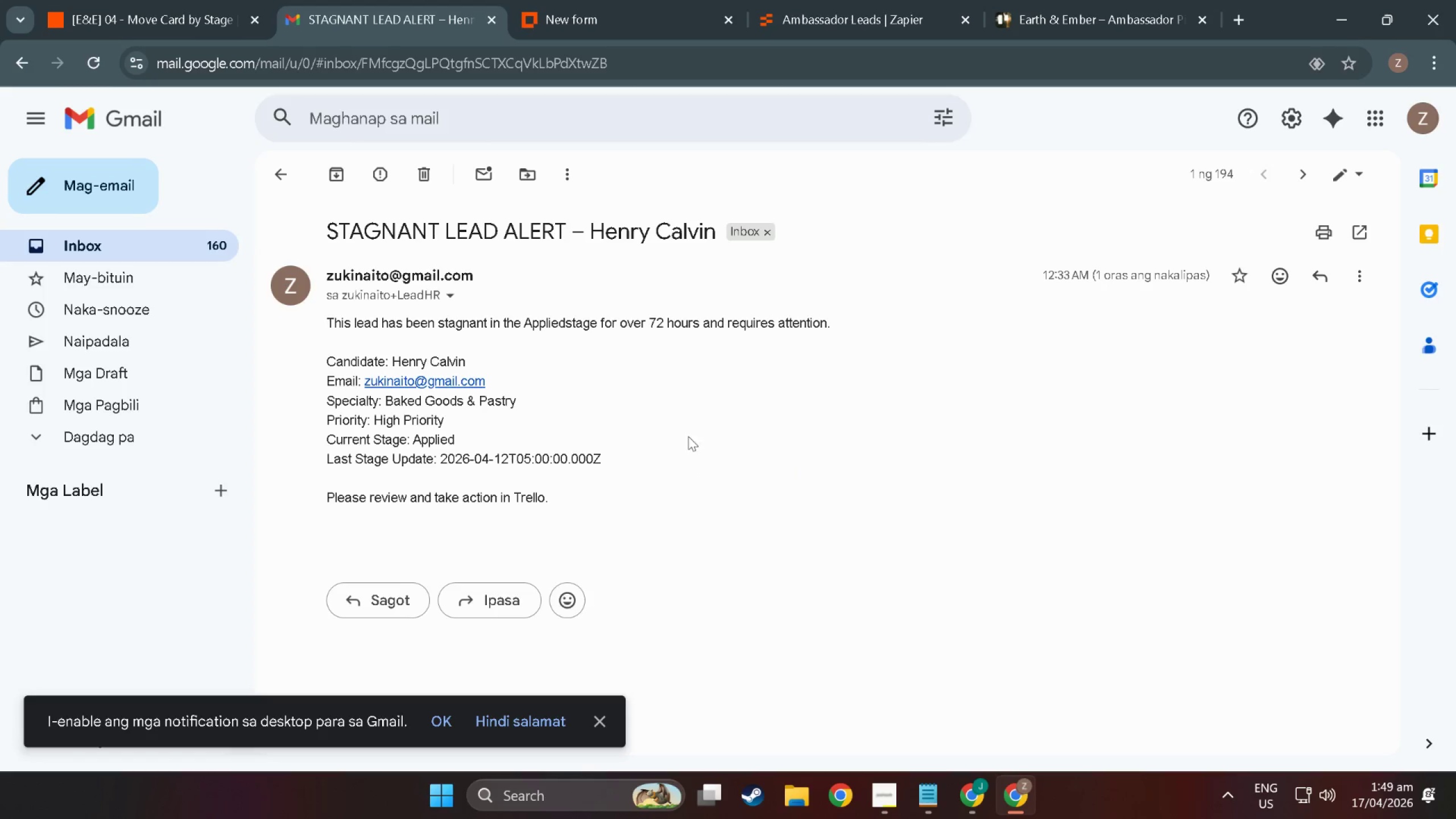 
left_click([179, 0])
 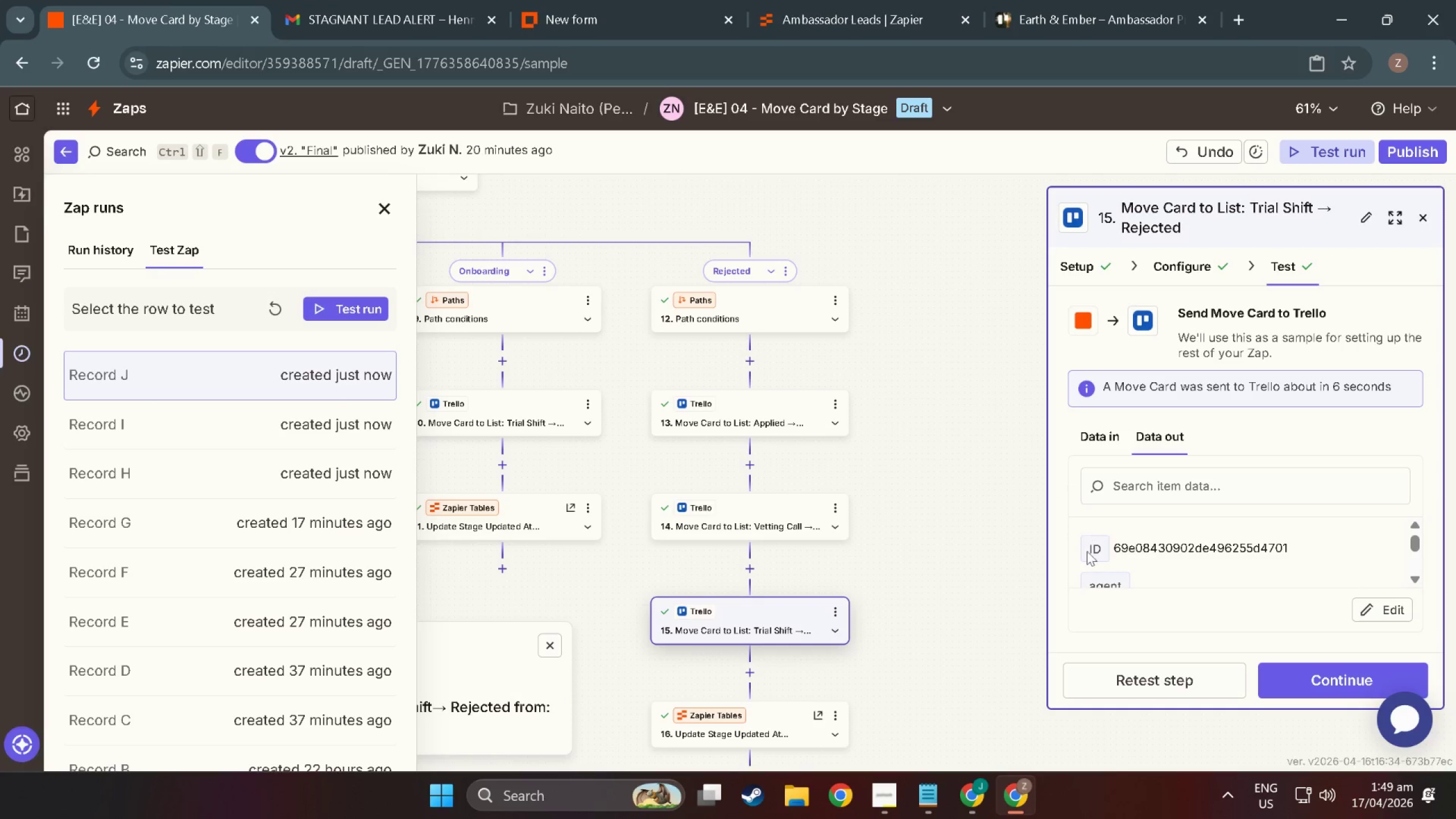 
scroll: coordinate [900, 635], scroll_direction: down, amount: 4.0
 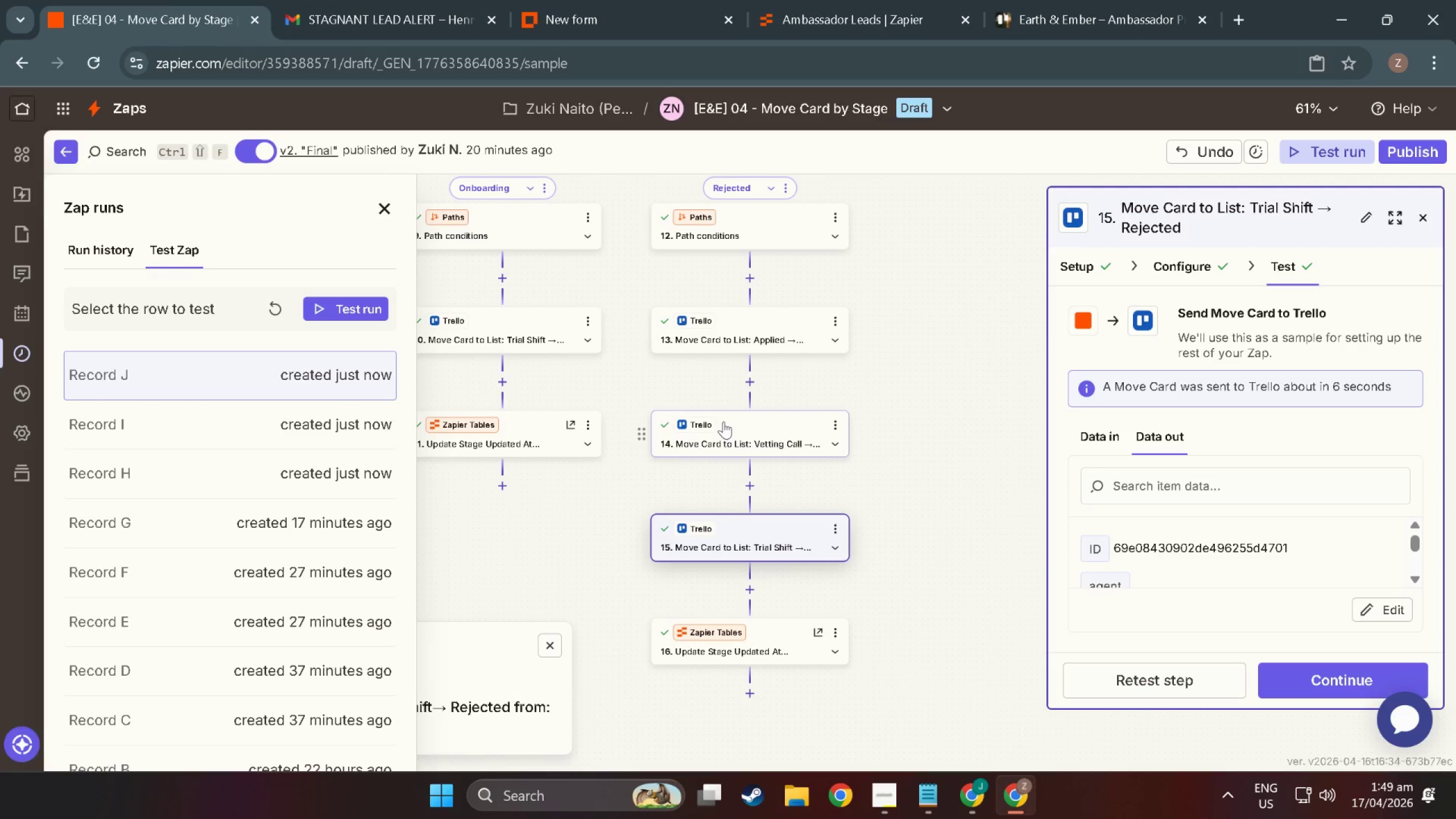 
left_click([723, 421])
 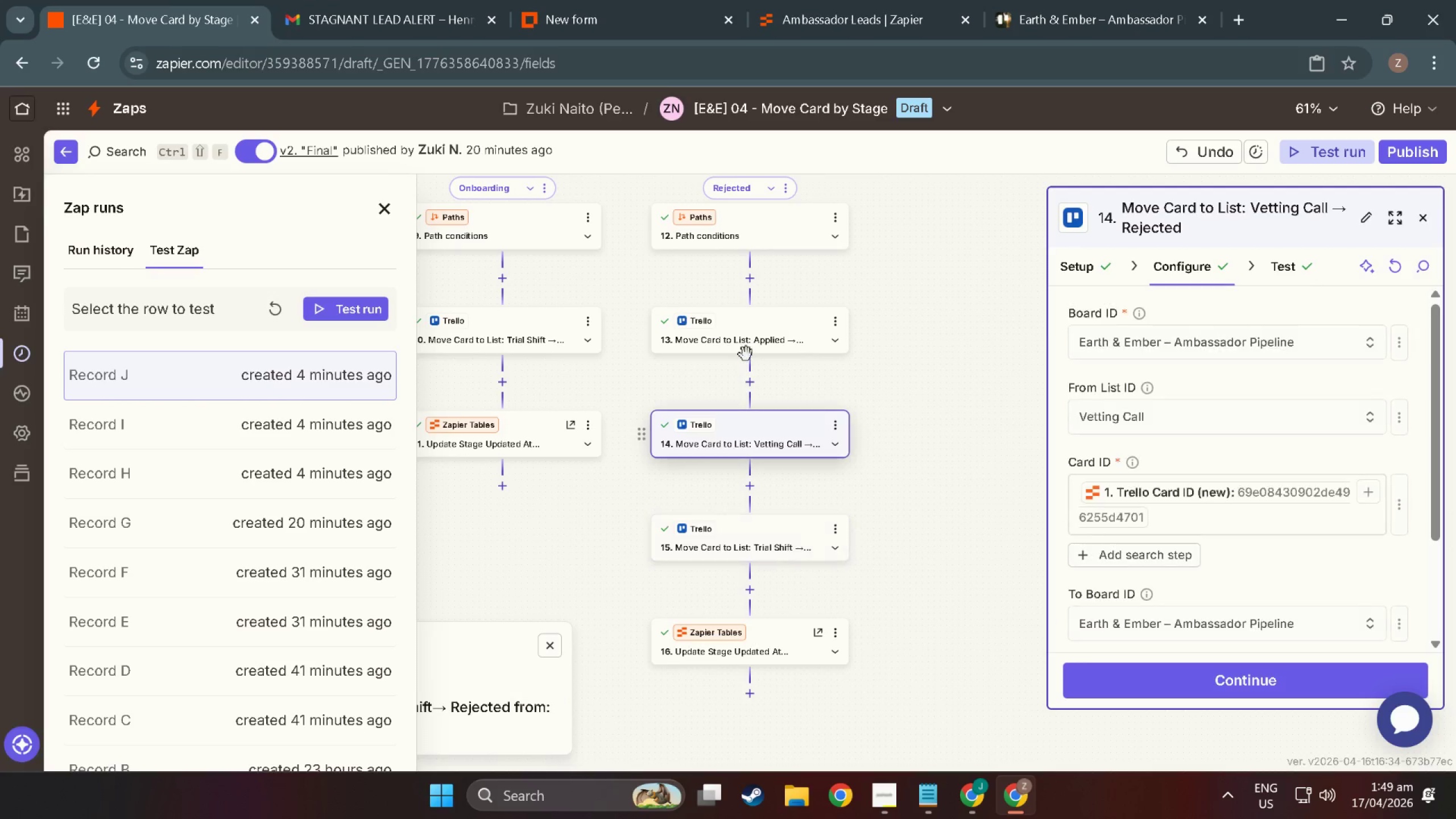 
left_click([748, 332])
 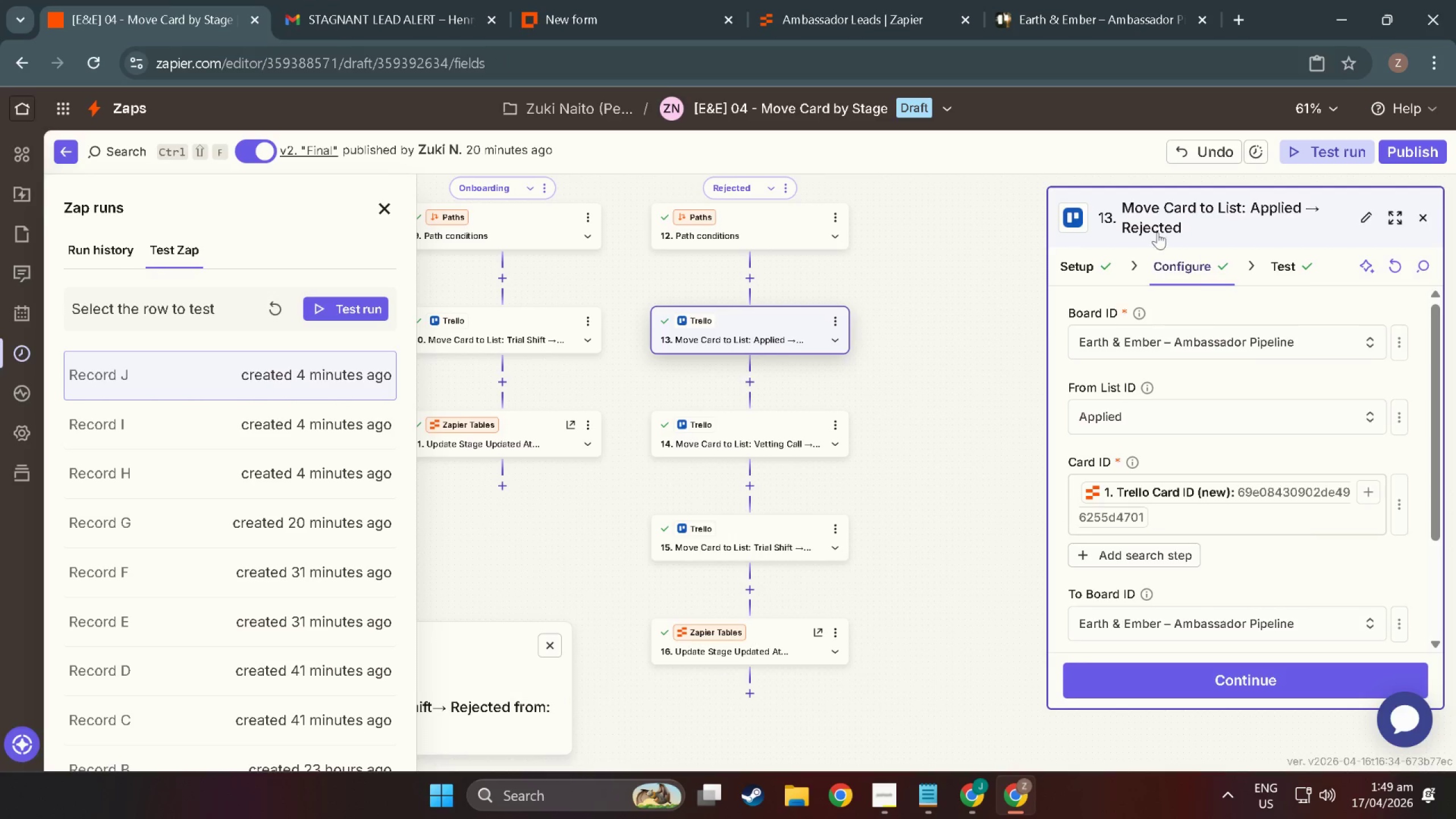 
key(Meta+MetaLeft)
 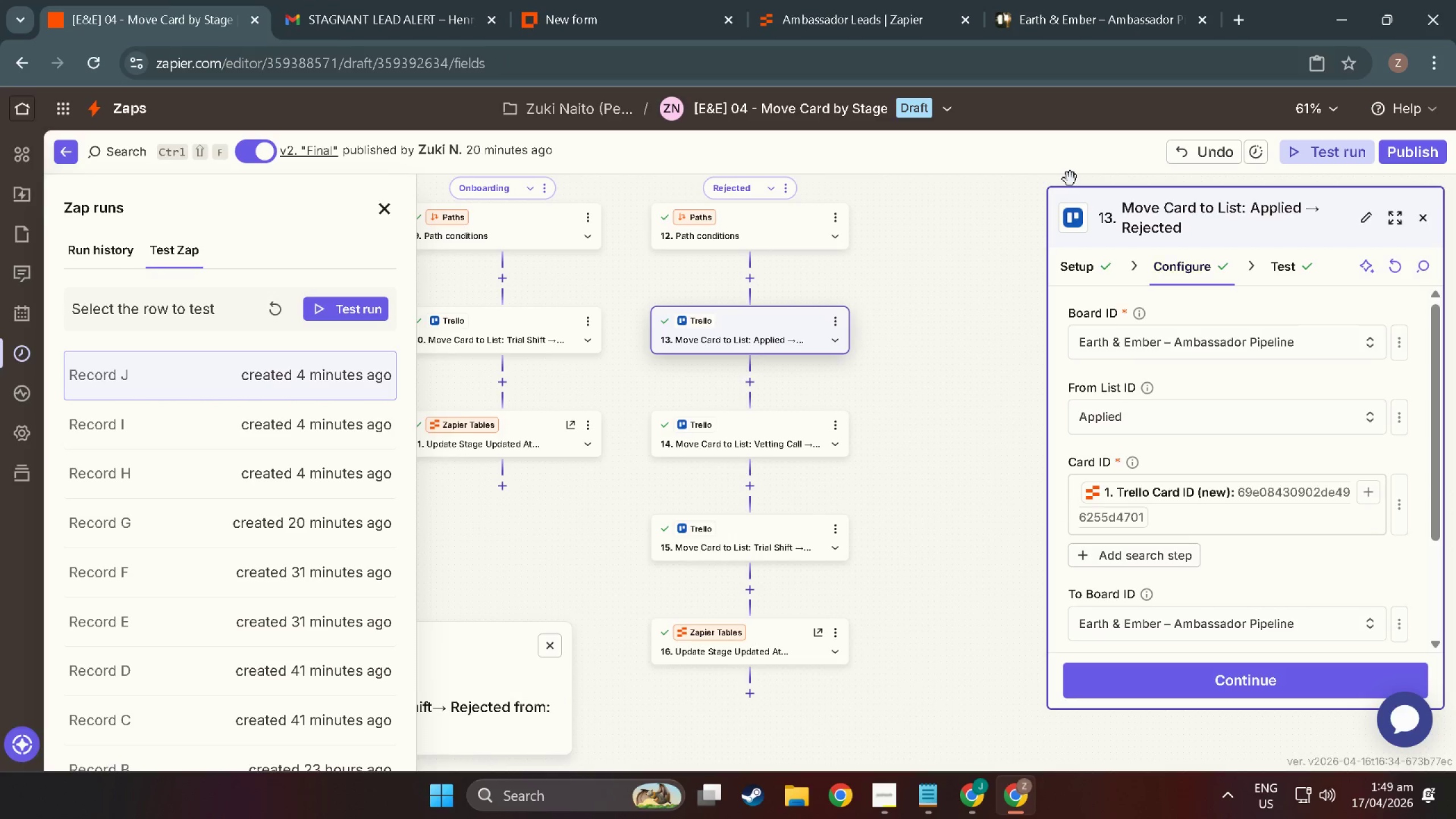 
key(Meta+Shift+ShiftLeft)
 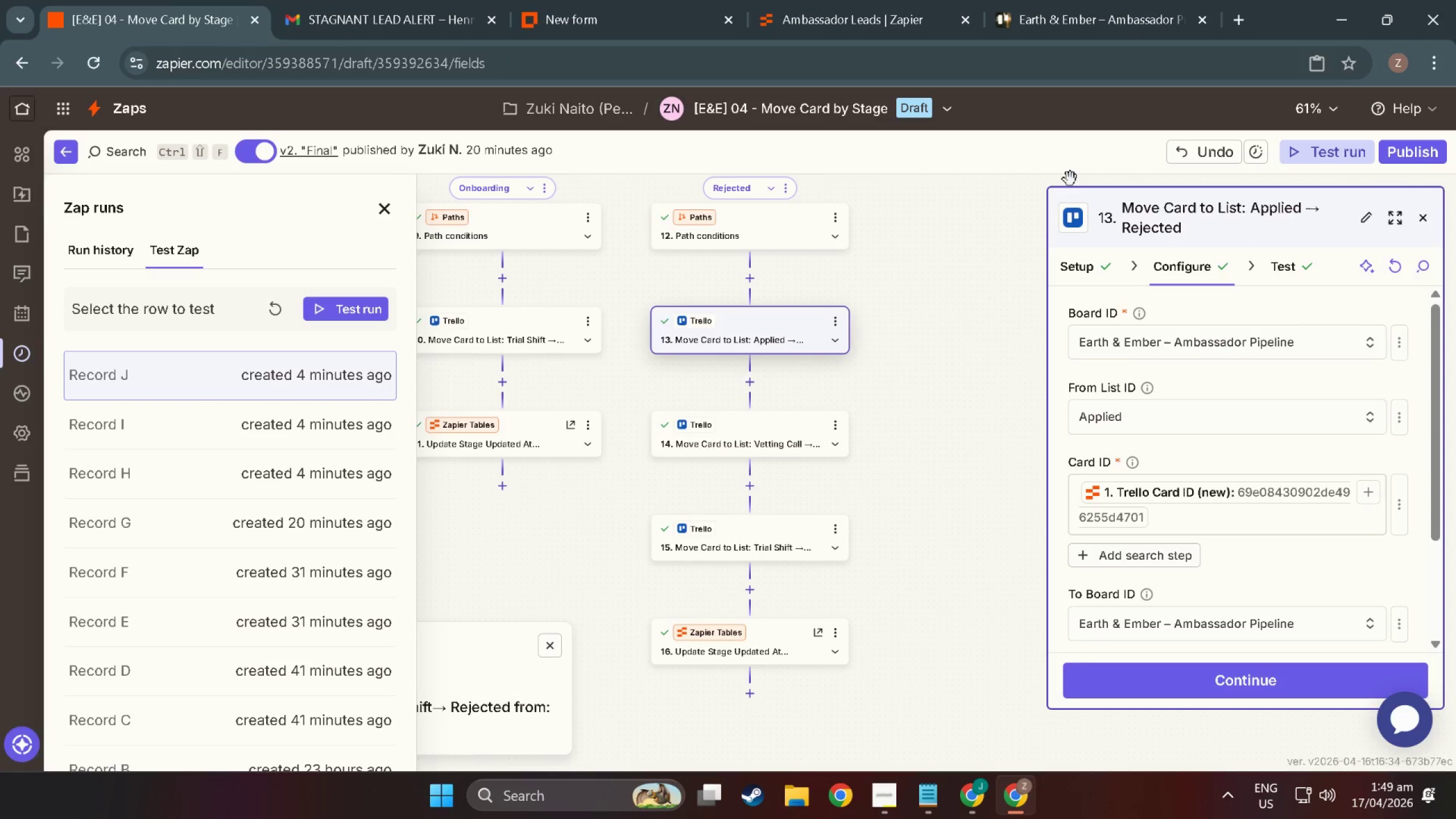 
key(Meta+Shift+S)
 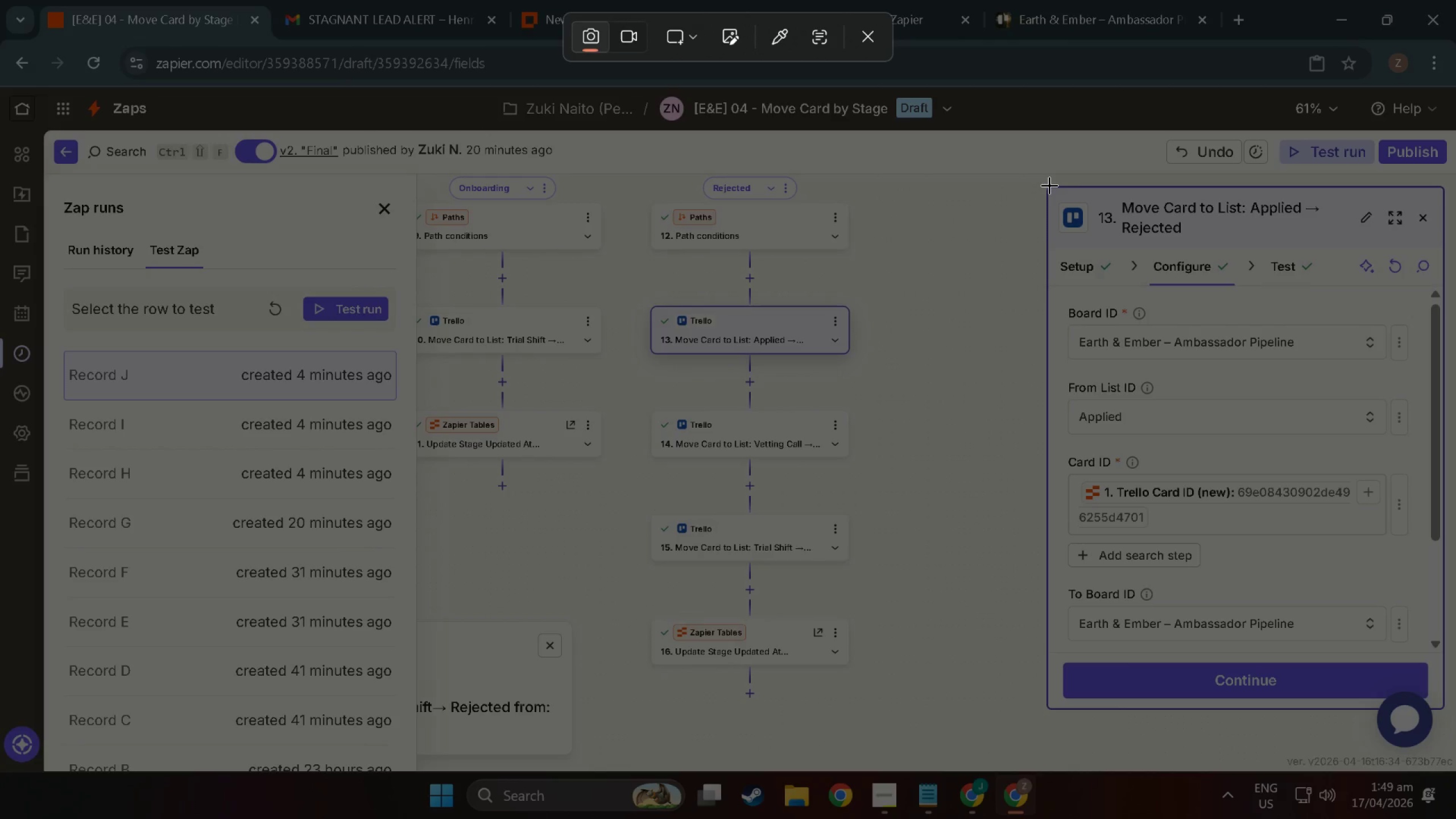 
left_click_drag(start_coordinate=[1050, 185], to_coordinate=[1438, 702])
 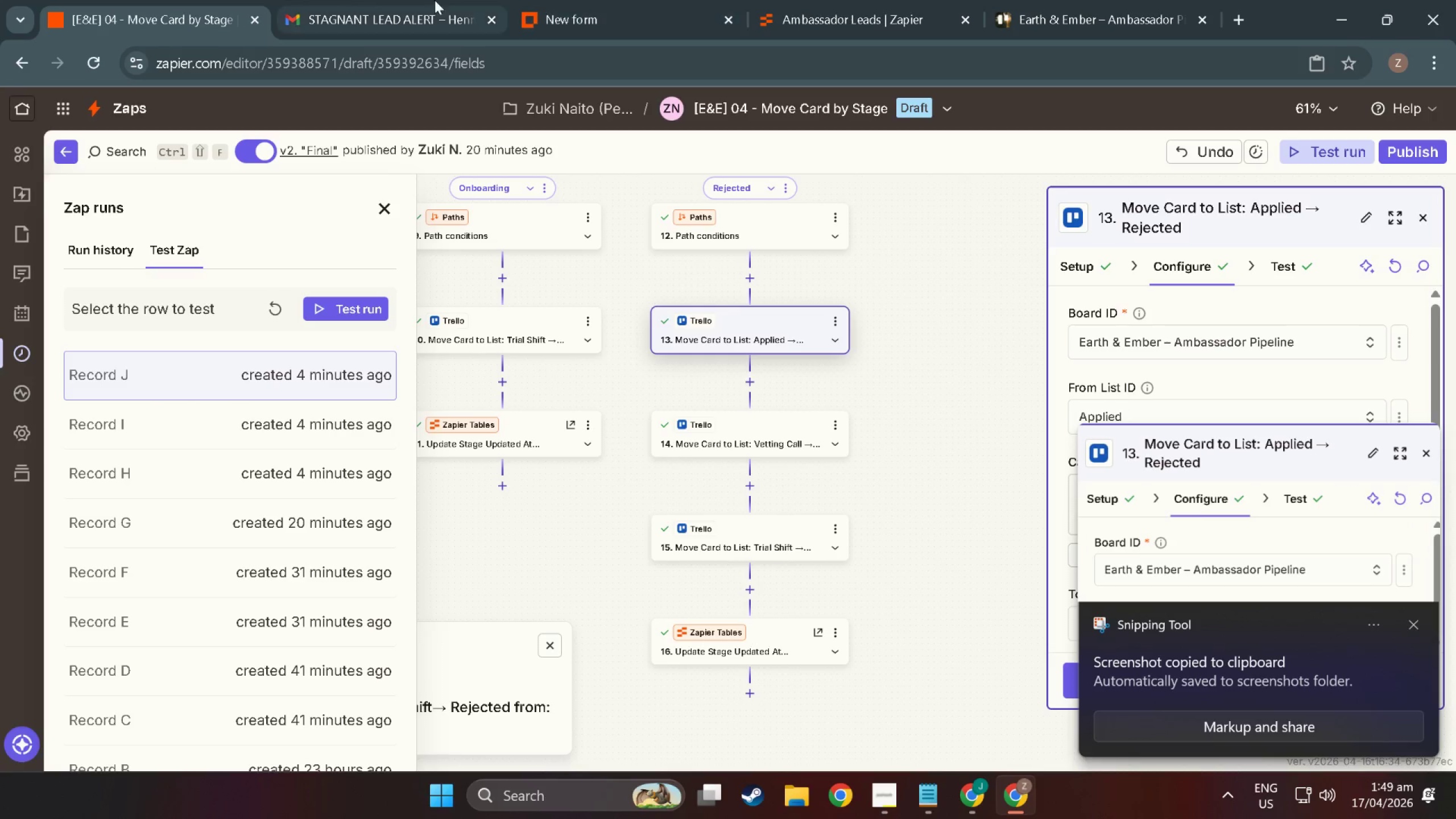 
left_click([381, 0])
 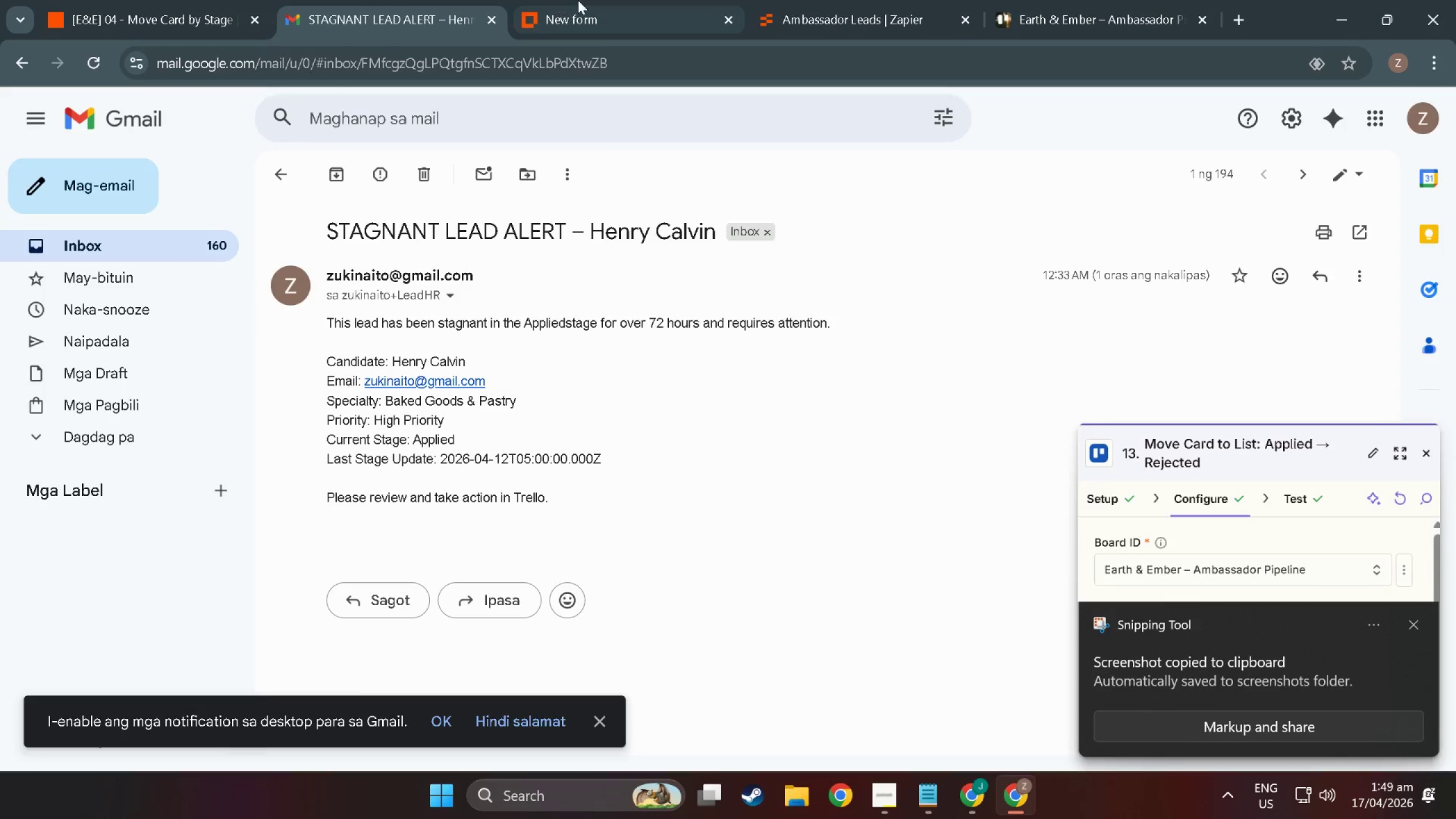 
left_click([578, 0])
 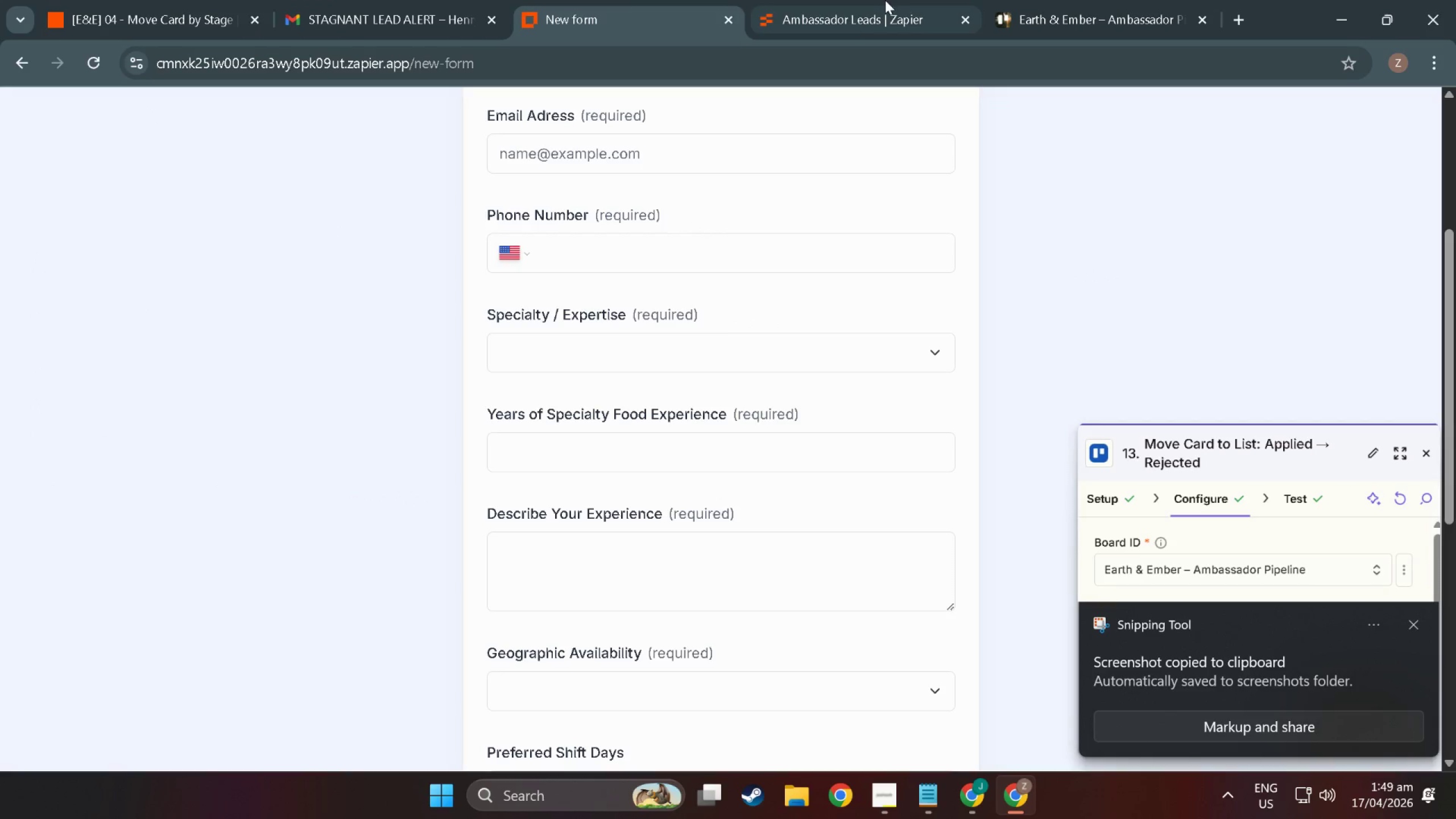 
key(Alt+Tab)
 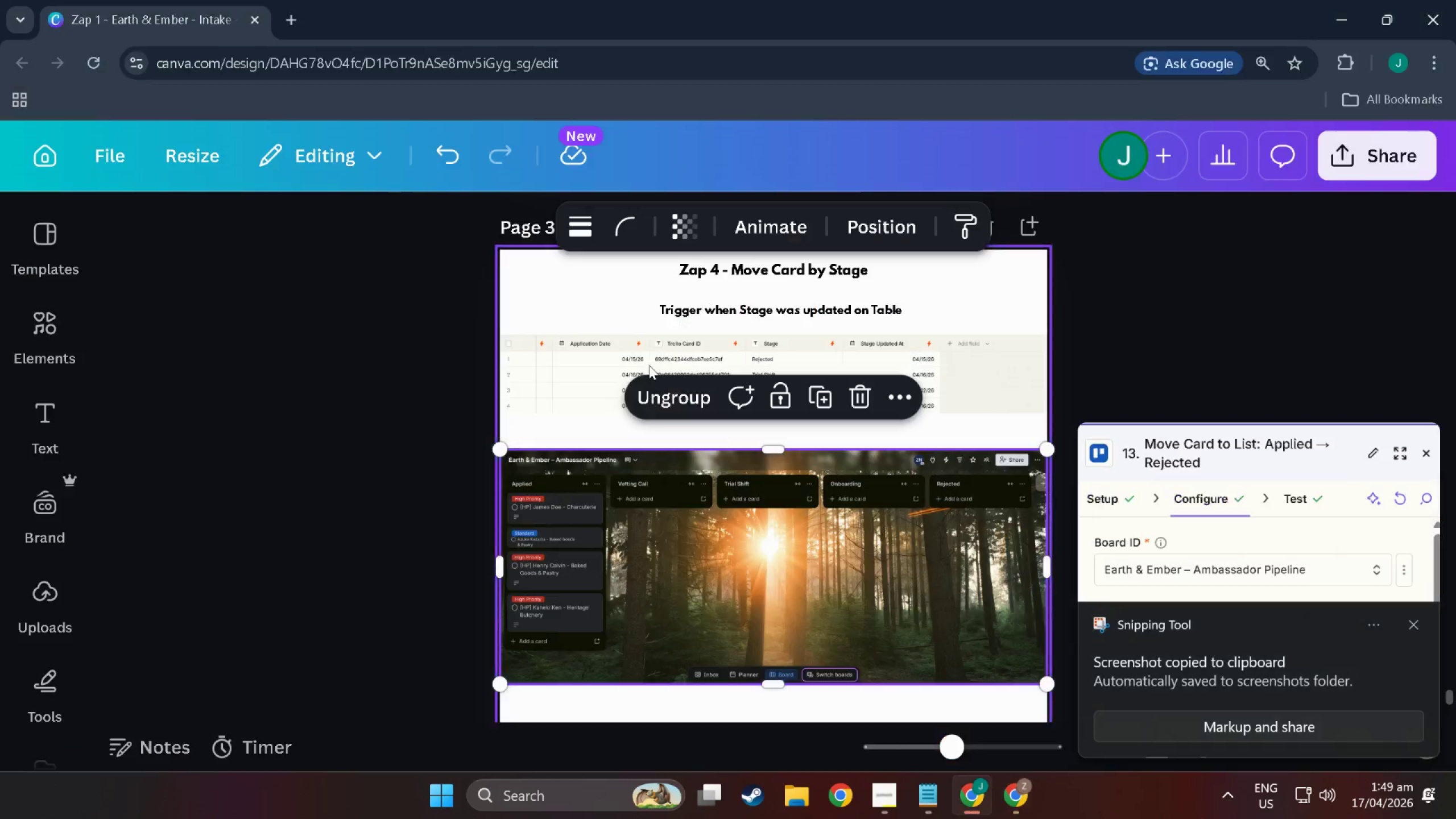 
scroll: coordinate [679, 477], scroll_direction: up, amount: 213.0
 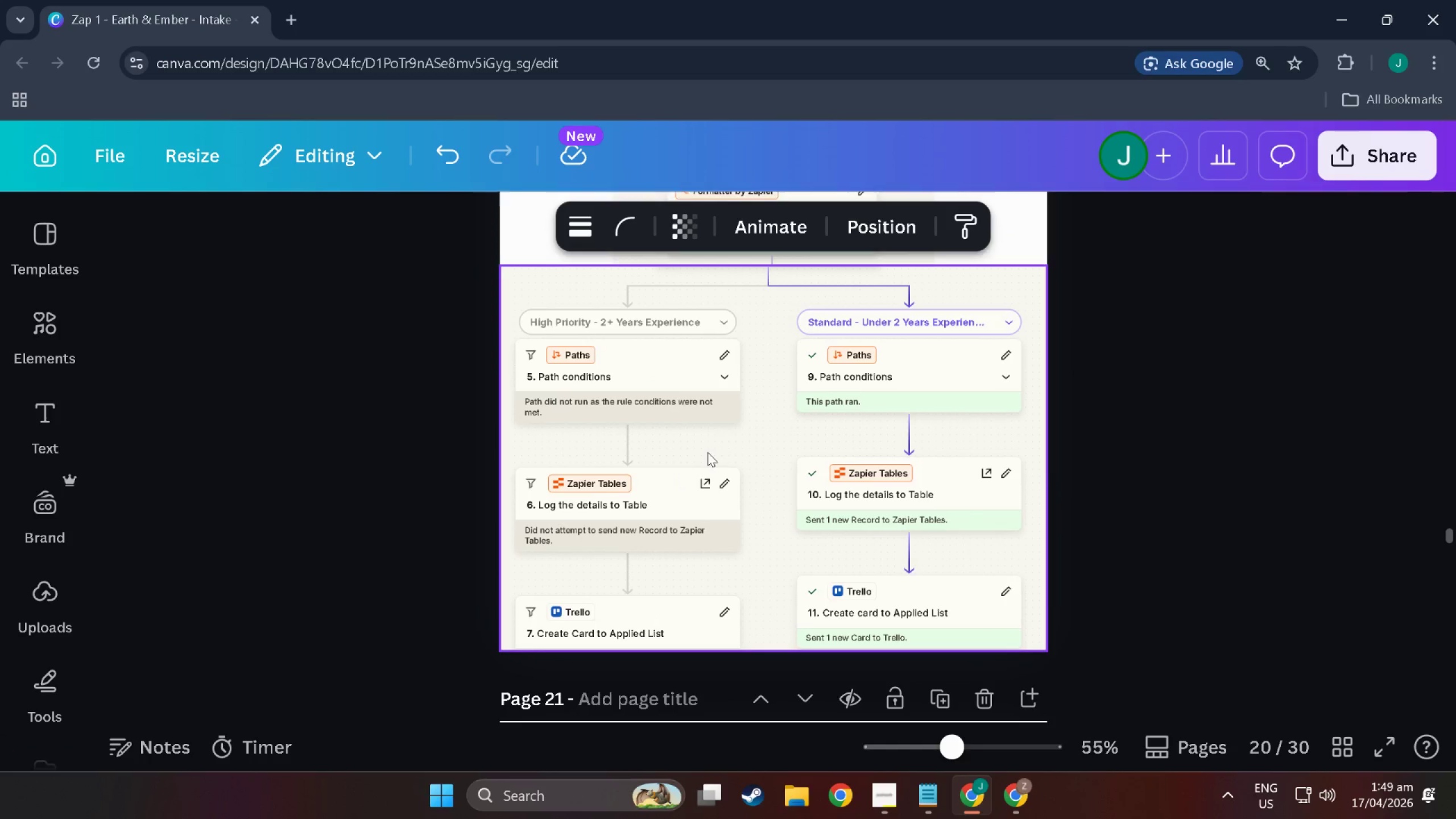 
scroll: coordinate [723, 450], scroll_direction: down, amount: 10.0
 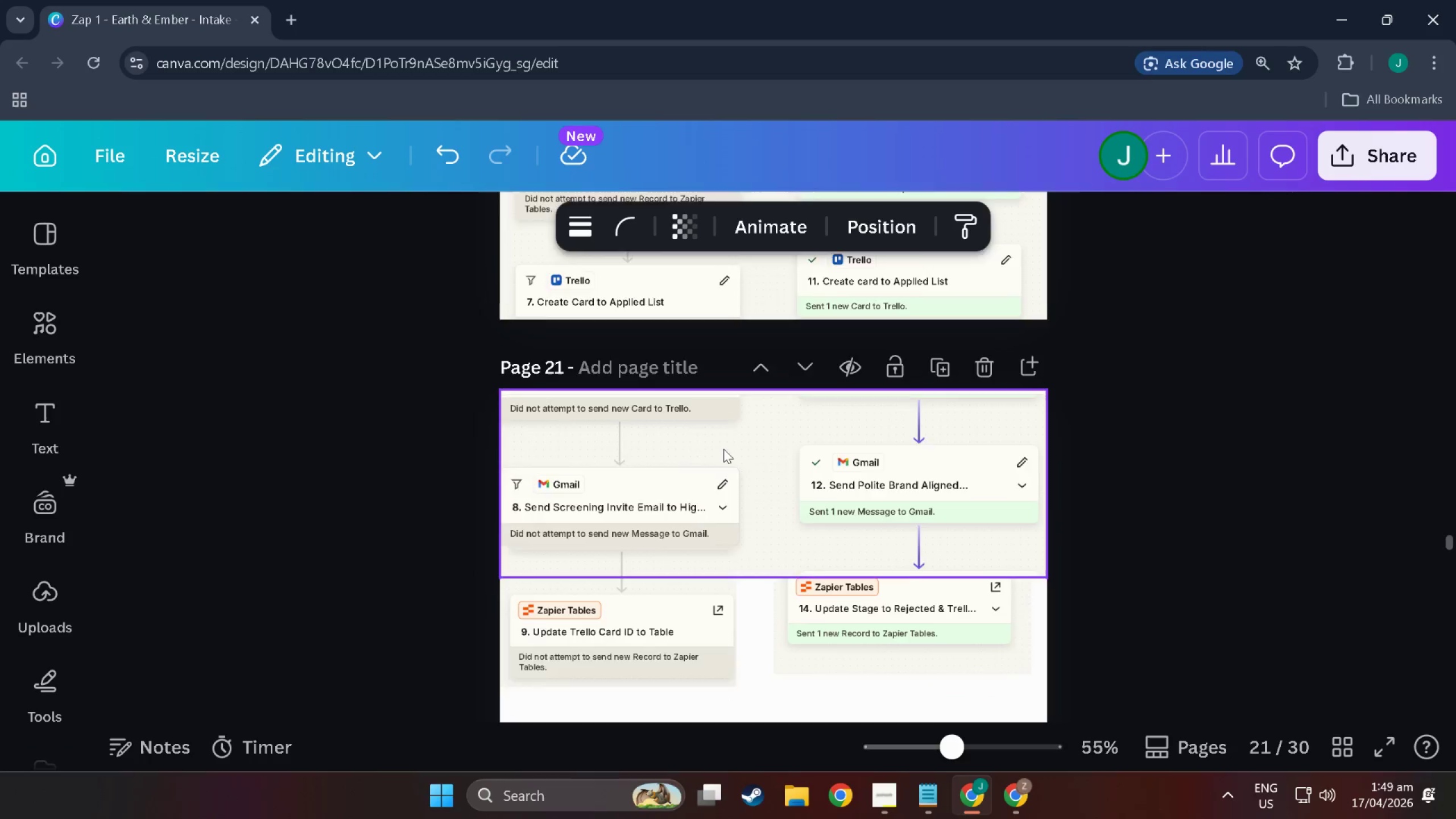 
scroll: coordinate [889, 440], scroll_direction: up, amount: 117.0
 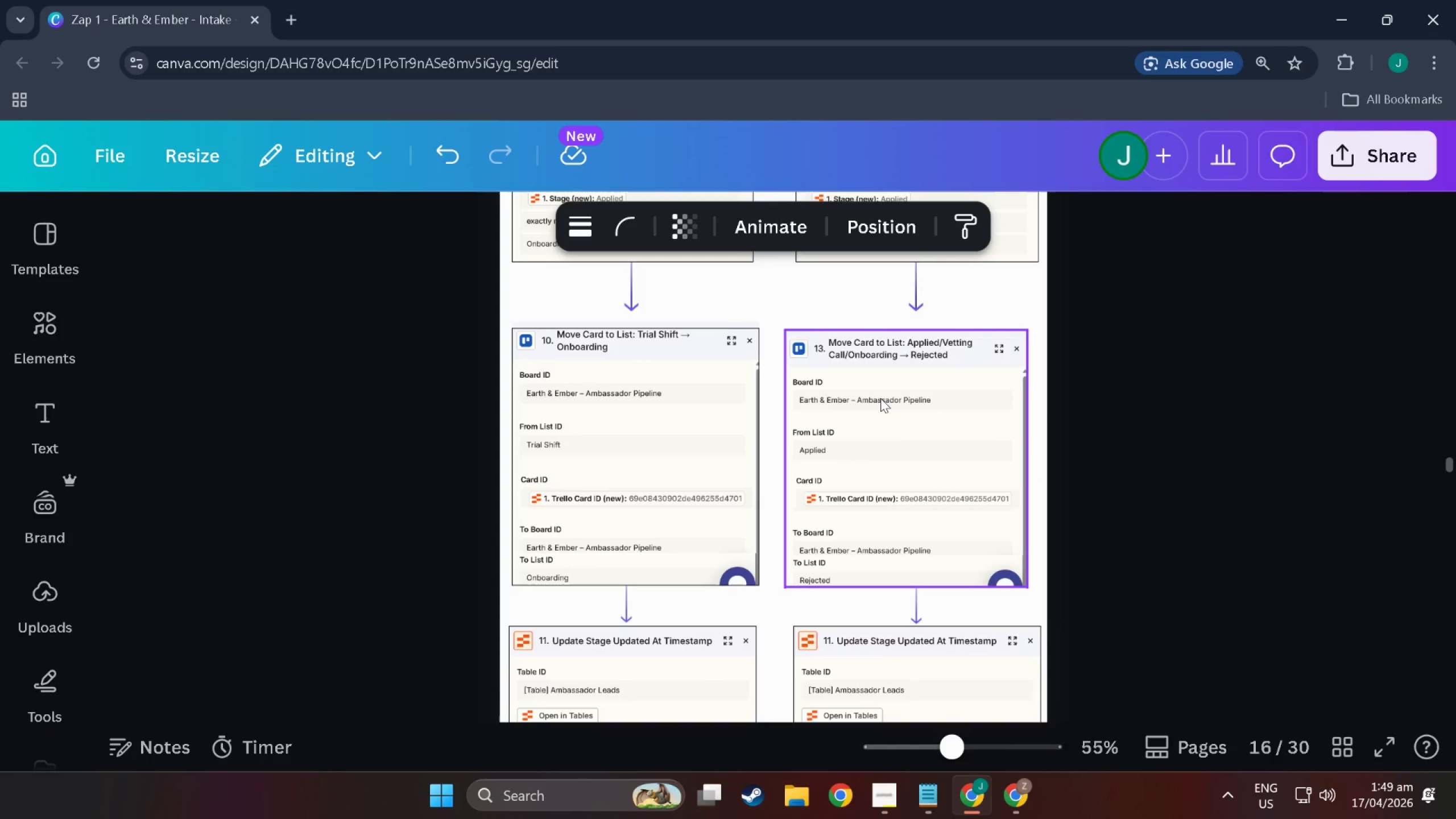 
left_click([880, 398])
 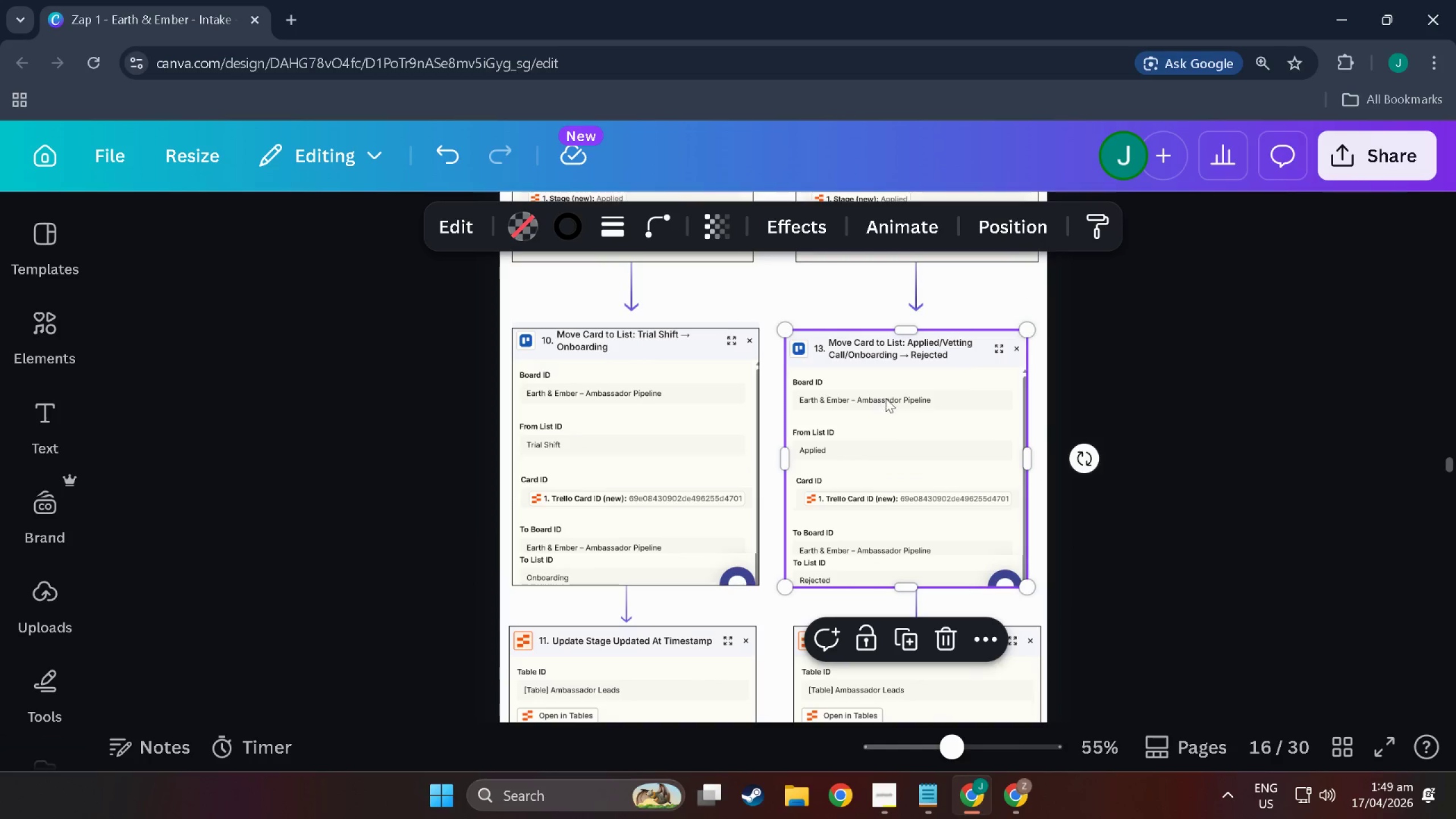 
key(Control+V)
 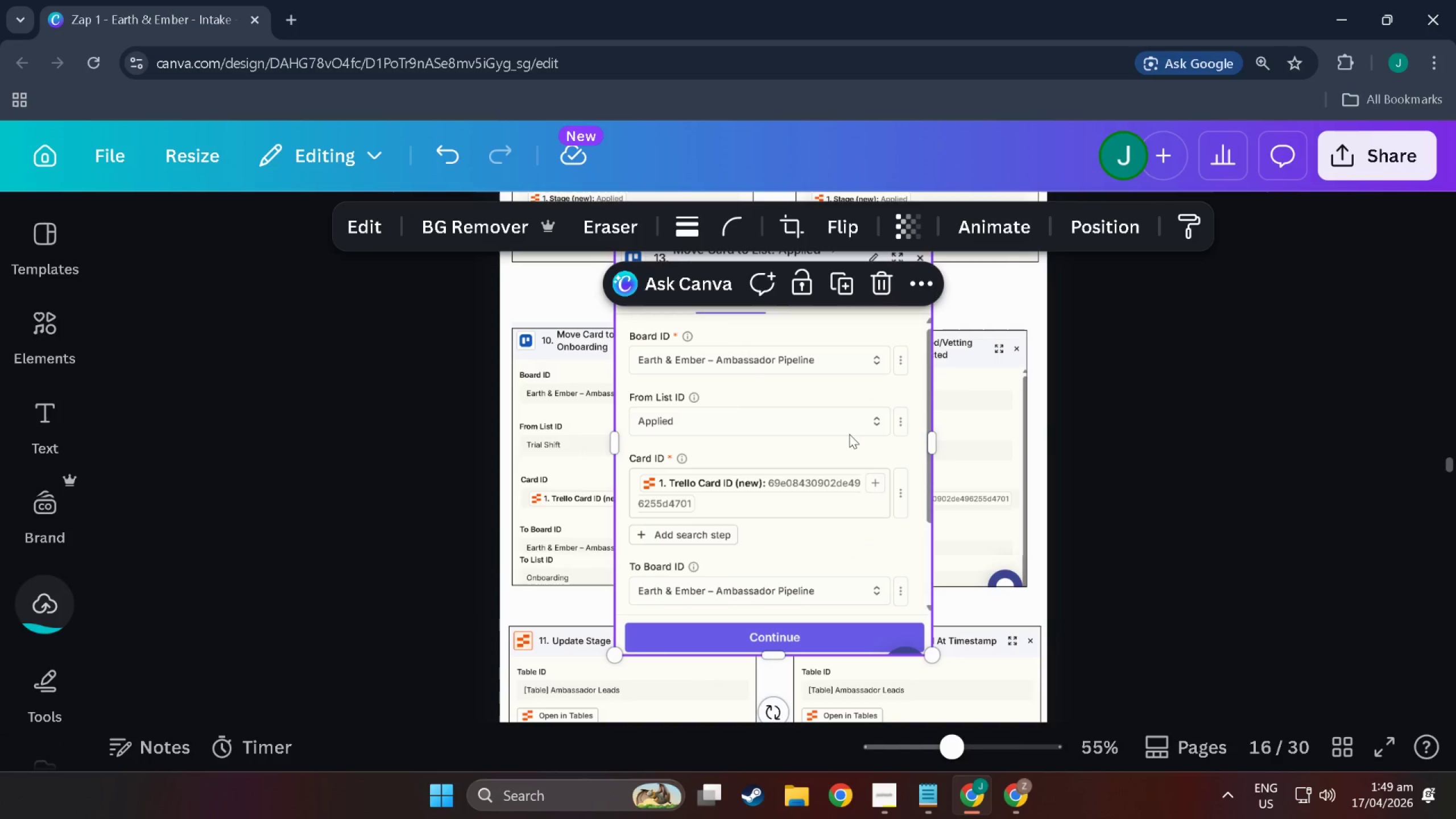 
left_click_drag(start_coordinate=[801, 444], to_coordinate=[972, 384])
 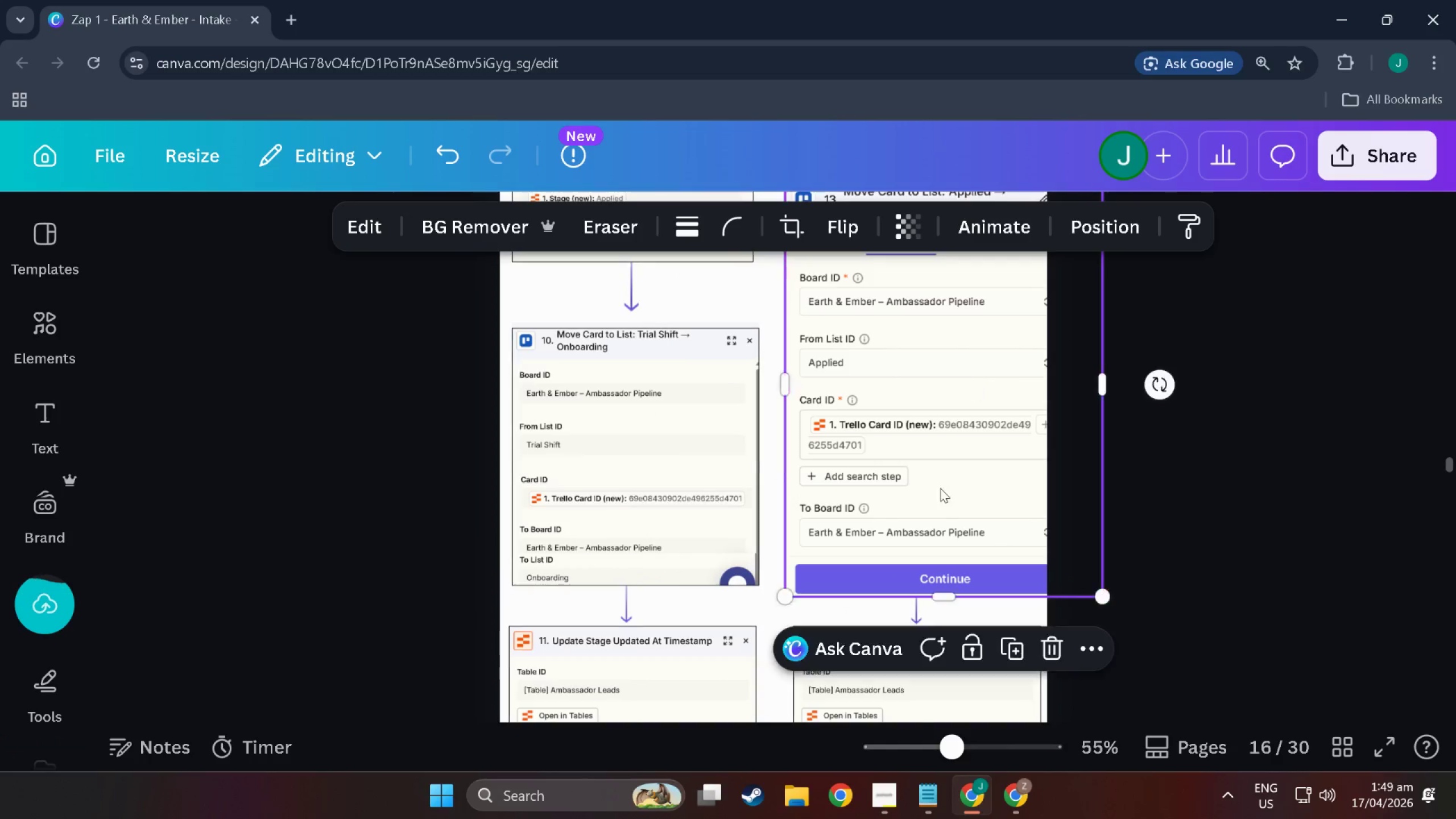 
scroll: coordinate [934, 506], scroll_direction: up, amount: 7.0
 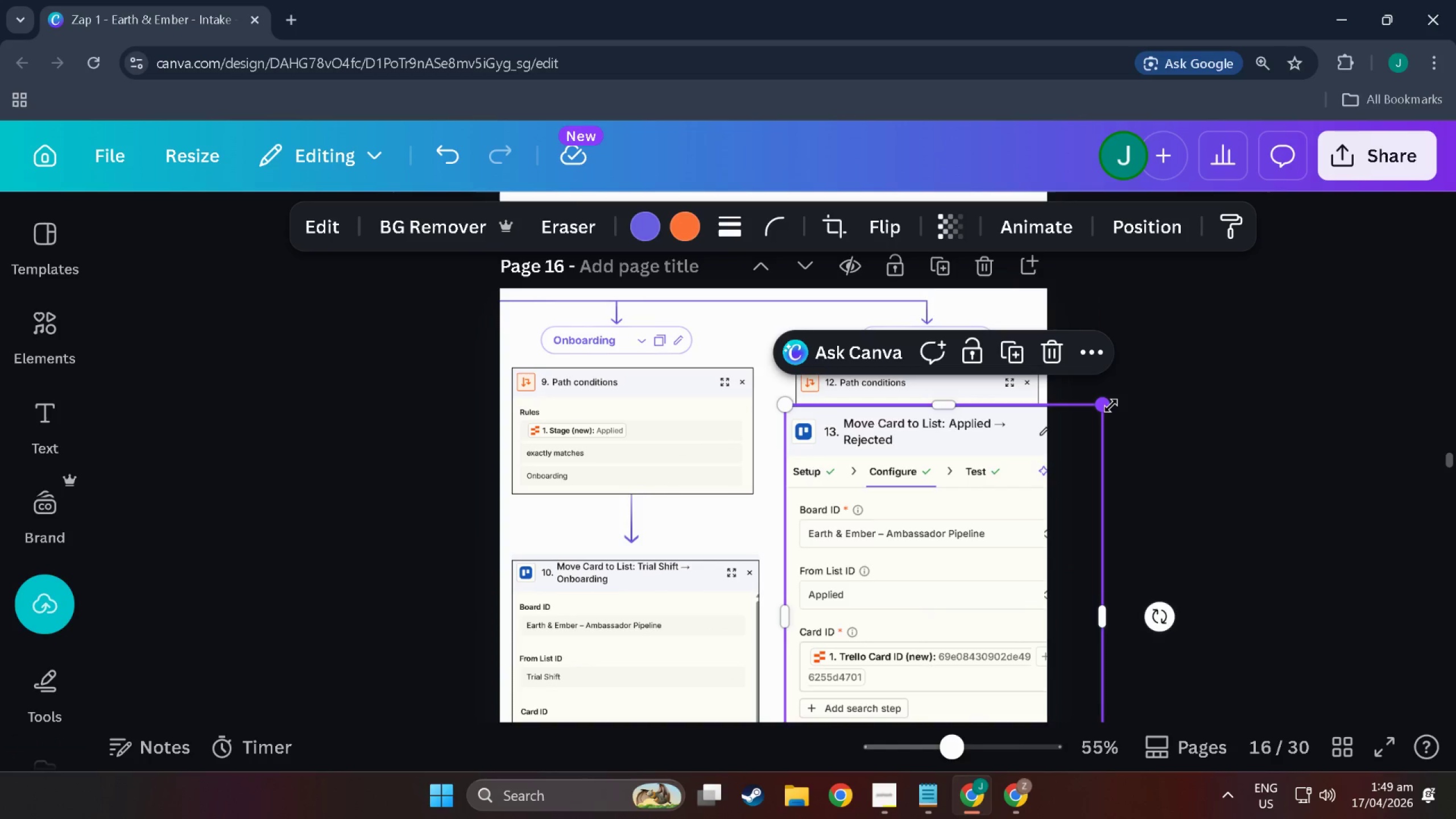 
left_click_drag(start_coordinate=[1108, 406], to_coordinate=[1057, 528])
 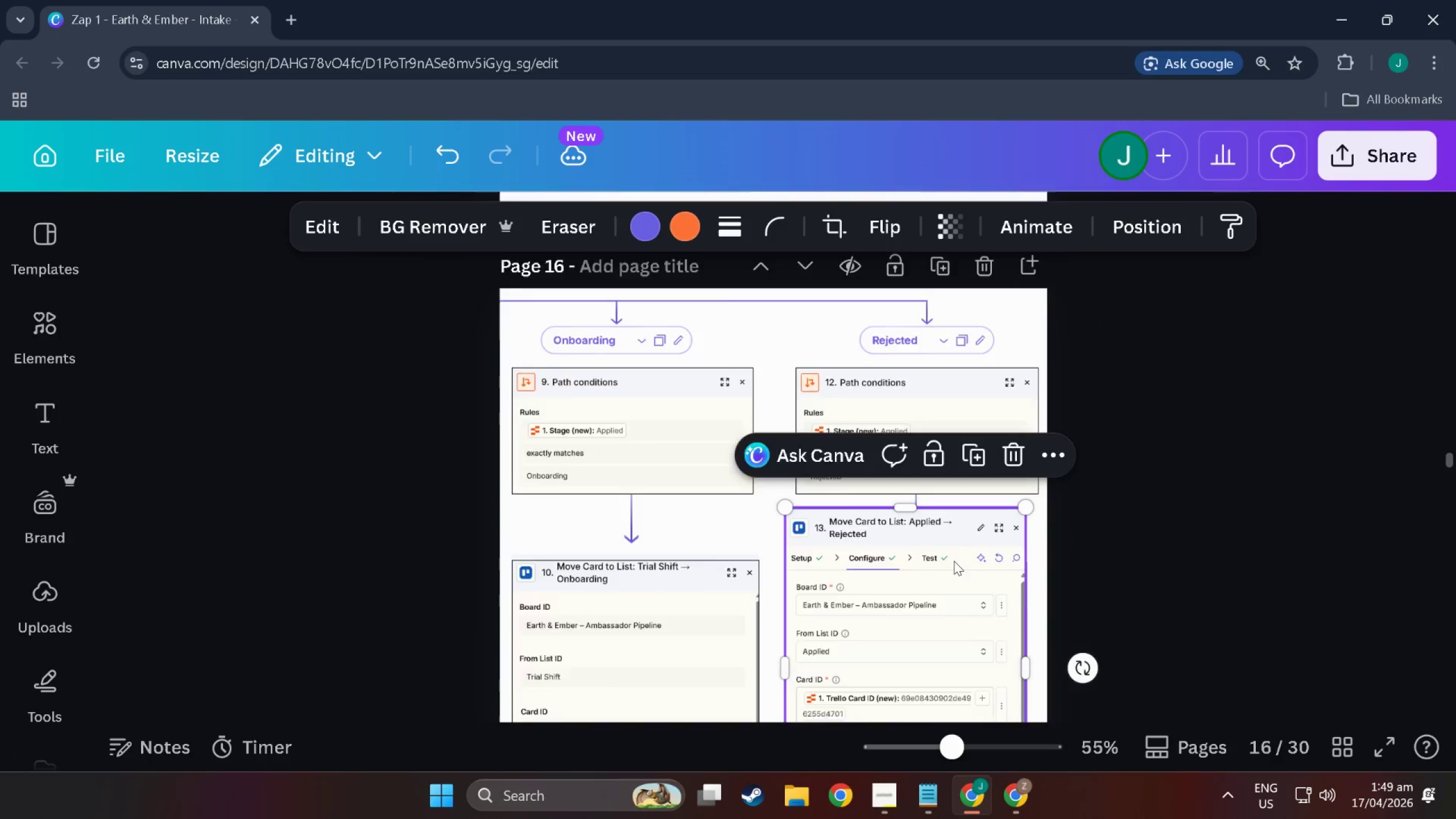 
scroll: coordinate [950, 561], scroll_direction: down, amount: 4.0
 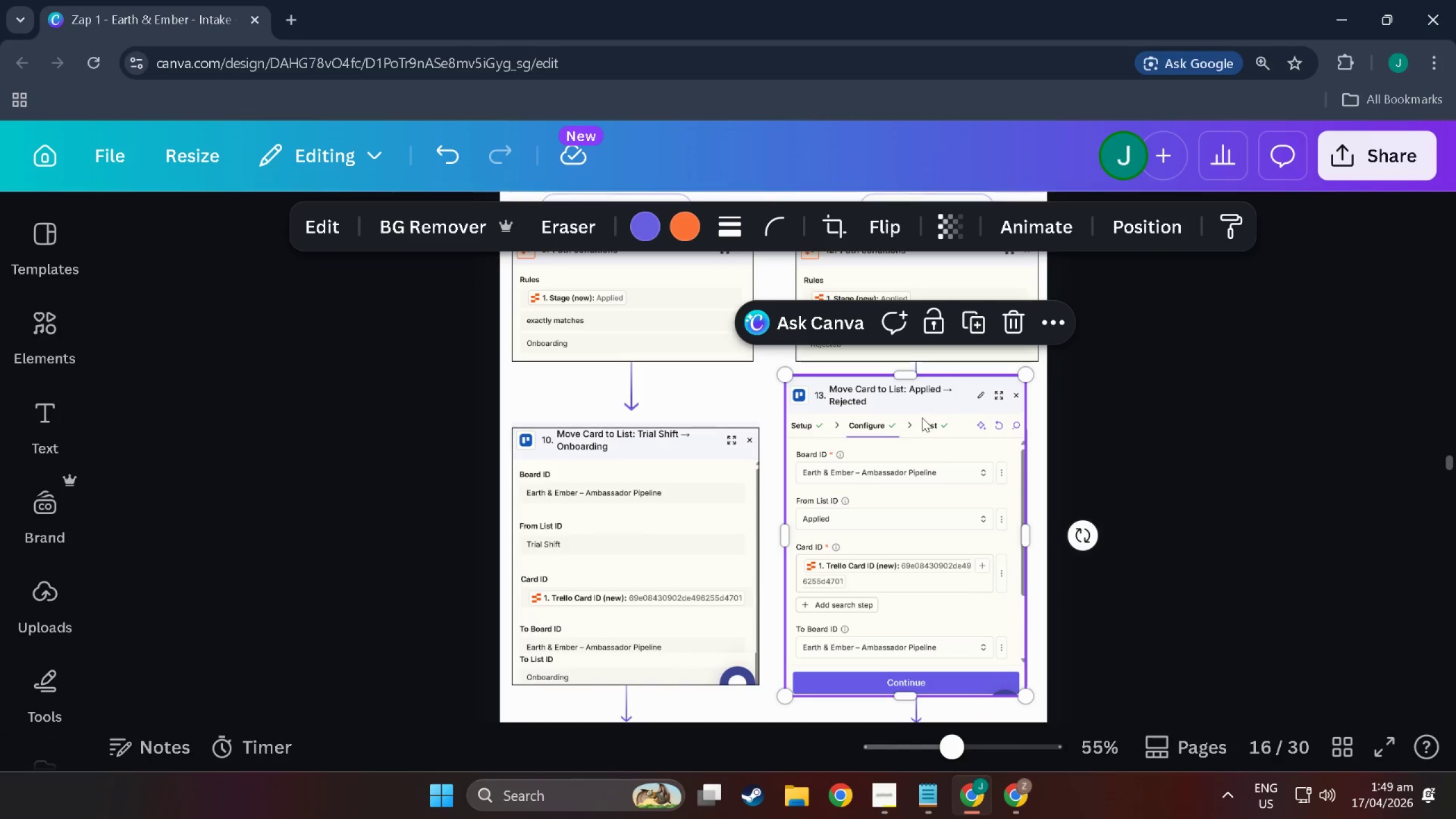 
left_click_drag(start_coordinate=[922, 427], to_coordinate=[921, 482])
 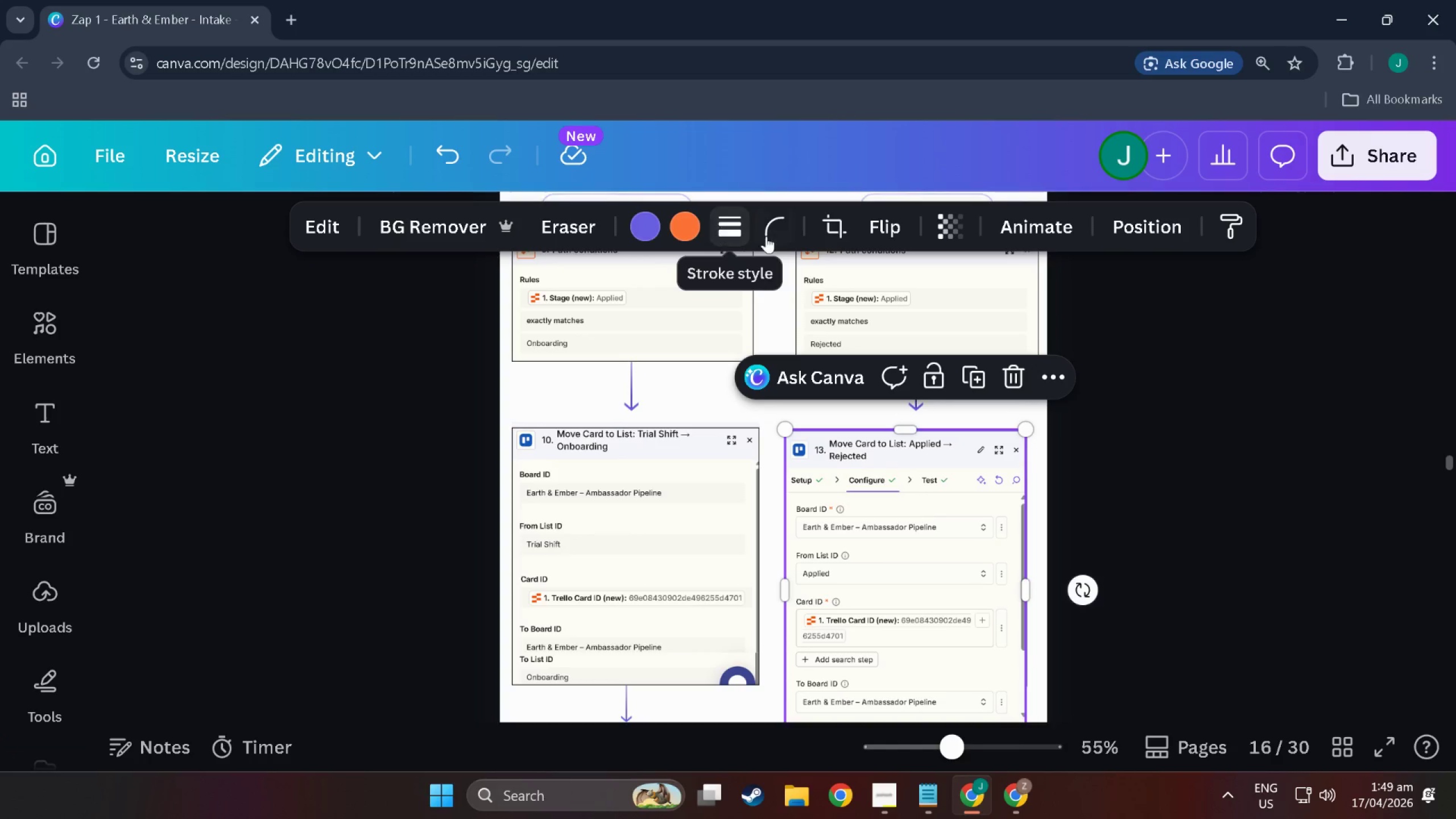 
left_click([742, 228])
 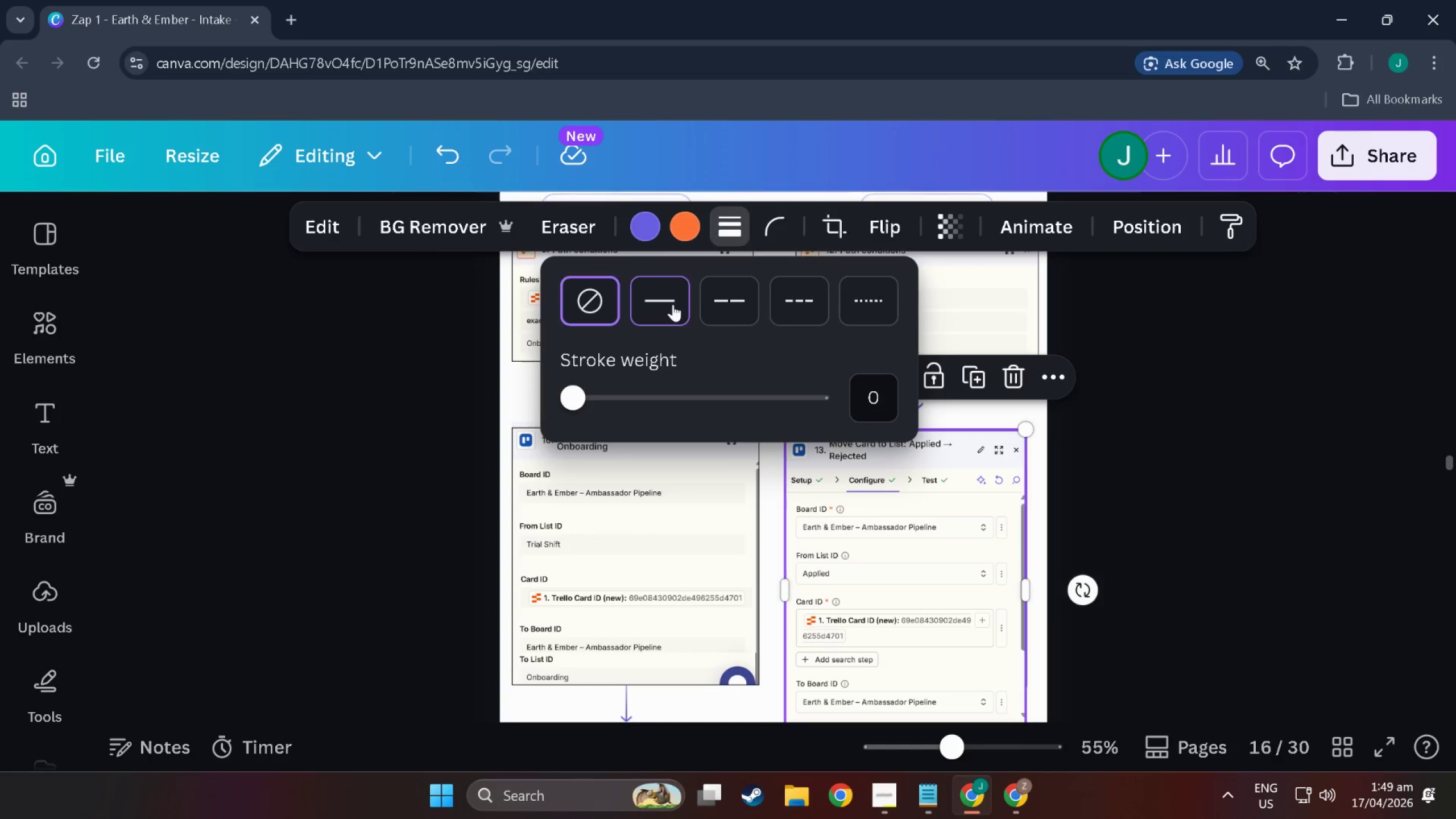 
double_click([882, 402])
 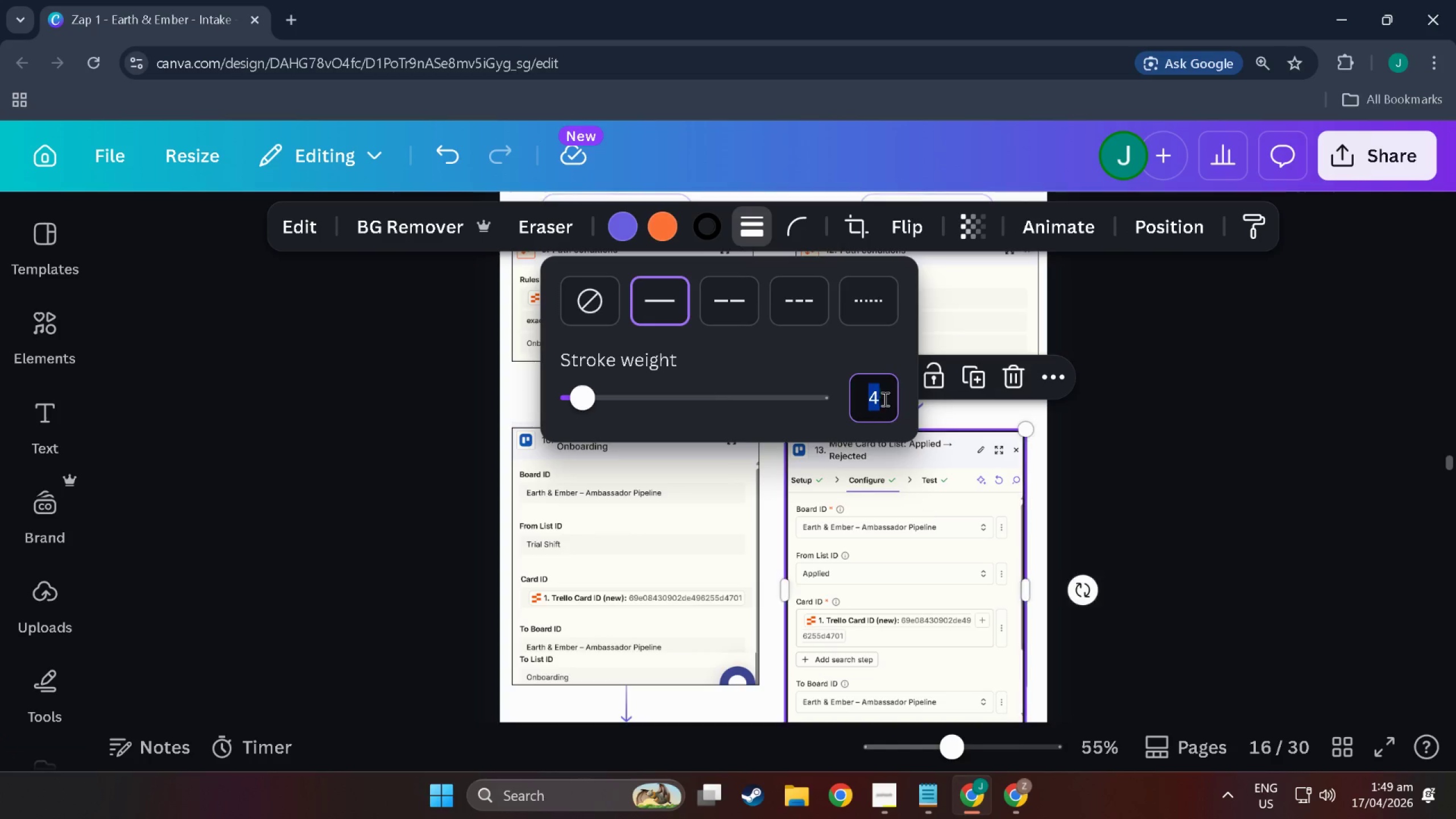 
key(1)
 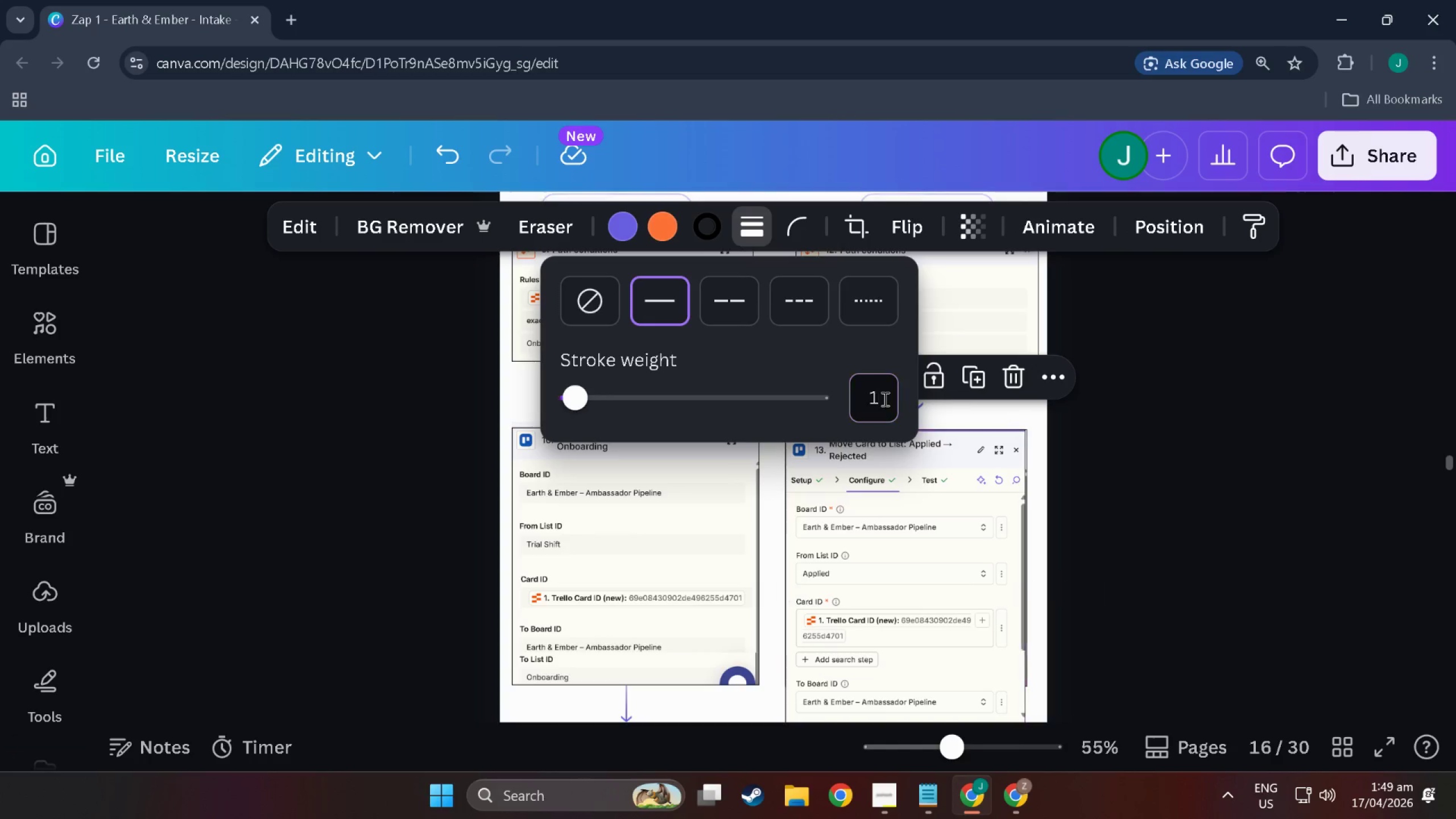 
key(NumpadEnter)
 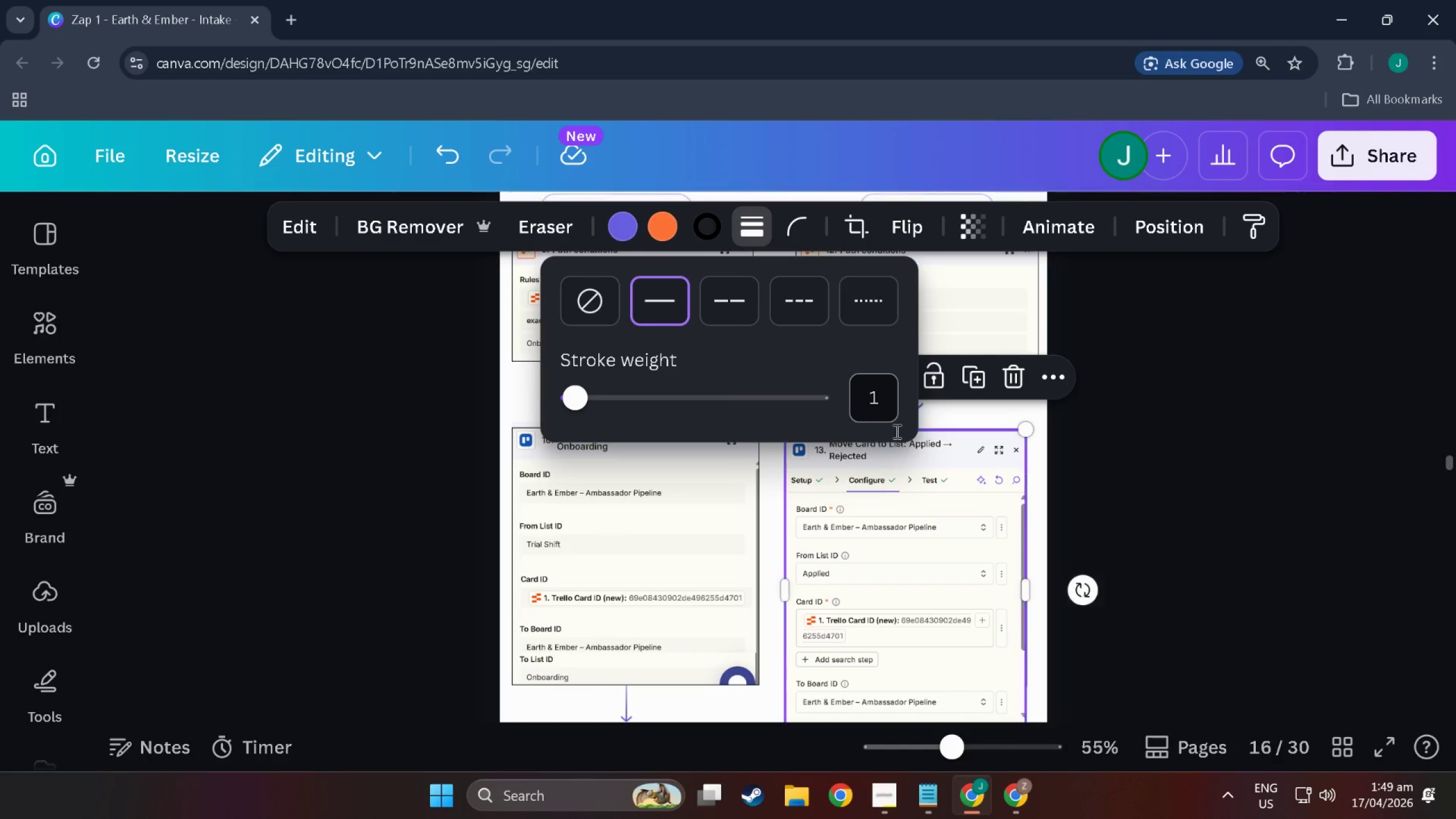 
scroll: coordinate [941, 519], scroll_direction: down, amount: 5.0
 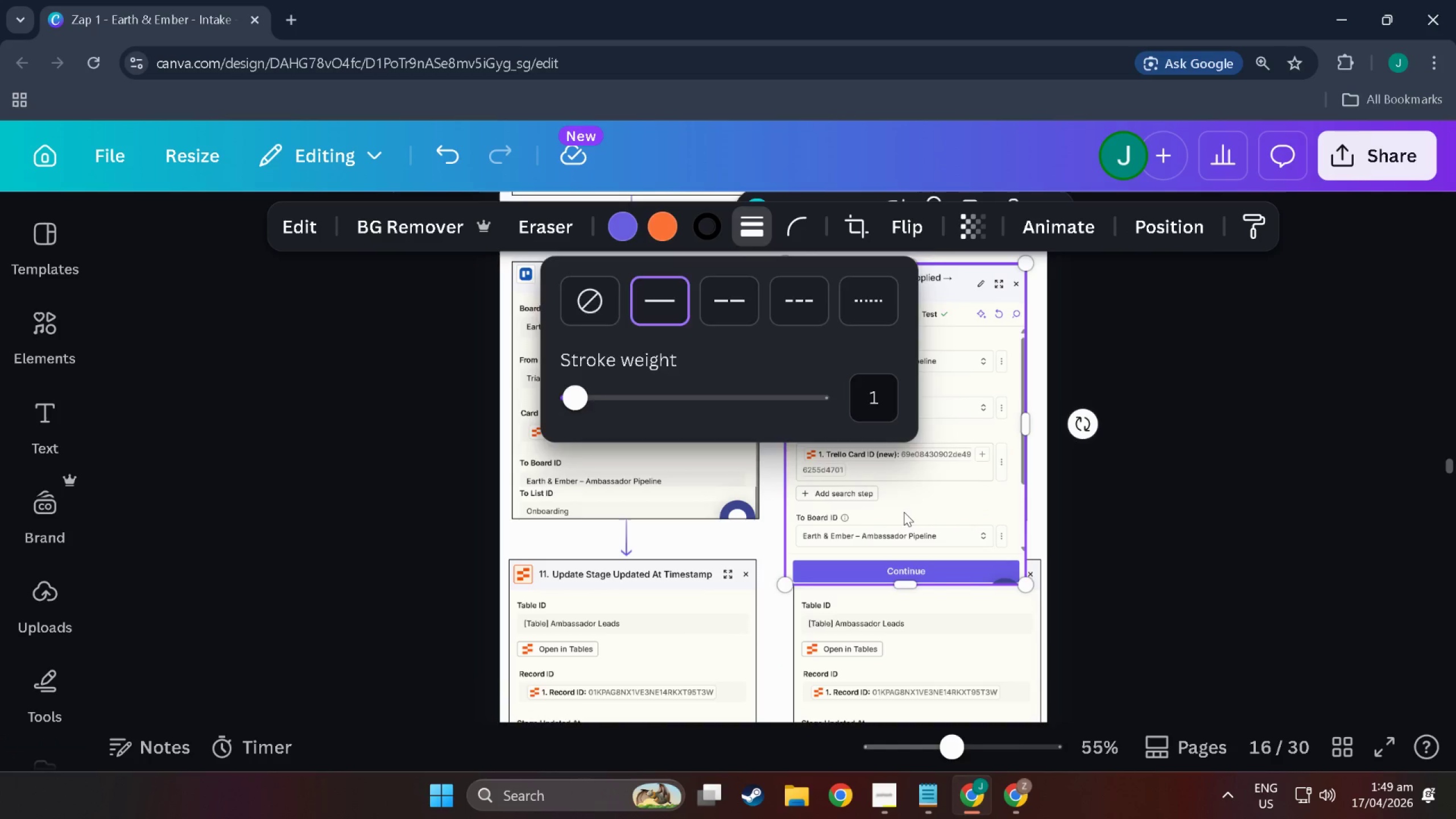 
left_click([904, 511])
 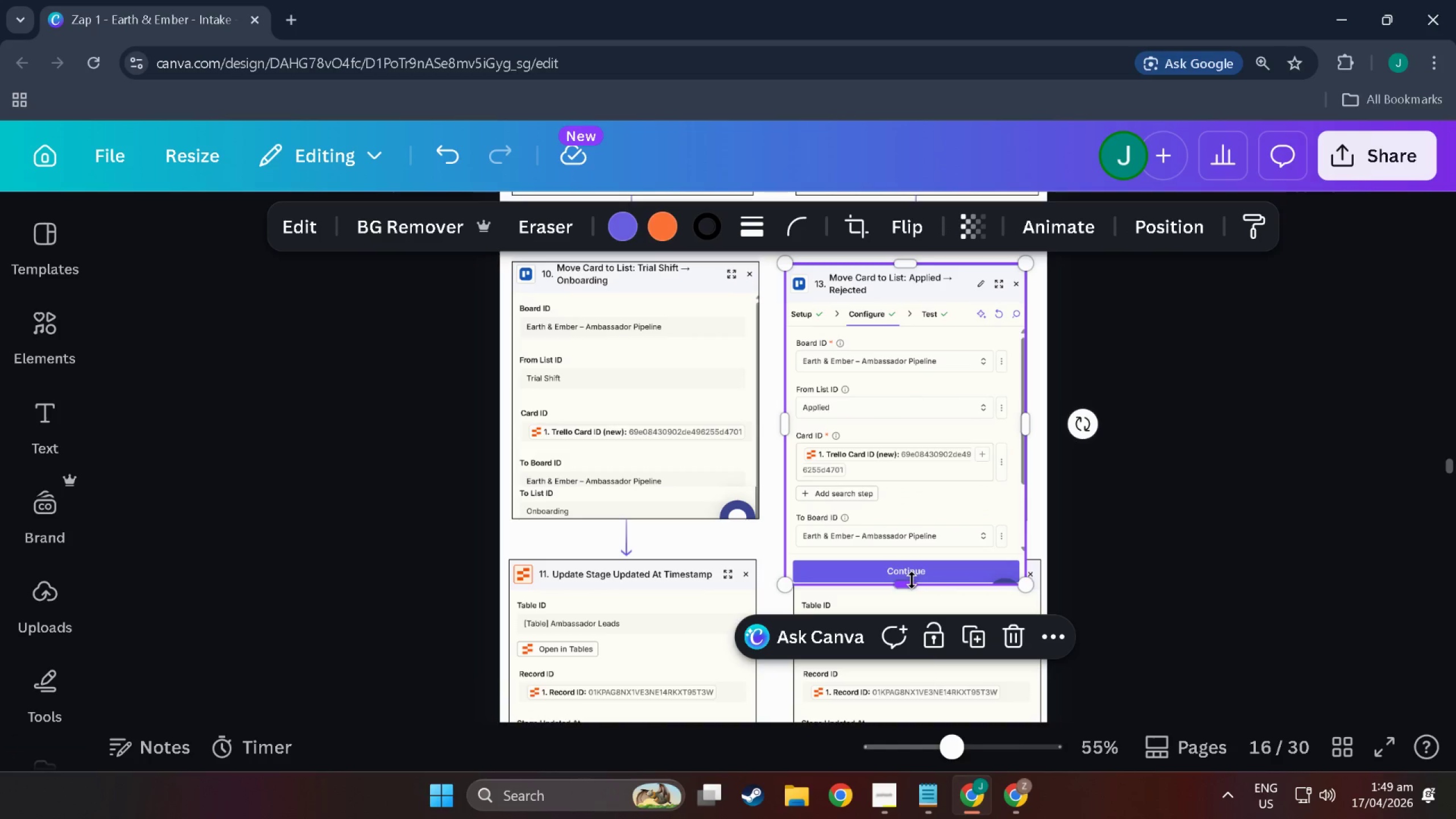 
left_click_drag(start_coordinate=[912, 580], to_coordinate=[911, 516])
 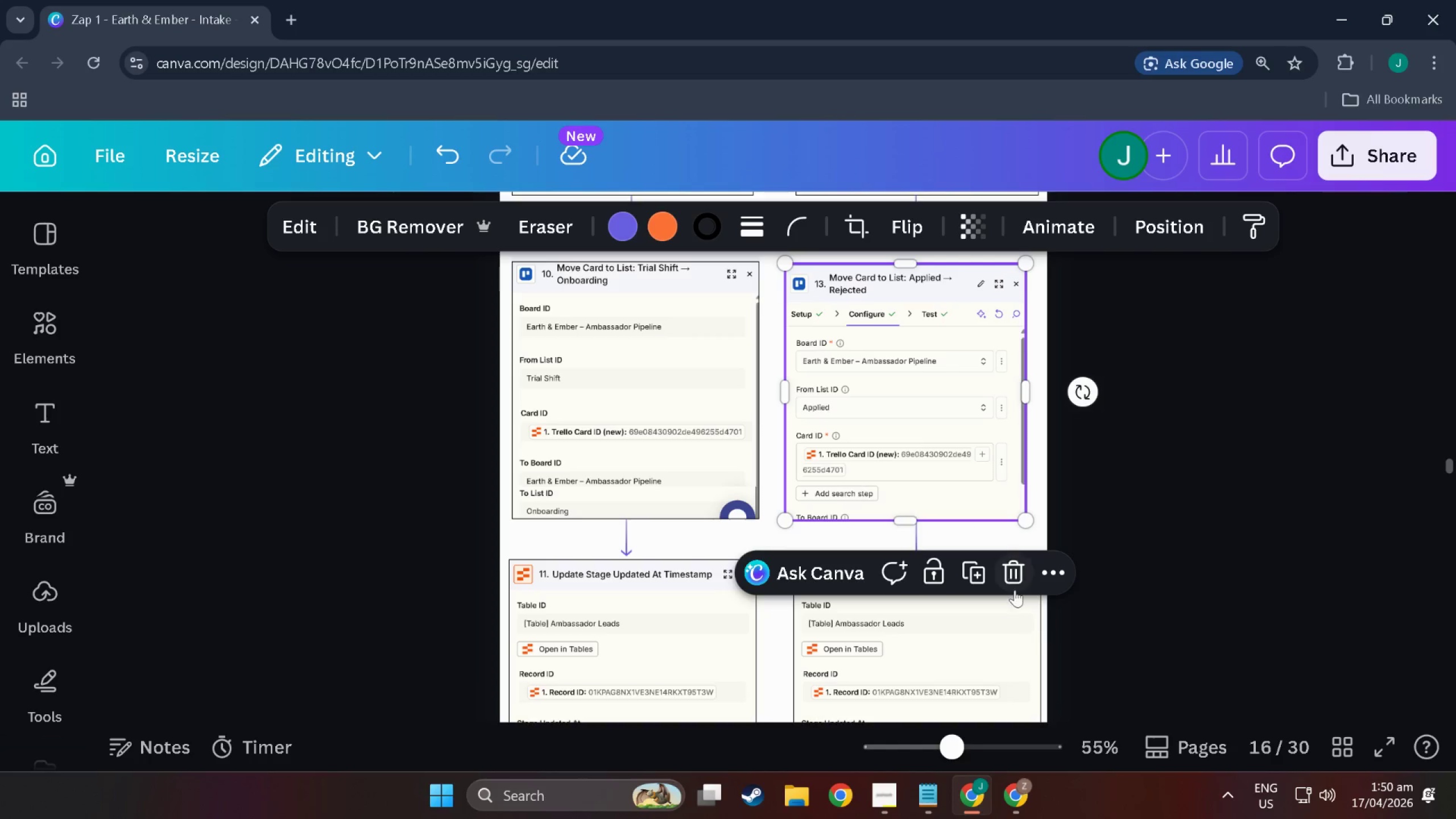 
left_click([1015, 579])
 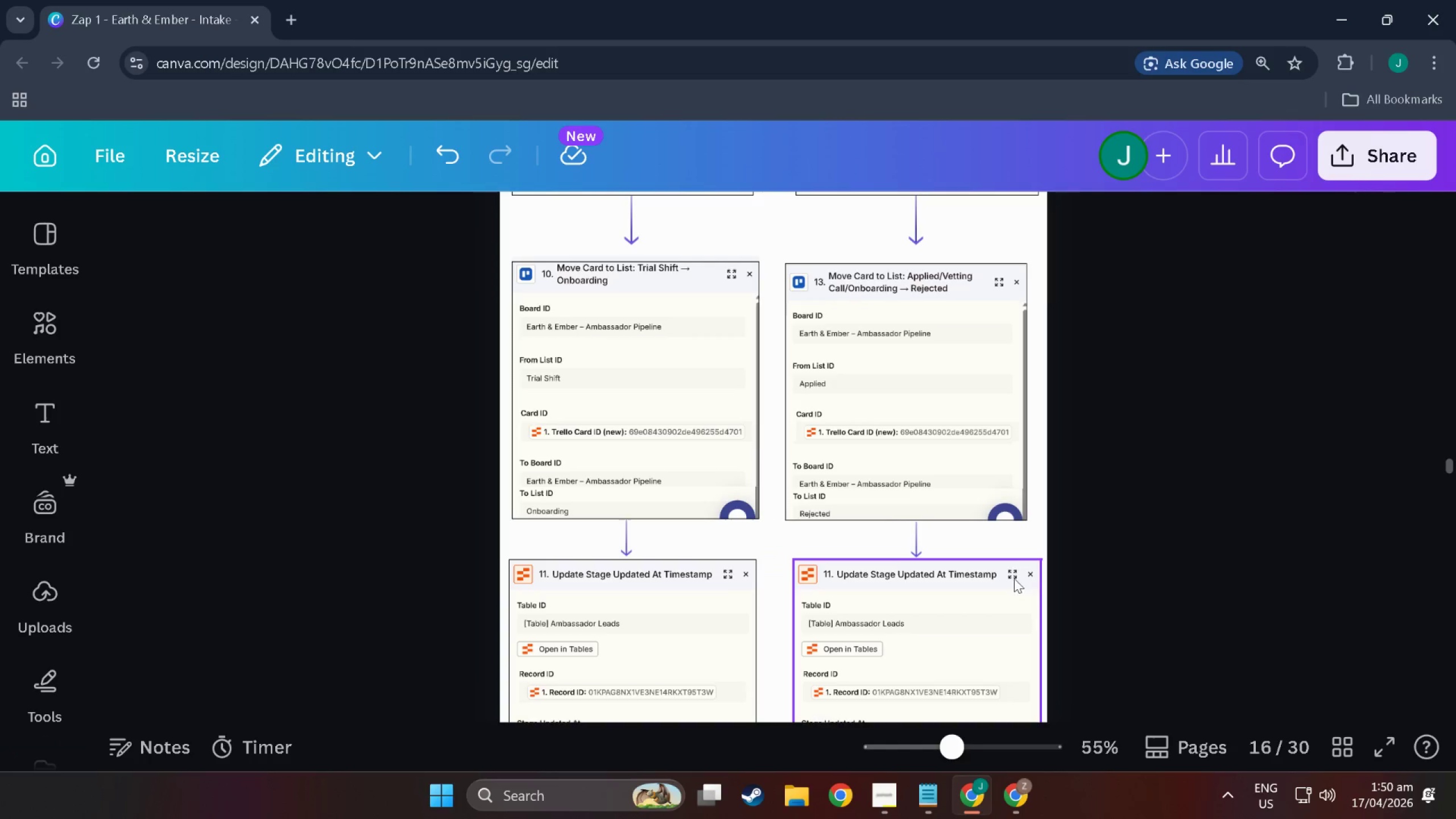 
key(Alt+Tab)
 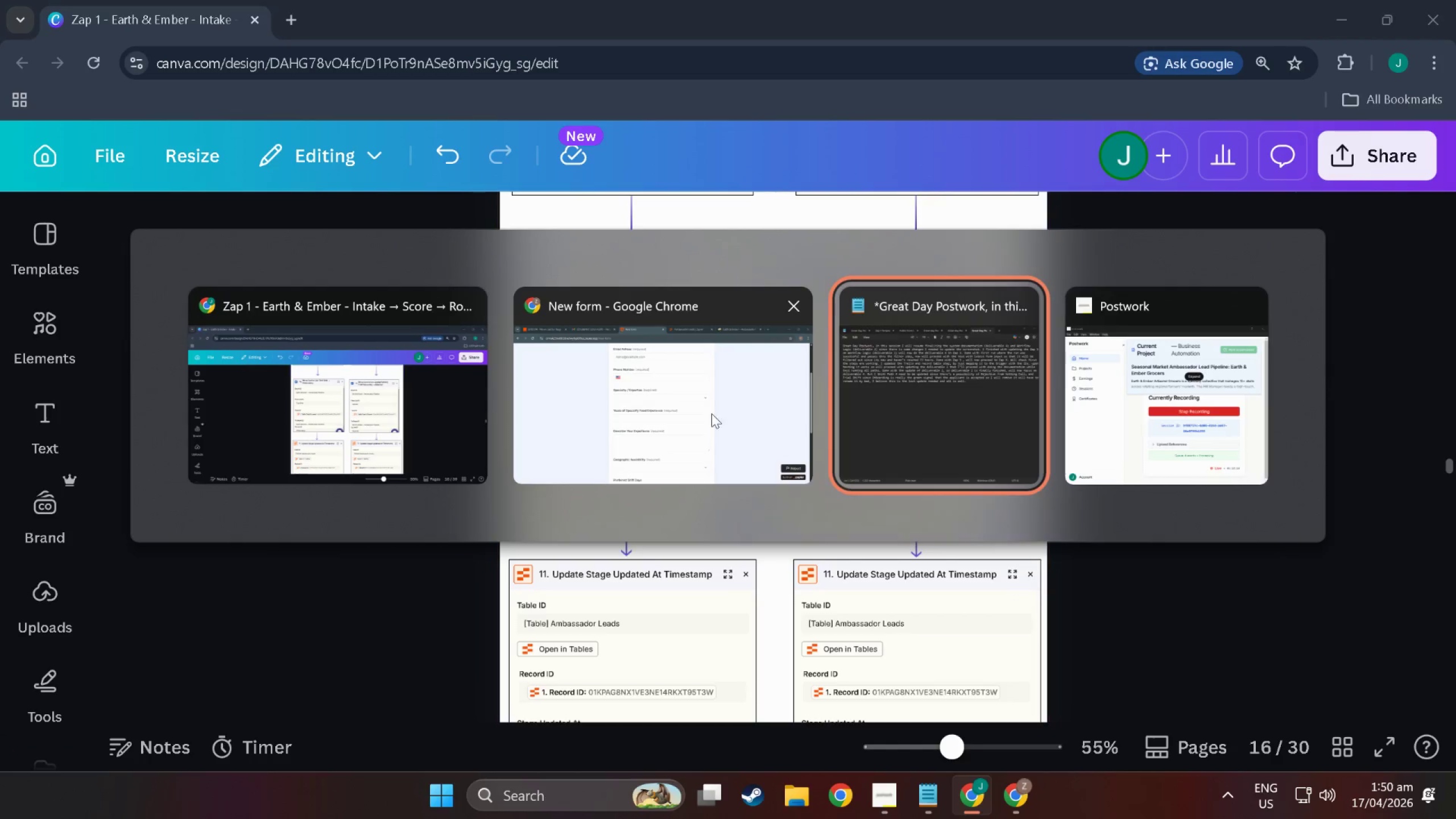 
key(Alt+Tab)
 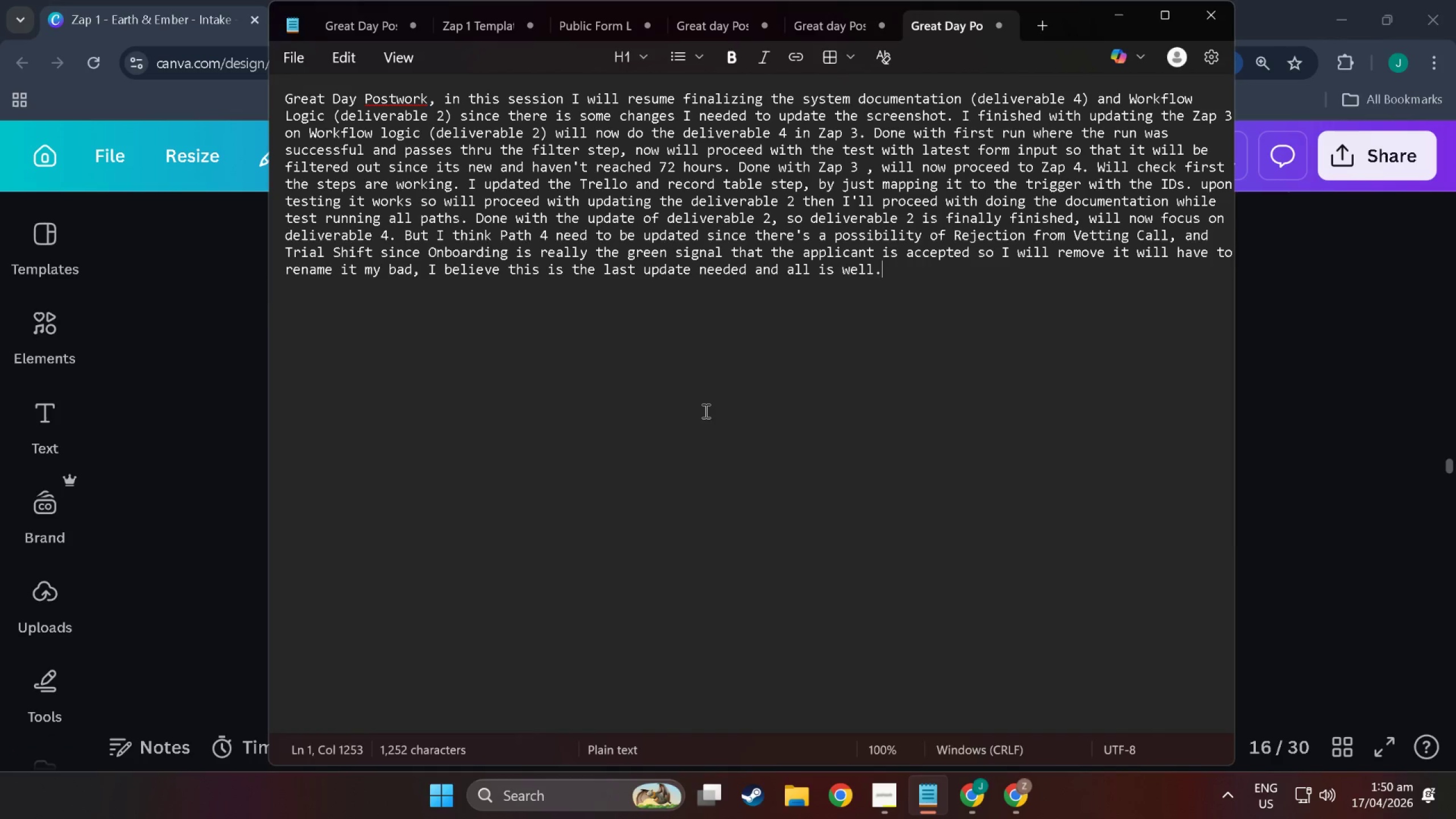 
key(Alt+Tab)
 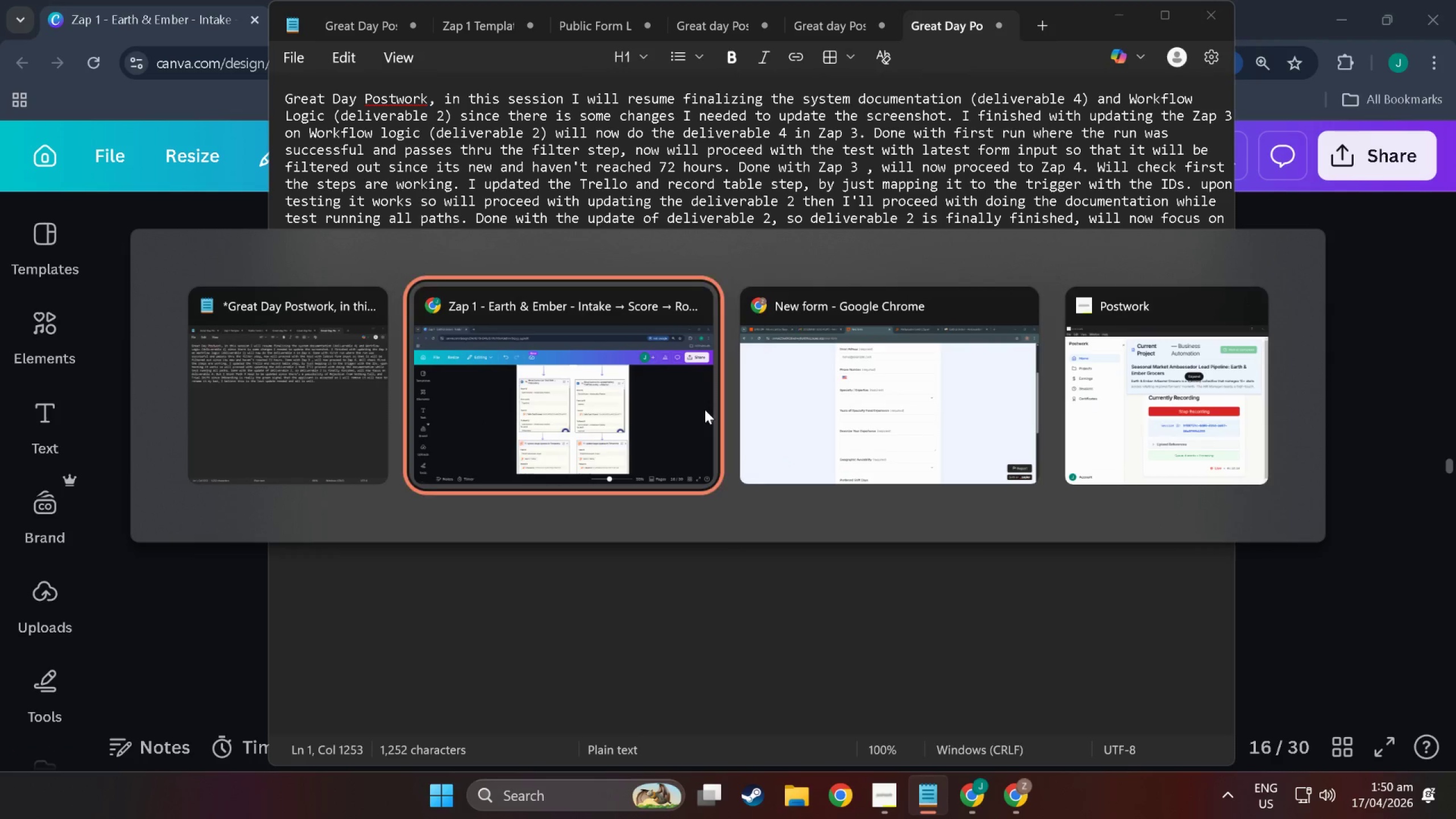 
key(Alt+Tab)
 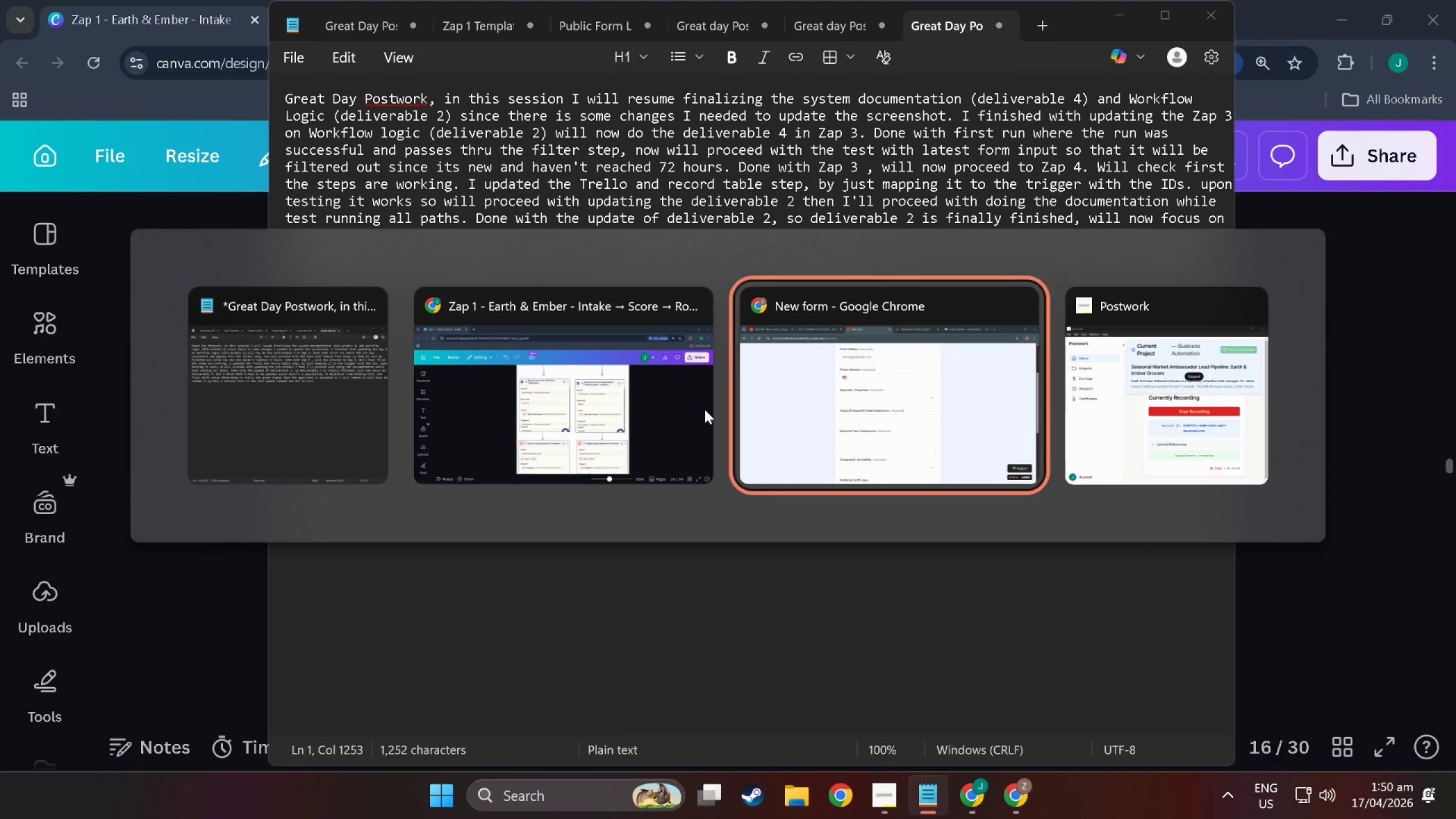 
key(Alt+Tab)
 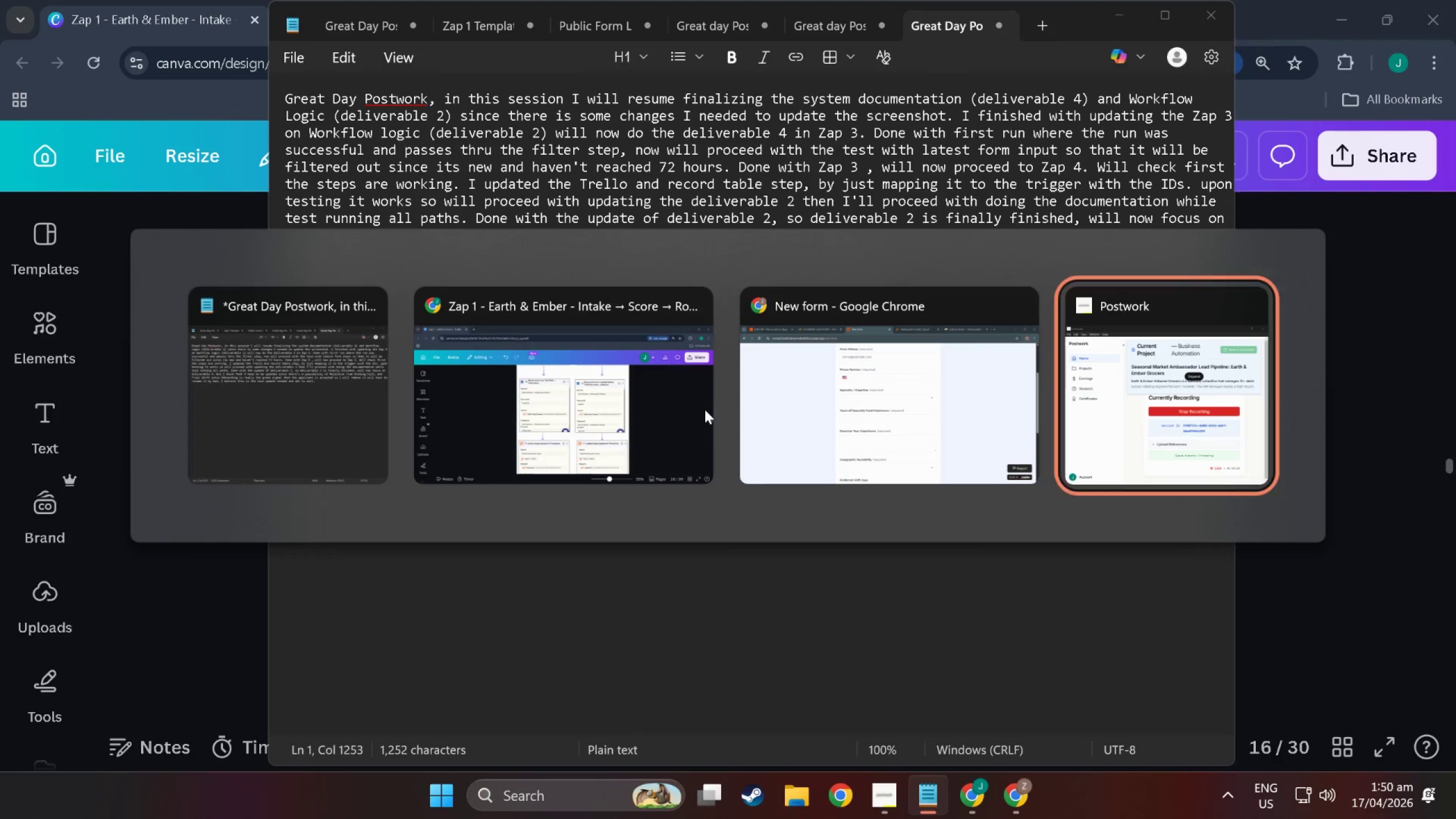 
key(Alt+Tab)
 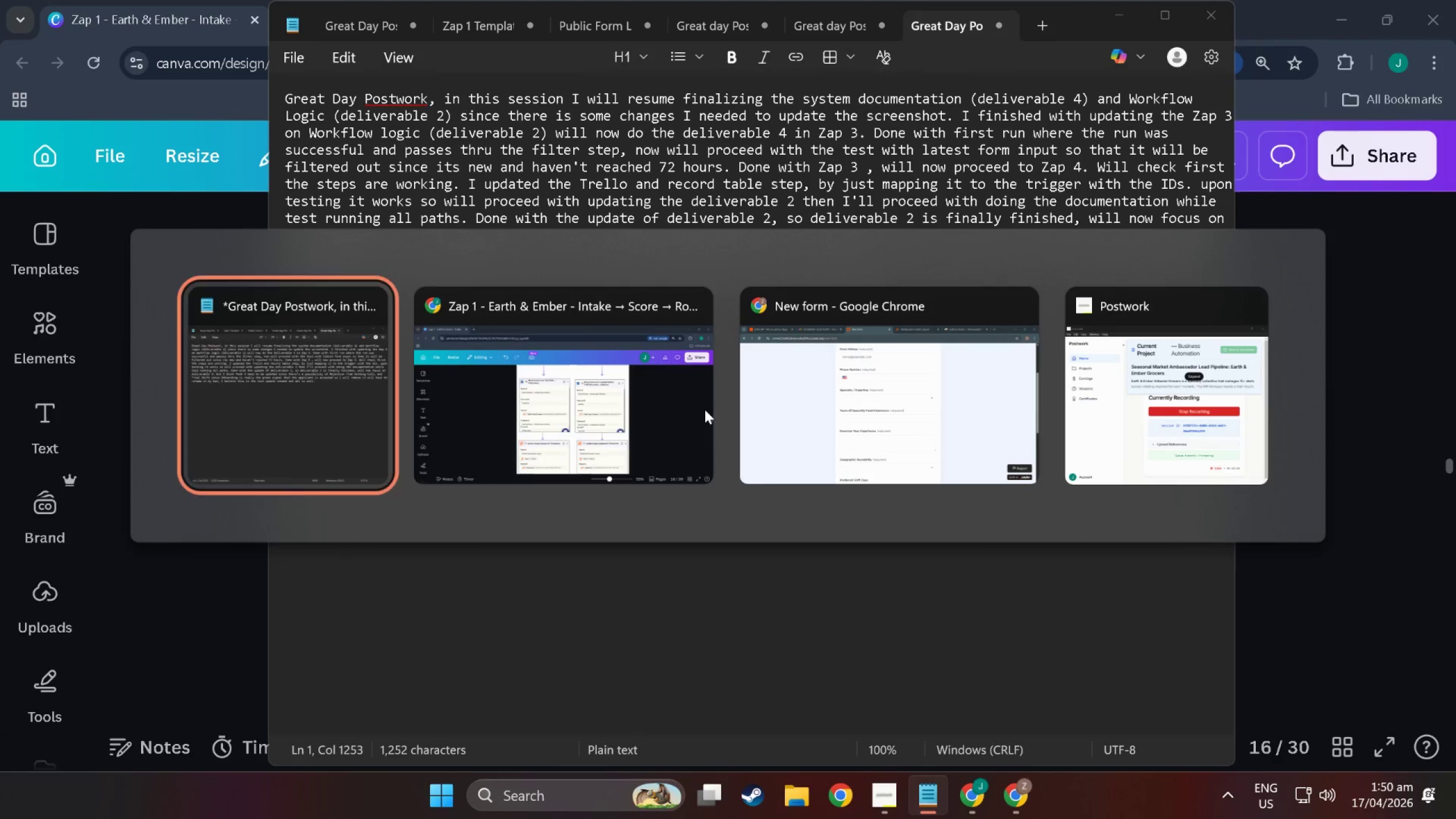 
key(Alt+Tab)
 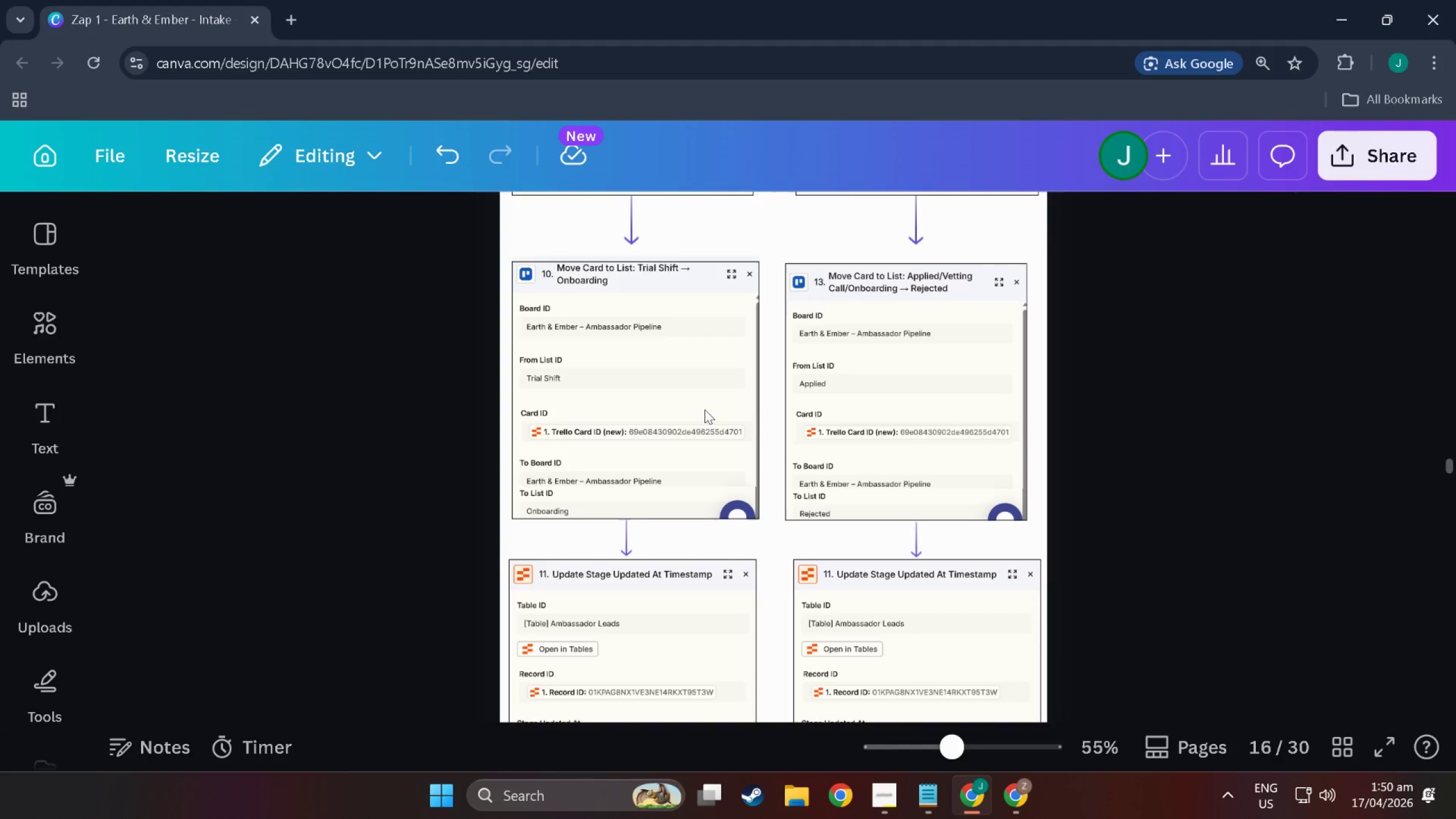 
key(Alt+Tab)
 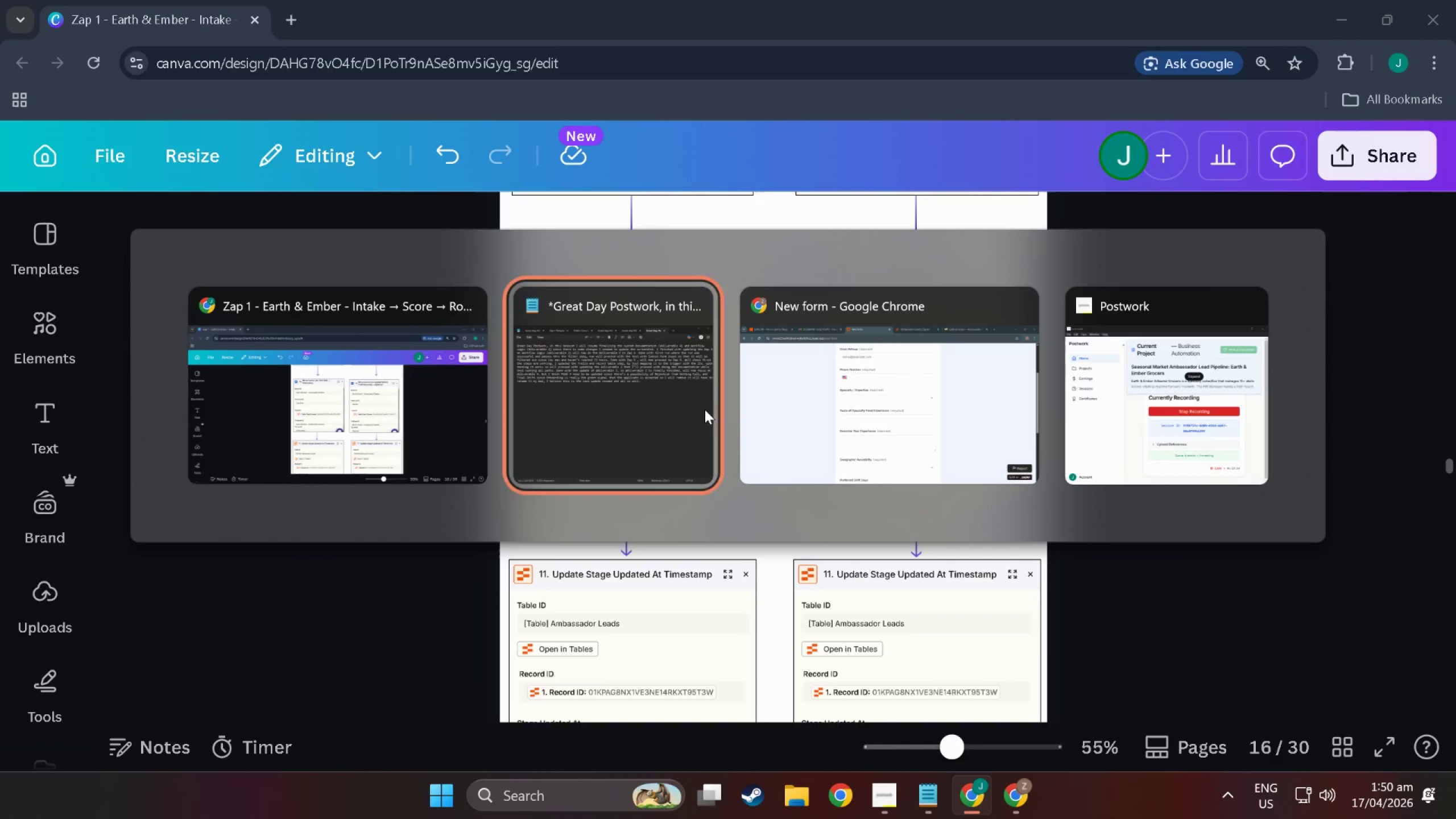 
key(Alt+Tab)
 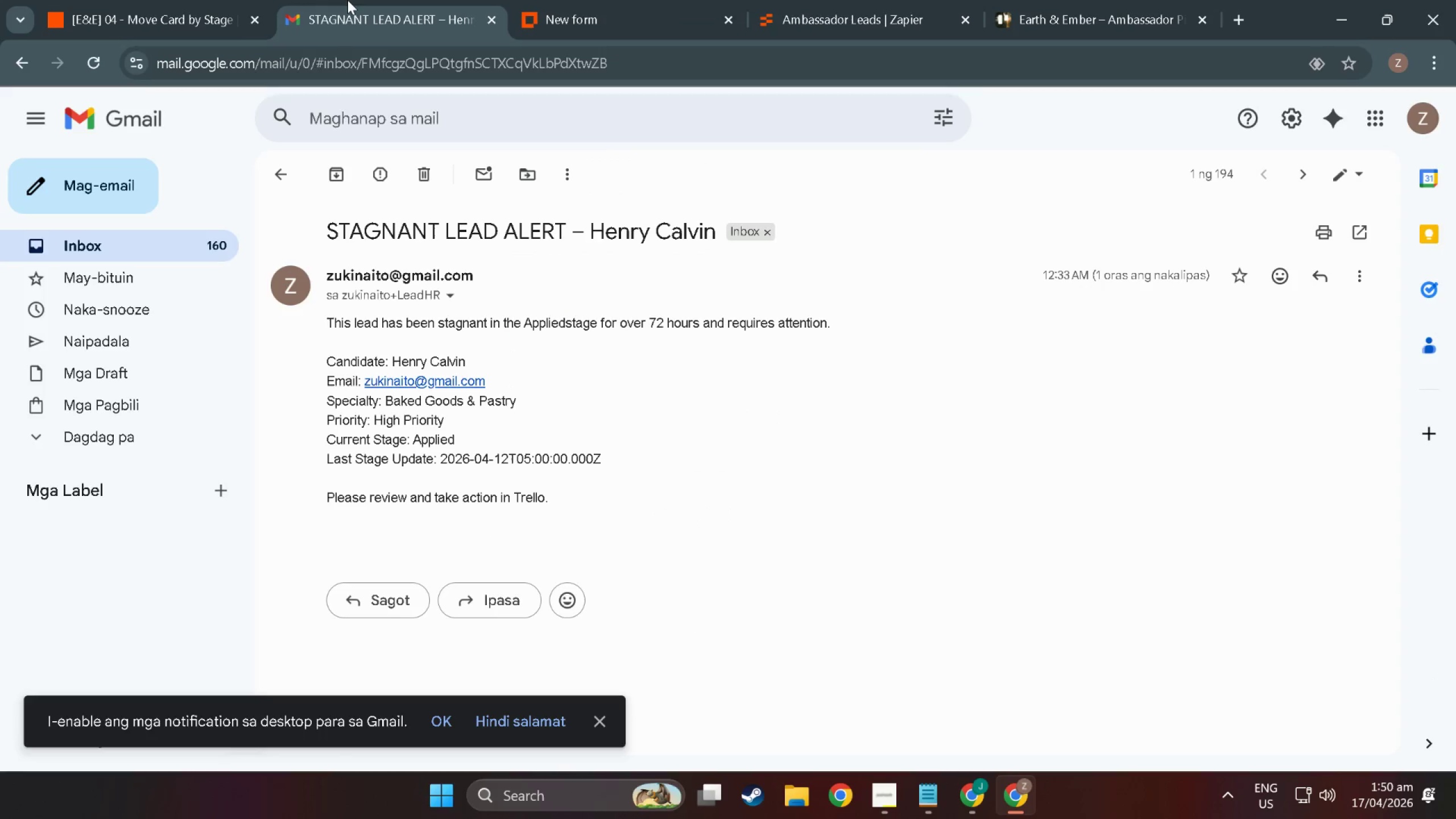 
double_click([169, 0])
 